 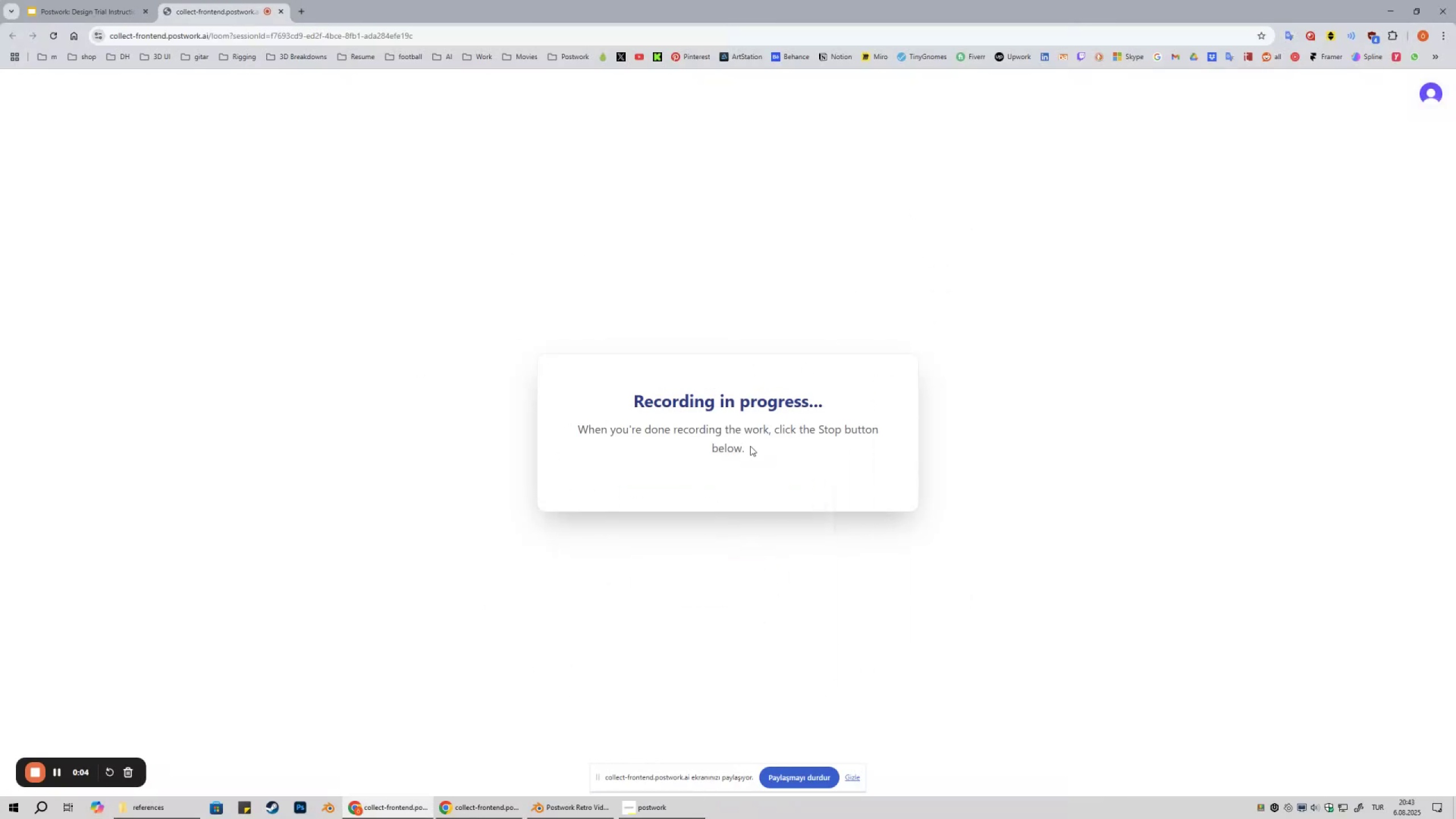 
left_click([551, 818])
 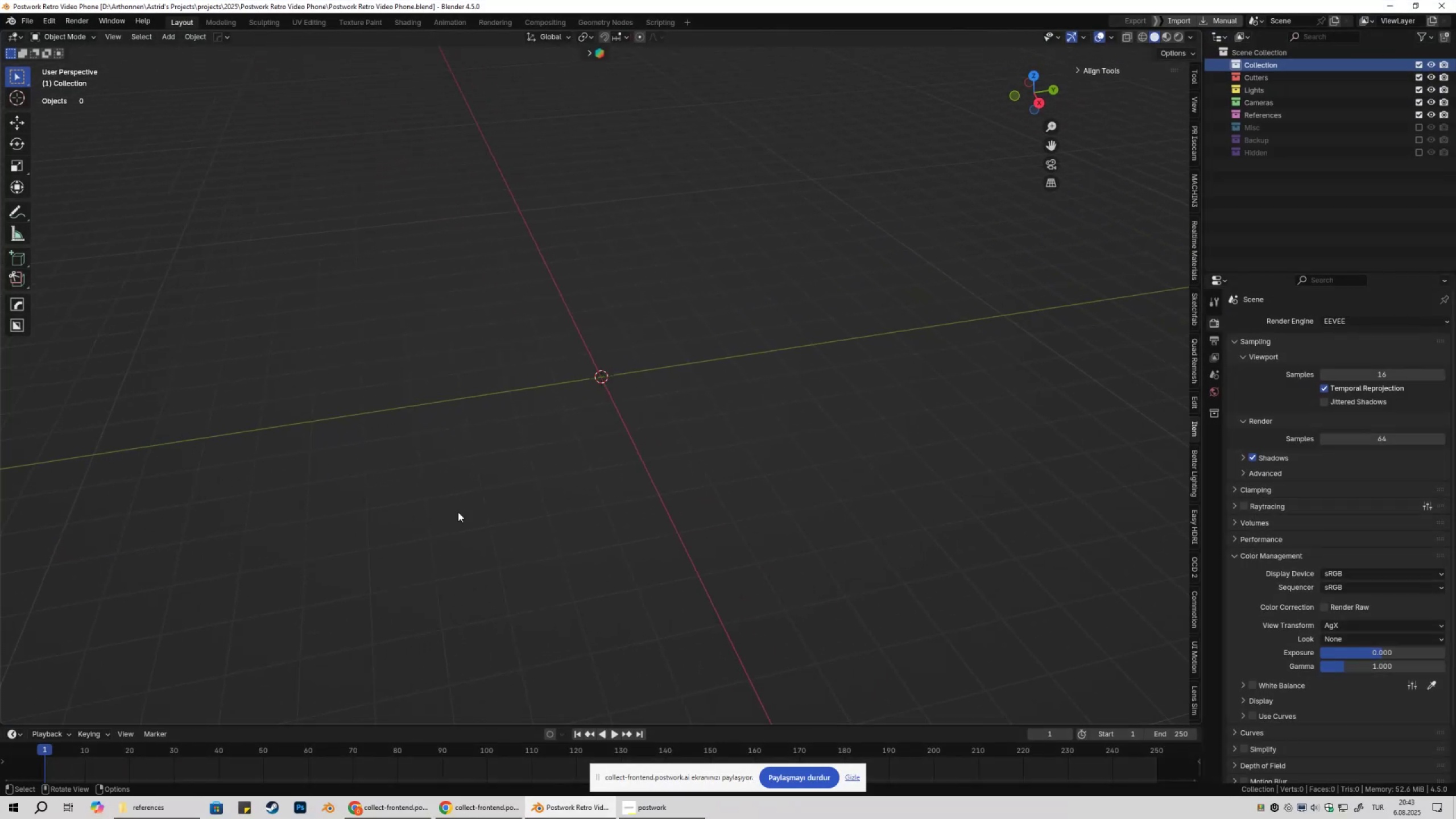 
left_click([623, 37])
 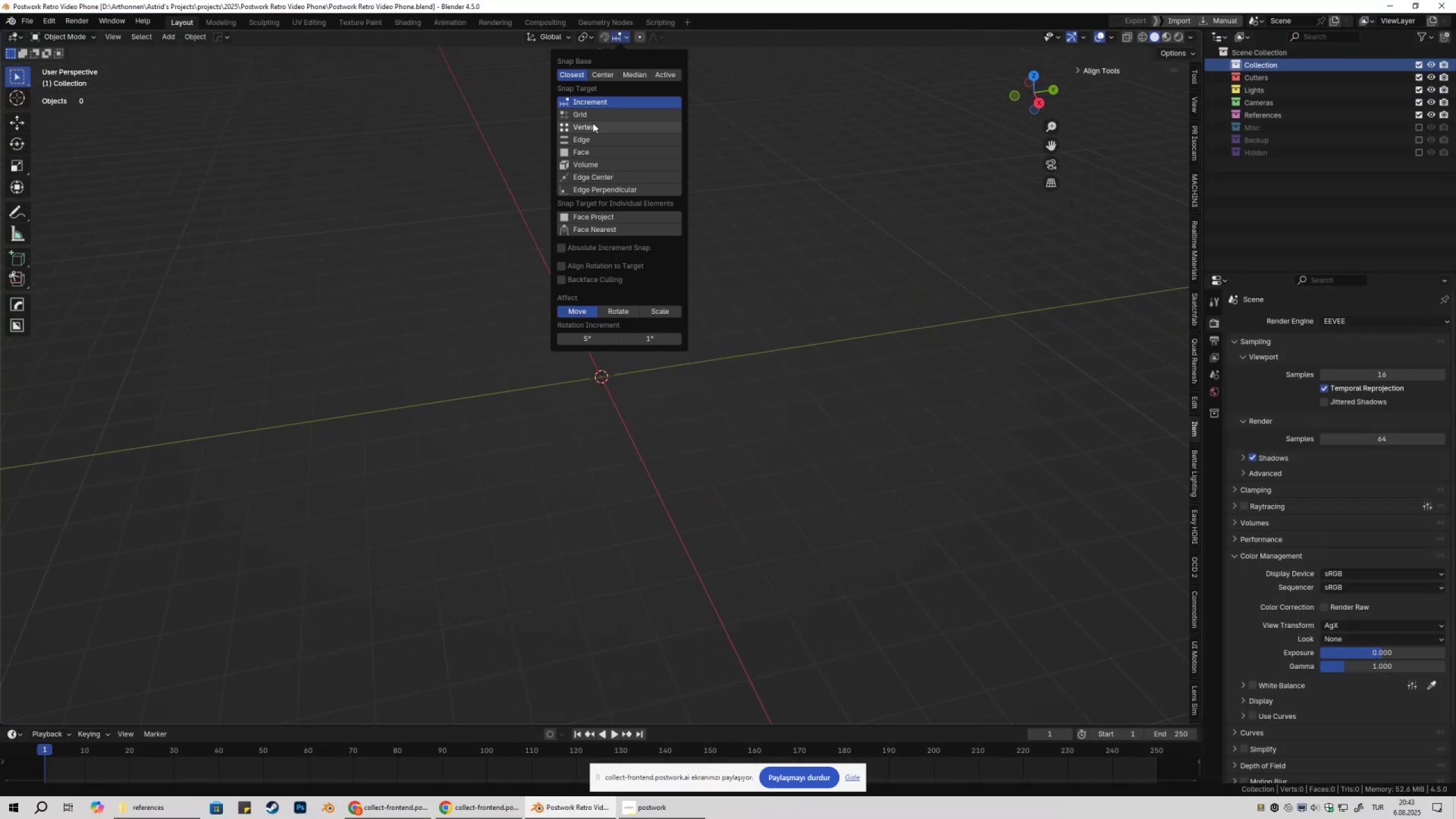 
left_click([593, 125])
 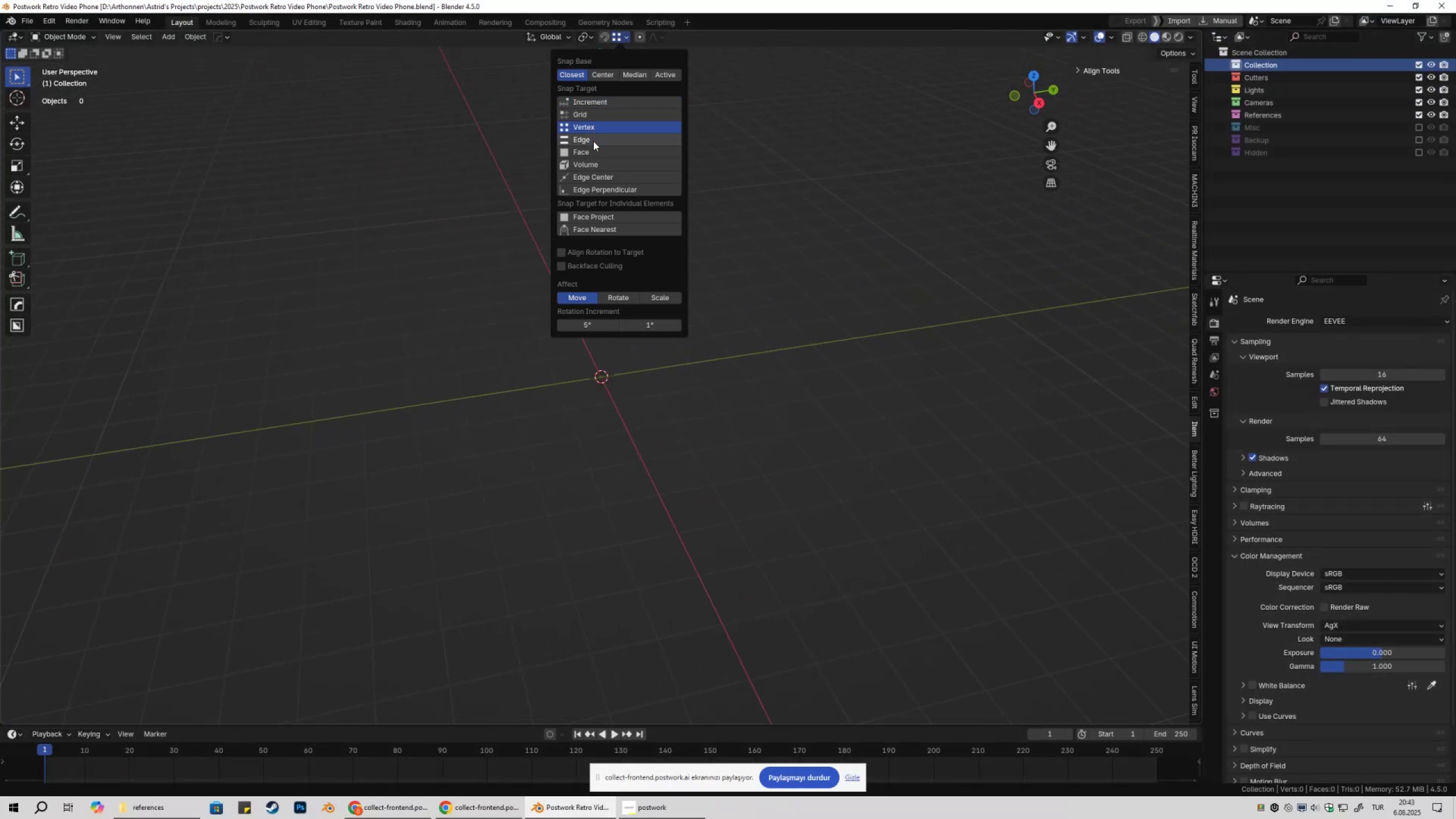 
hold_key(key=ShiftLeft, duration=0.58)
left_click([593, 152])
 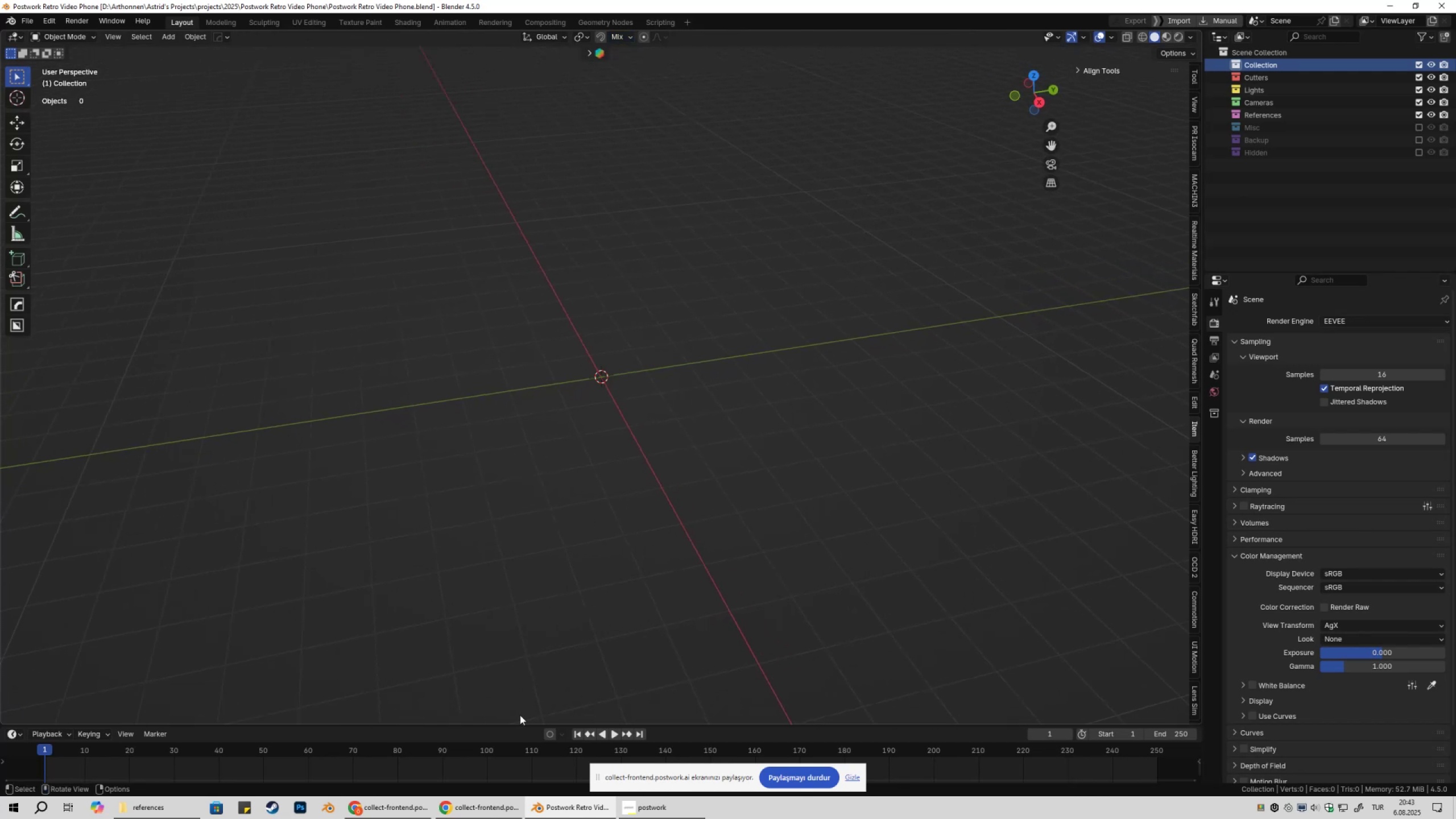 
right_click([507, 726])
 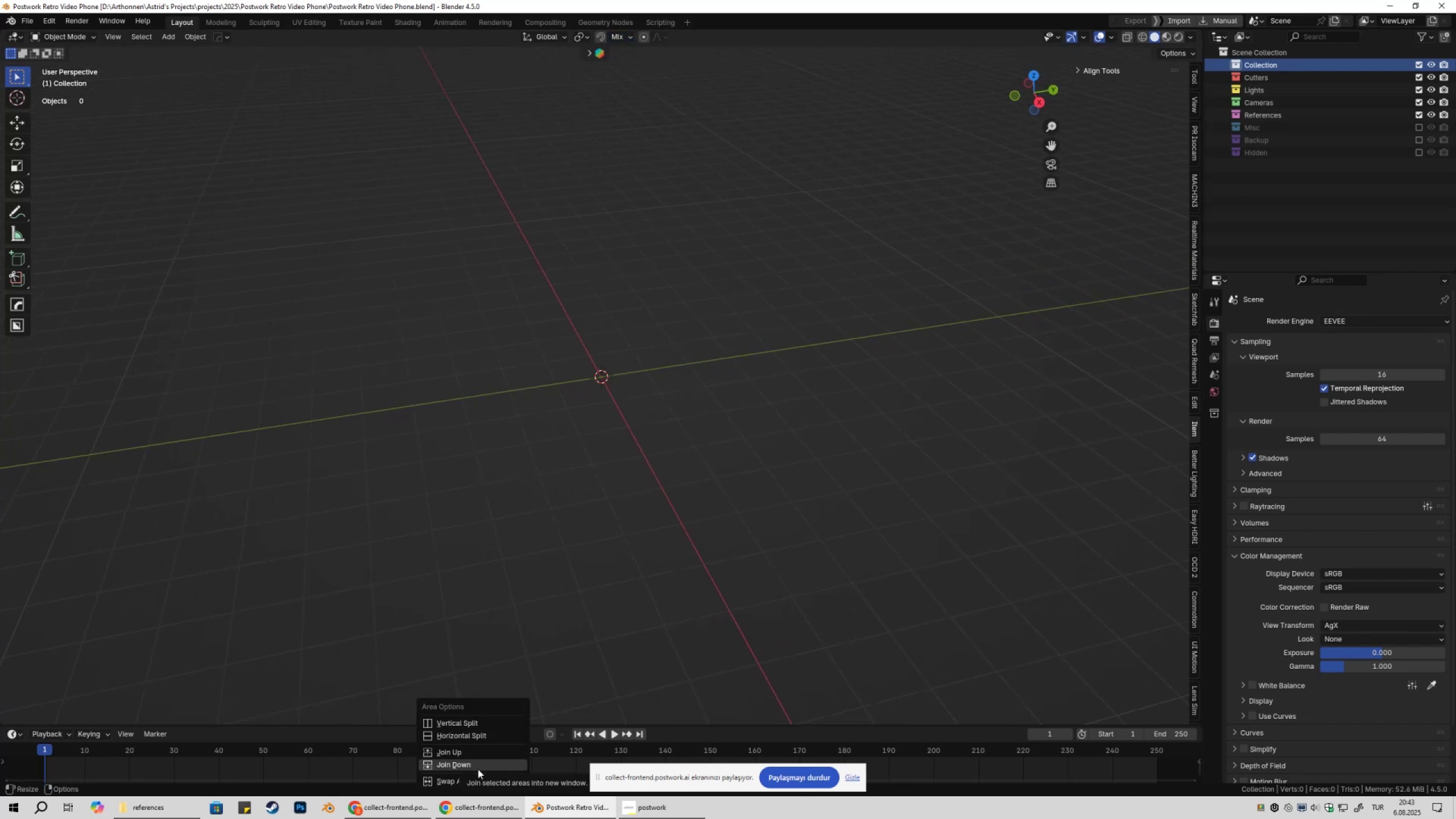 
left_click([478, 769])
 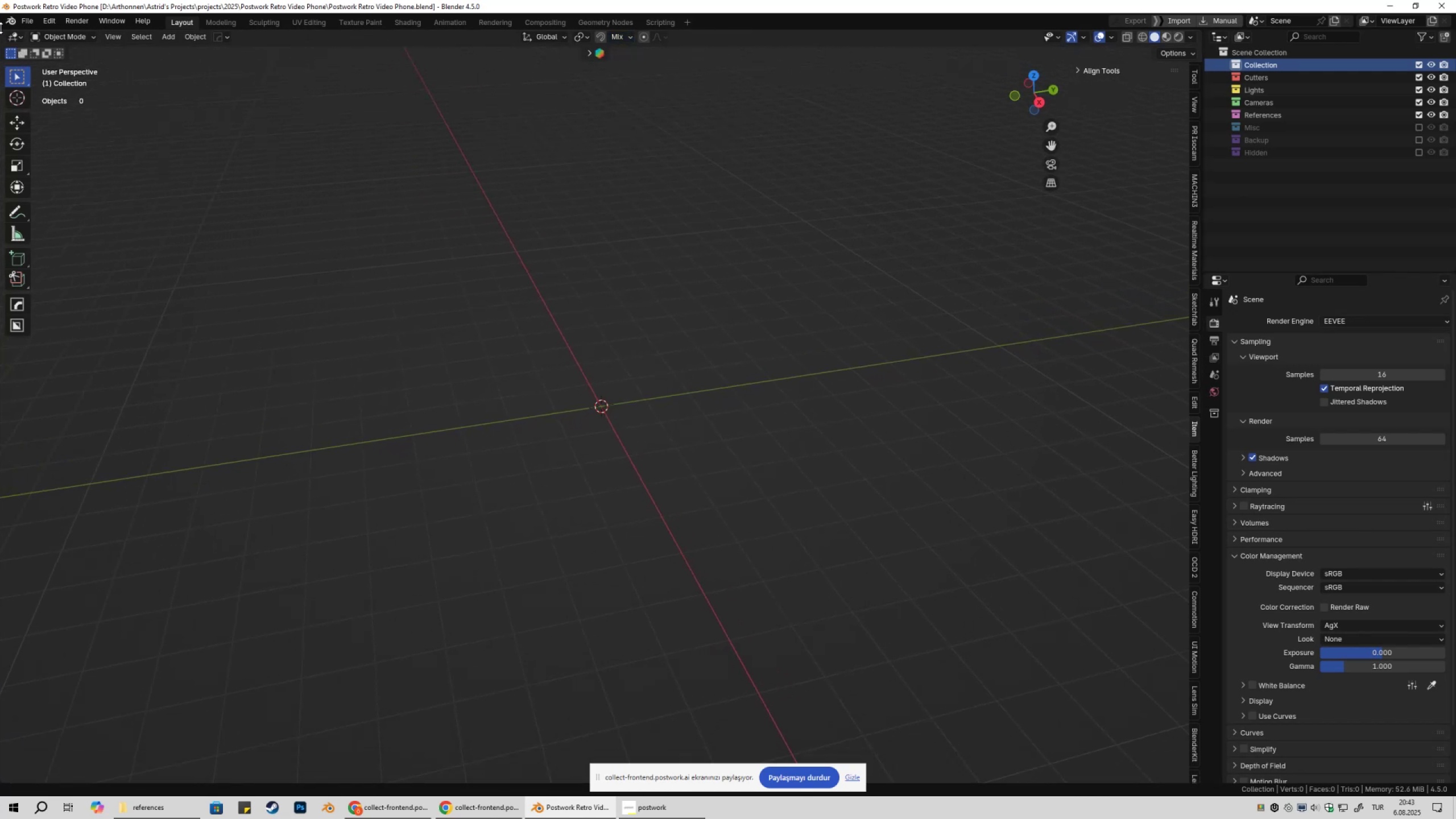 
left_click_drag(start_coordinate=[0, 30], to_coordinate=[334, 62])
 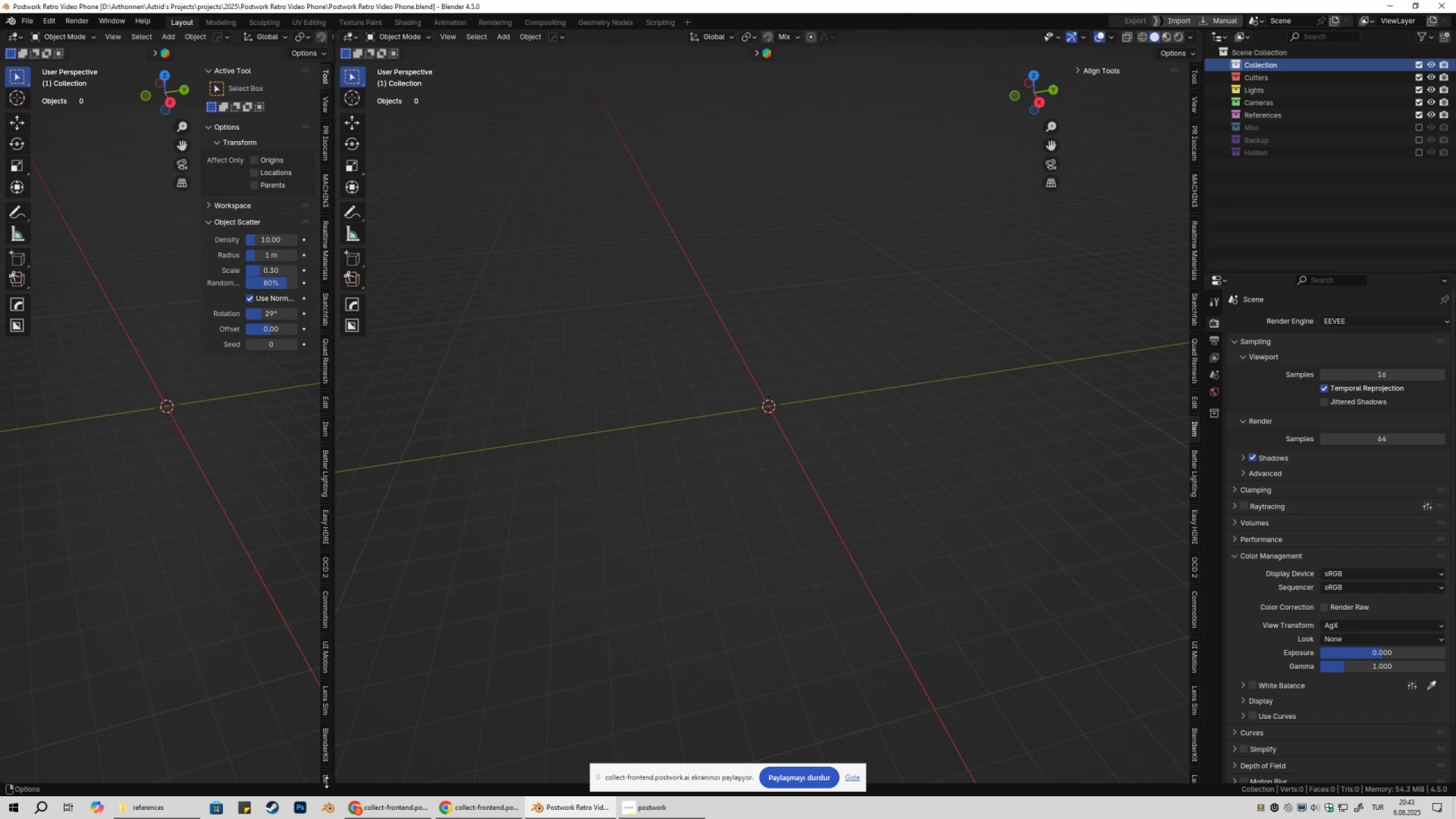 
left_click_drag(start_coordinate=[329, 781], to_coordinate=[222, 396])
 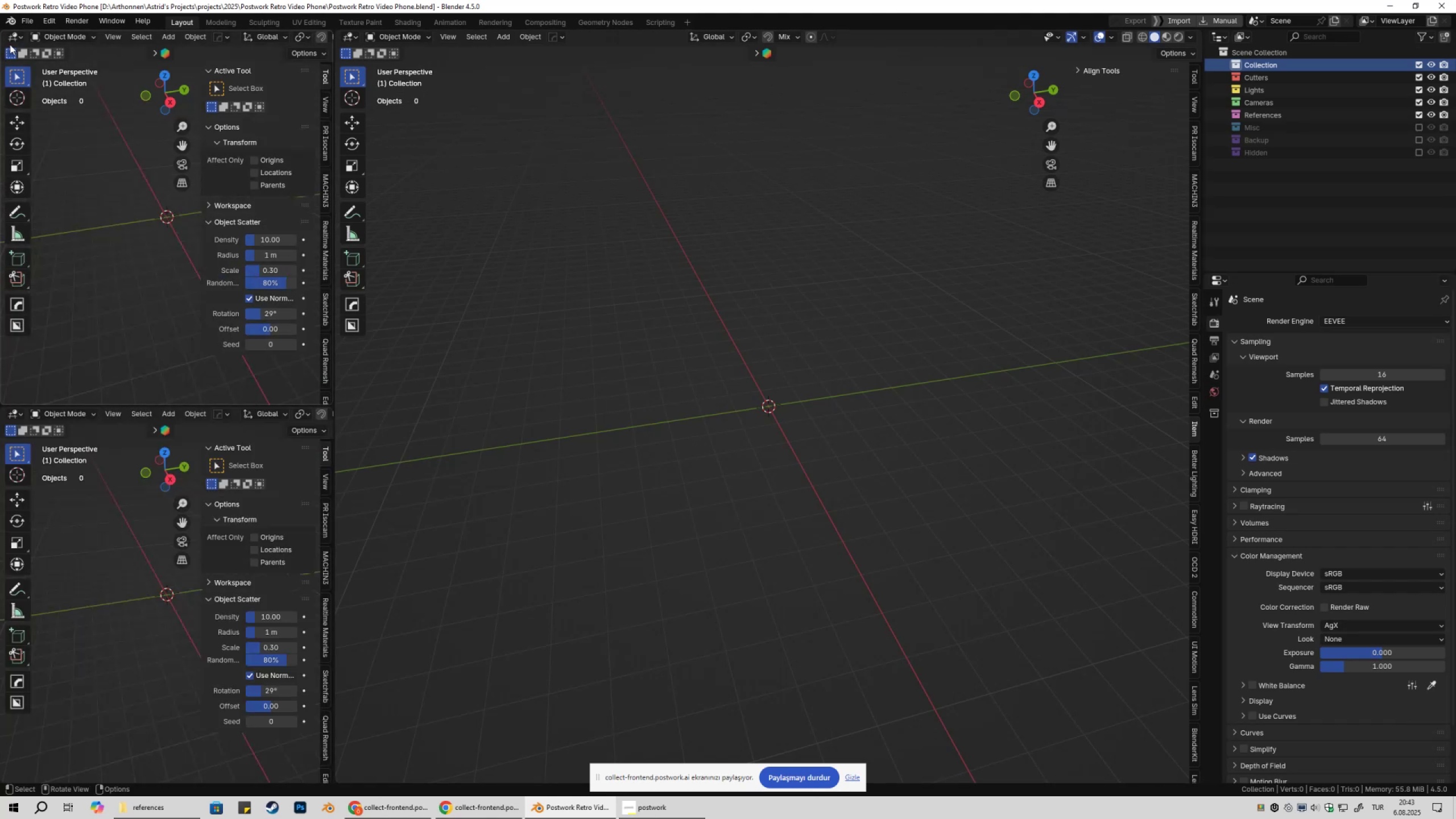 
left_click([12, 37])
 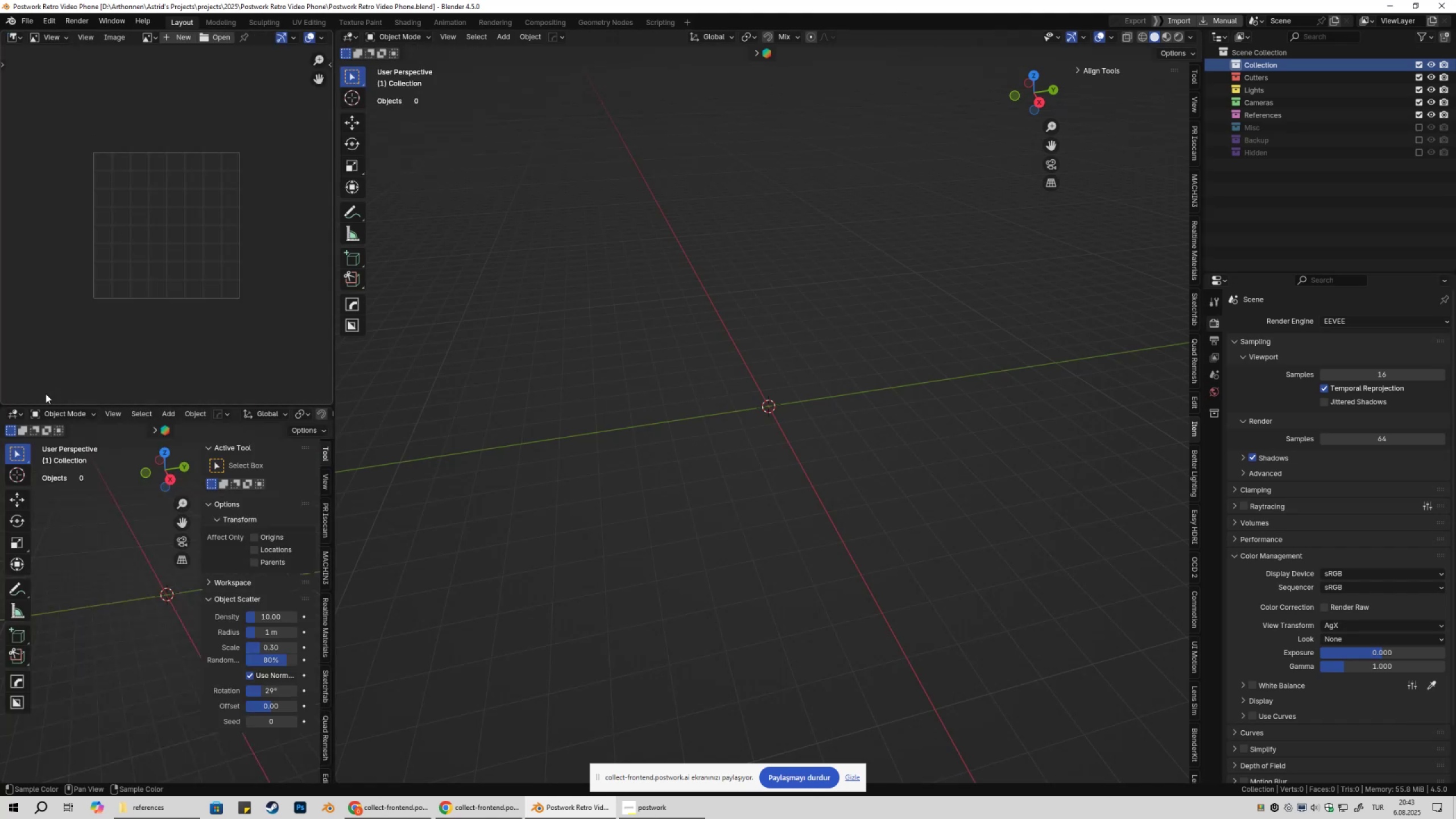 
left_click([11, 414])
 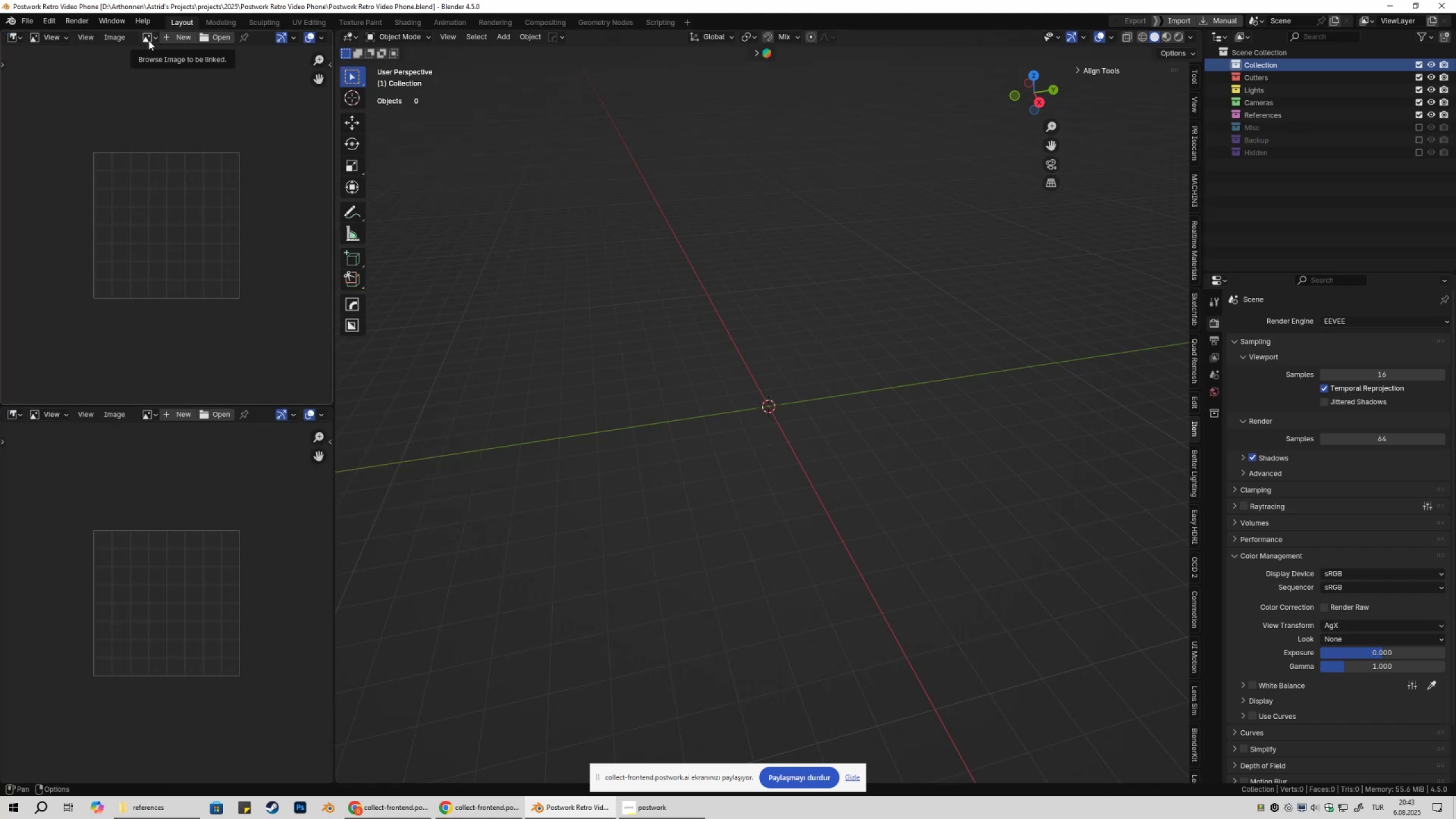 
mouse_move([226, 43])
 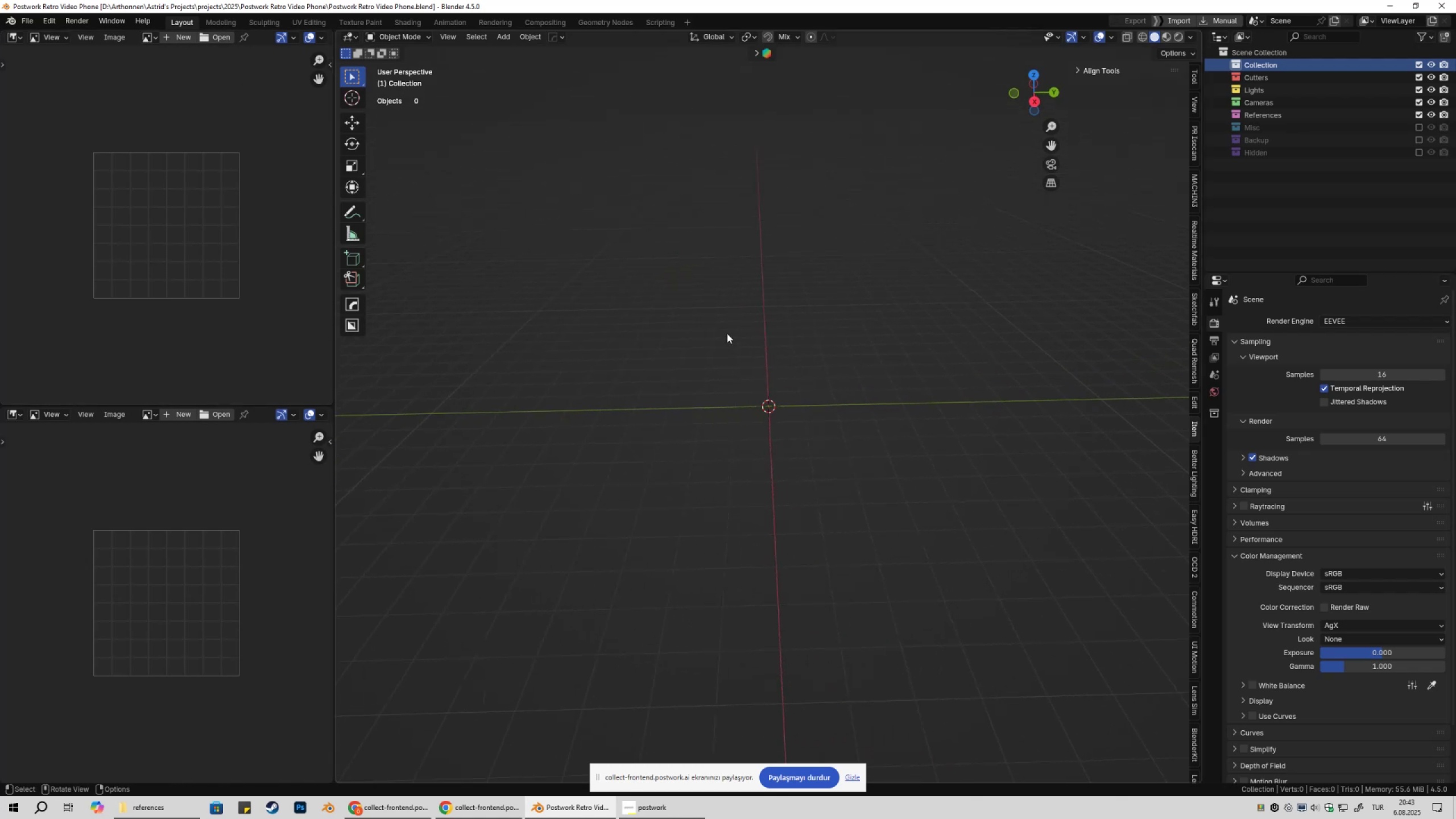 
key(Numpad1)
 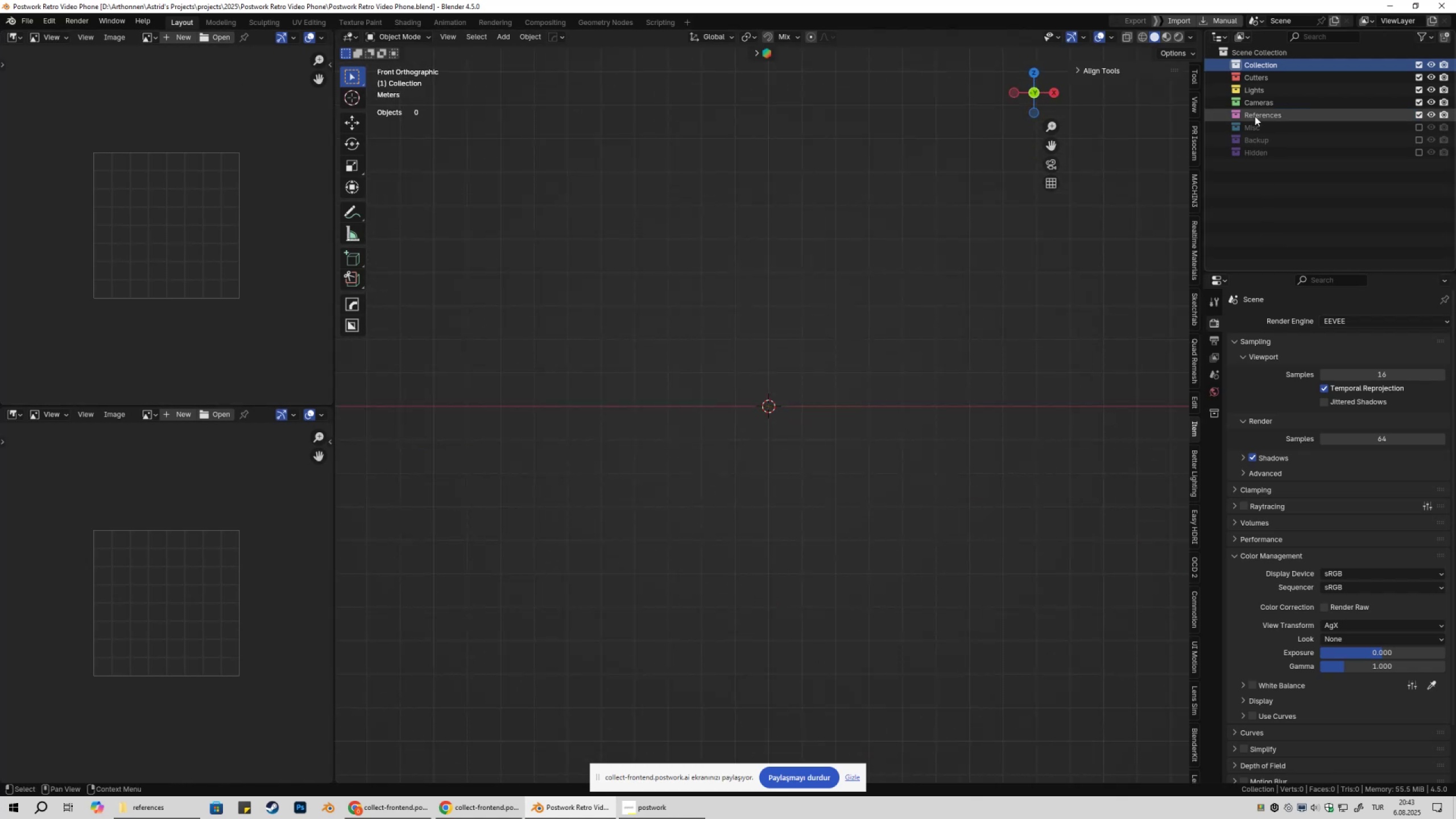 
left_click([1259, 115])
 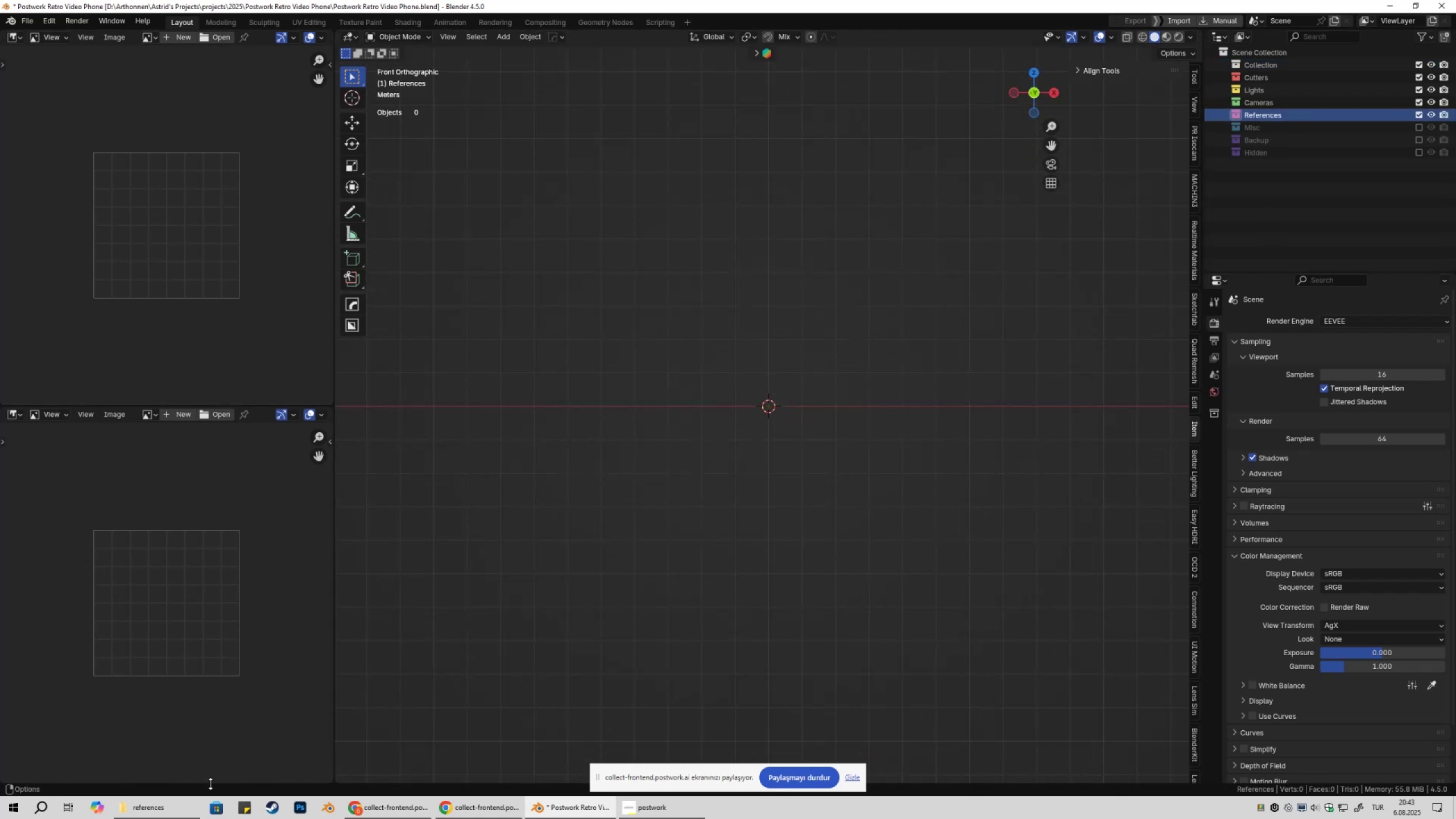 
left_click([162, 818])
 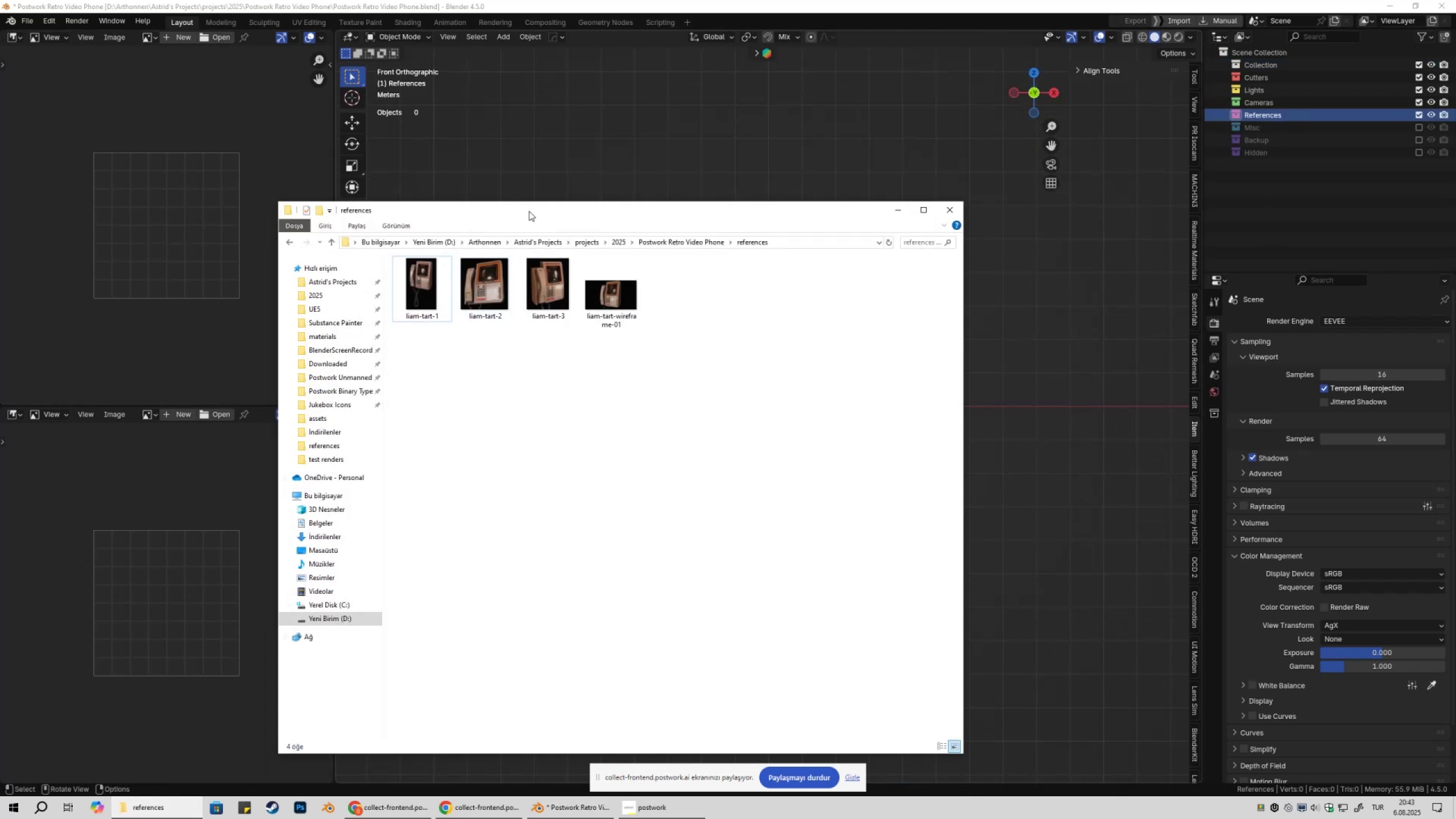 
left_click_drag(start_coordinate=[535, 203], to_coordinate=[533, 580])
 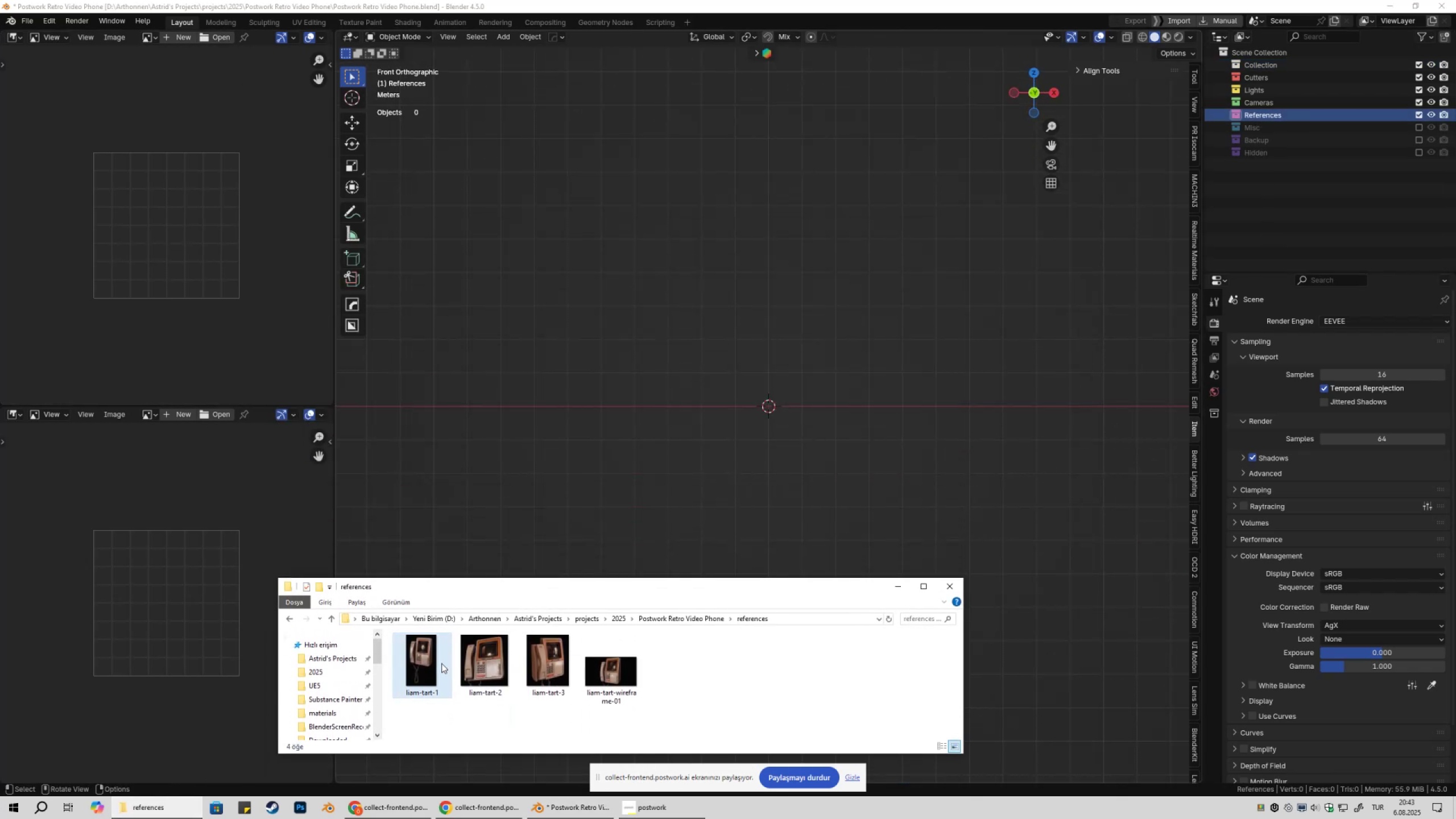 
left_click_drag(start_coordinate=[414, 668], to_coordinate=[653, 376])
 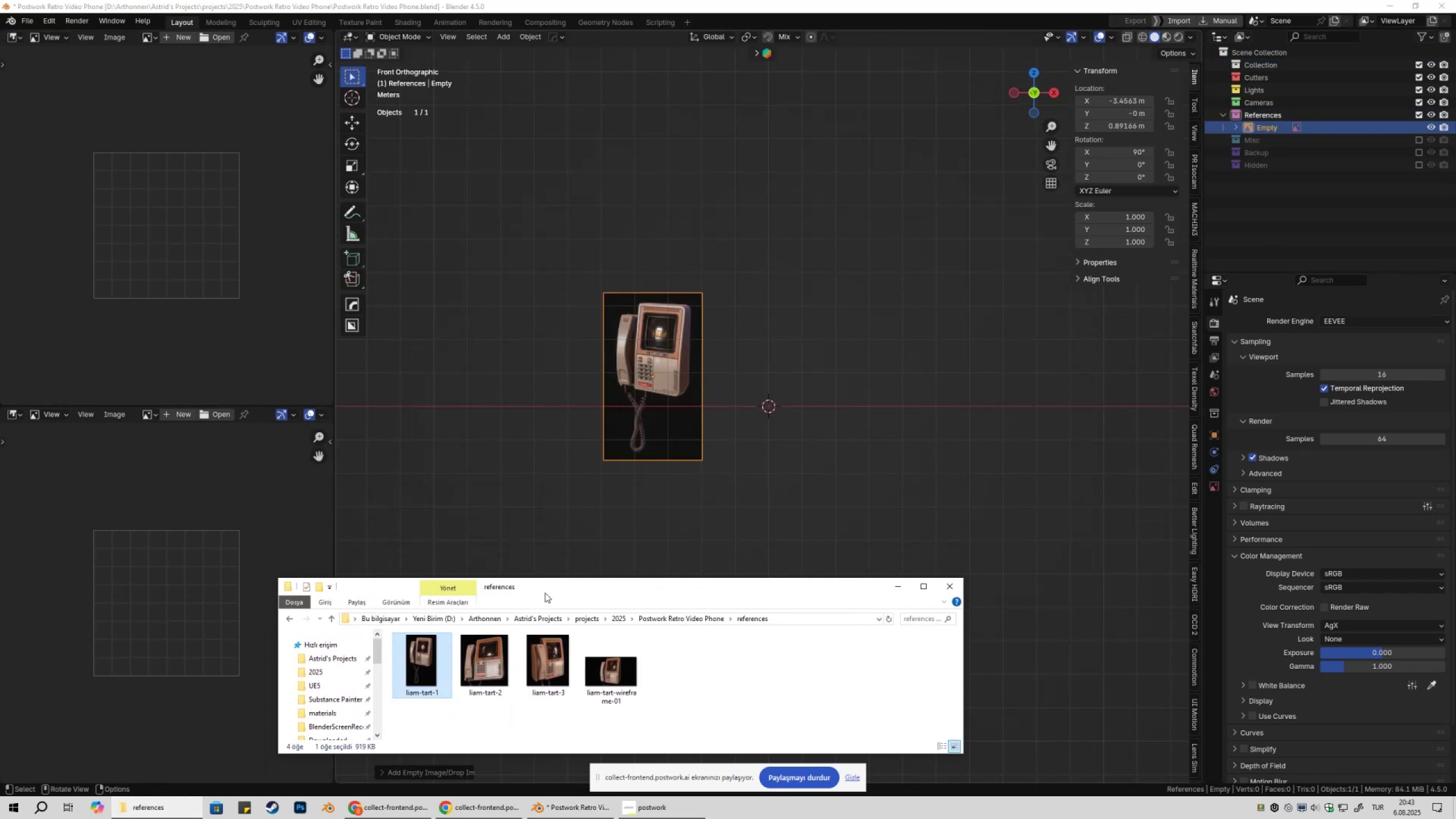 
left_click_drag(start_coordinate=[484, 661], to_coordinate=[817, 380])
 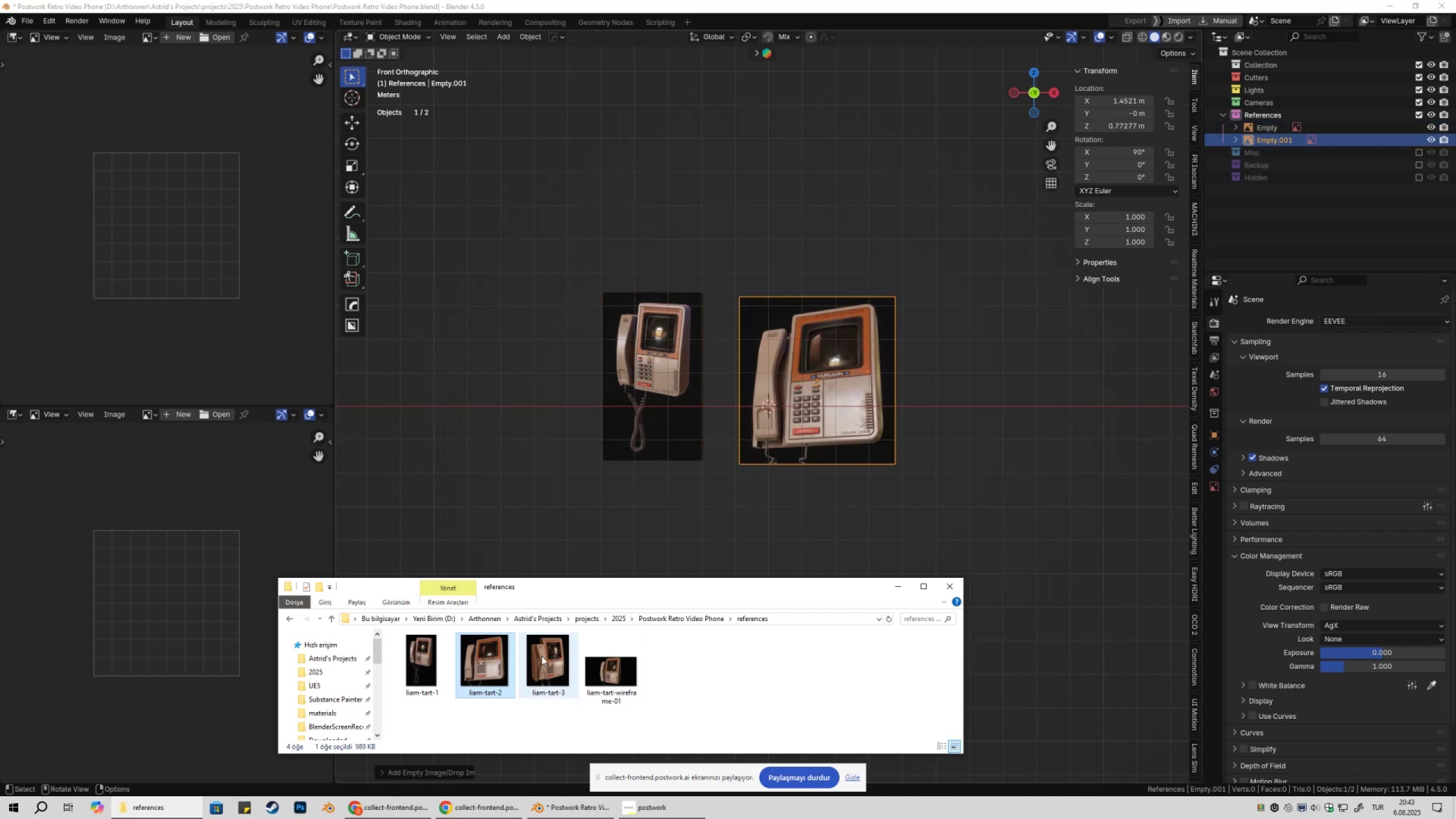 
left_click_drag(start_coordinate=[538, 659], to_coordinate=[965, 406])
 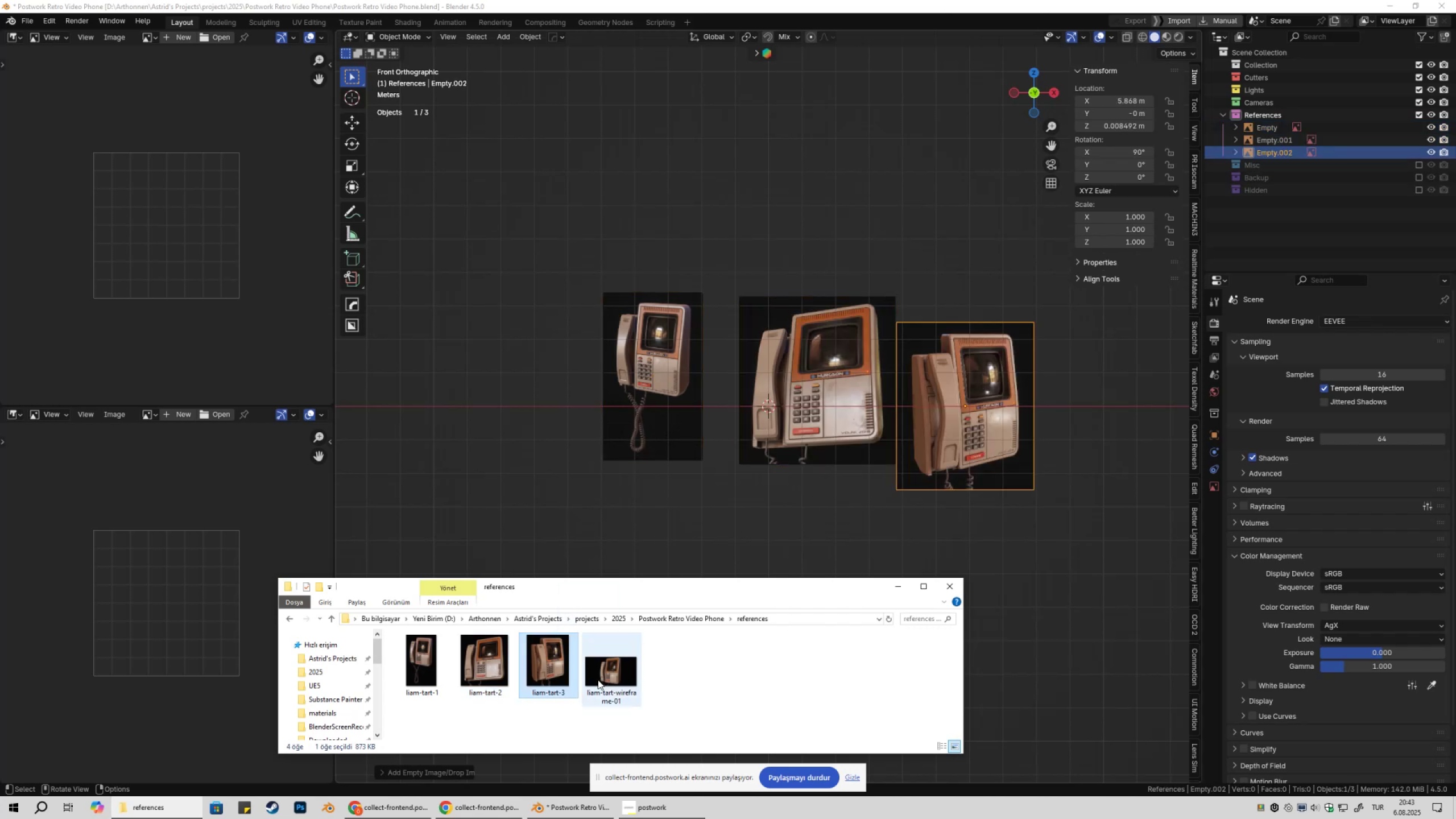 
left_click_drag(start_coordinate=[601, 680], to_coordinate=[1105, 461])
 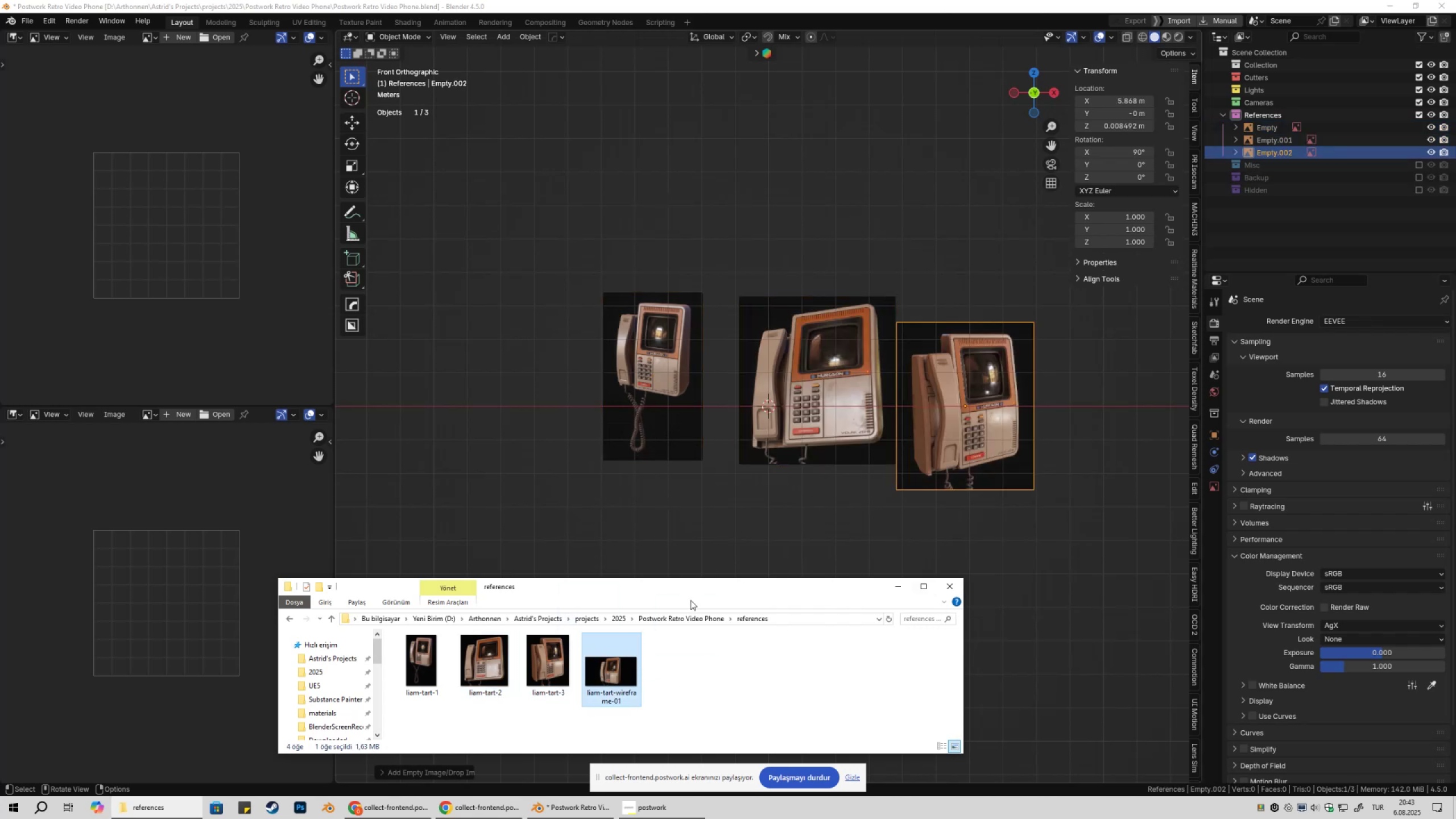 
left_click_drag(start_coordinate=[602, 672], to_coordinate=[1124, 424])
 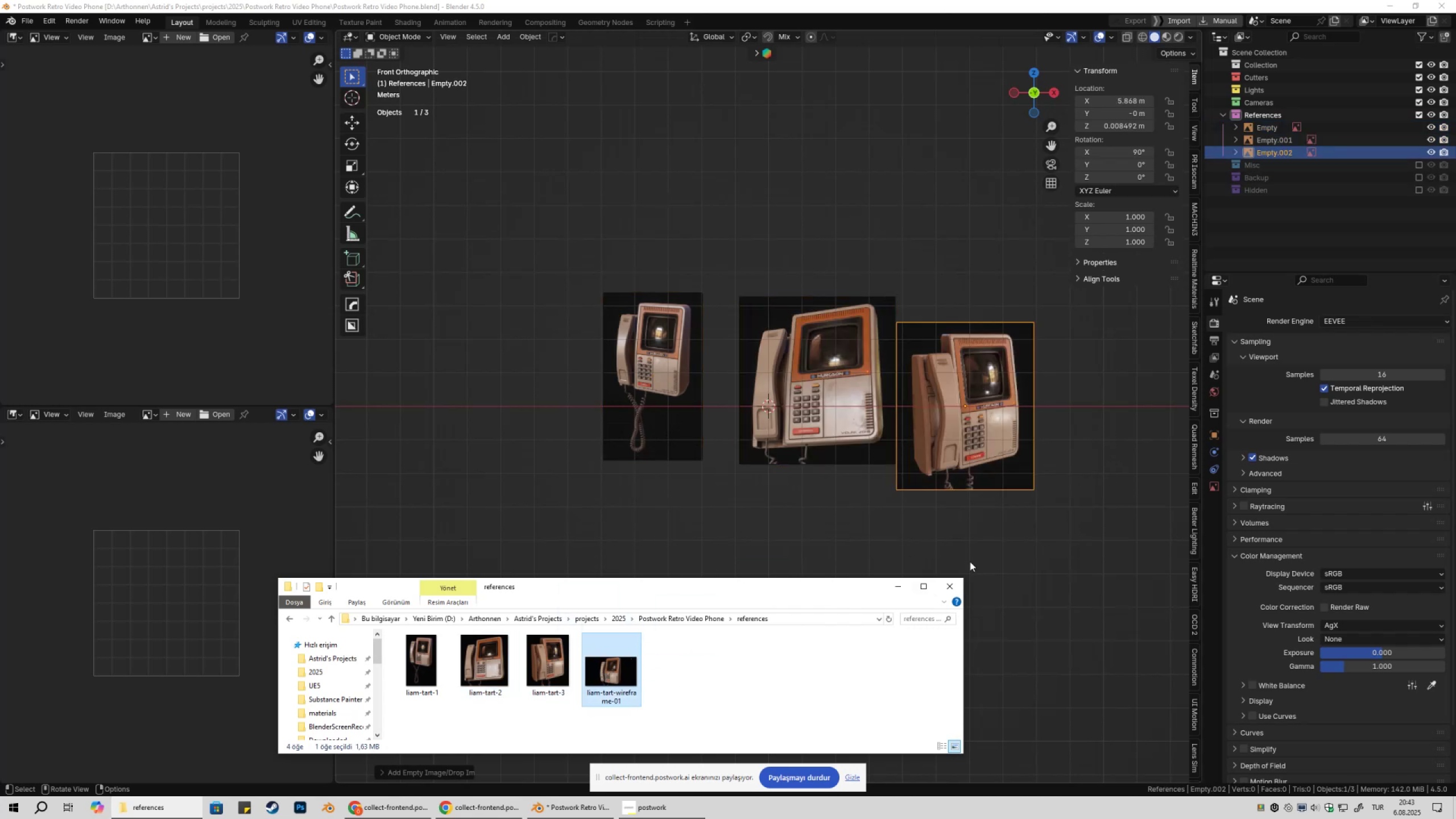 
scroll: coordinate [903, 532], scroll_direction: down, amount: 2.0
 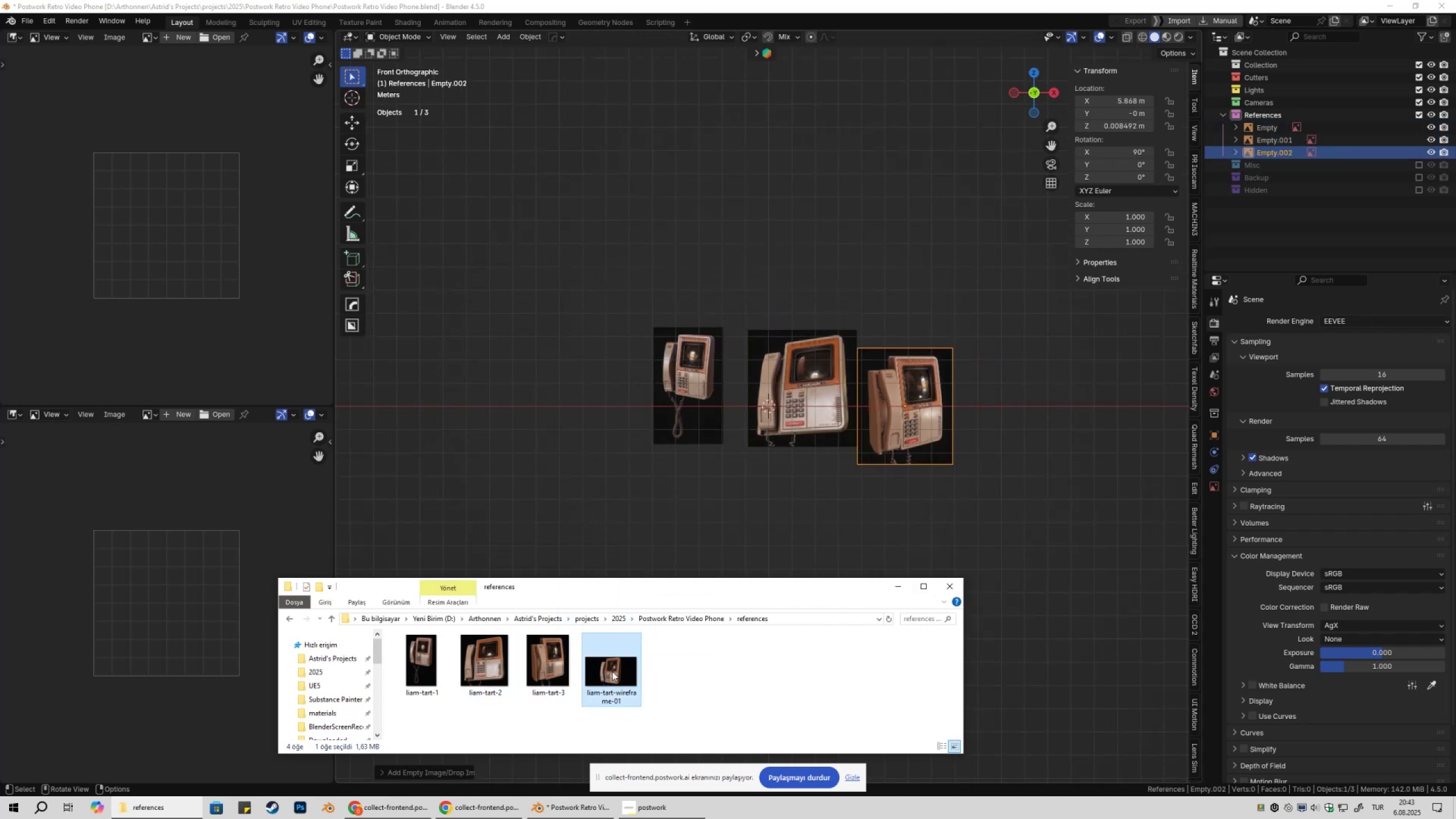 
left_click_drag(start_coordinate=[608, 678], to_coordinate=[526, 421])
 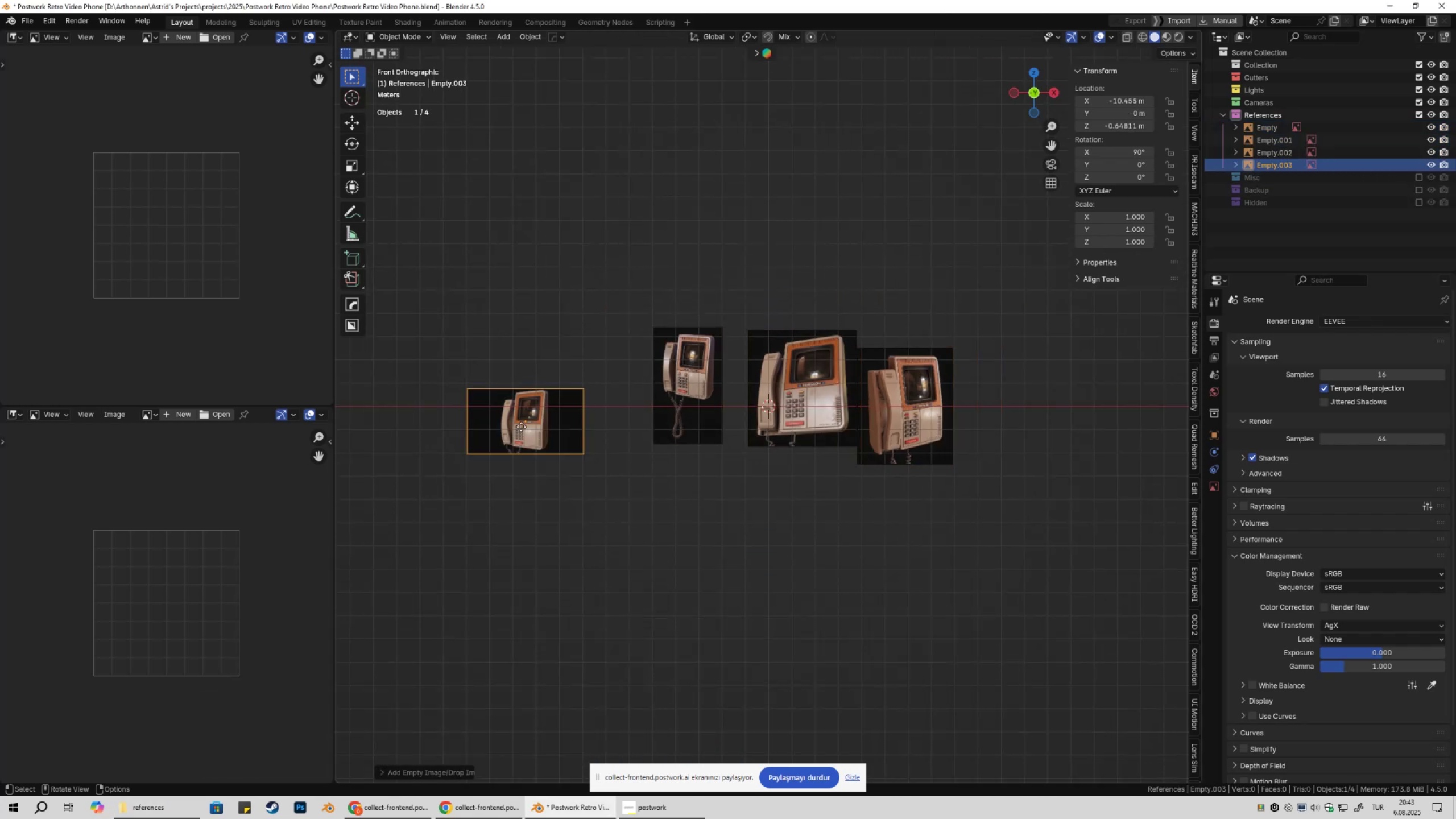 
left_click_drag(start_coordinate=[526, 420], to_coordinate=[1024, 407])
 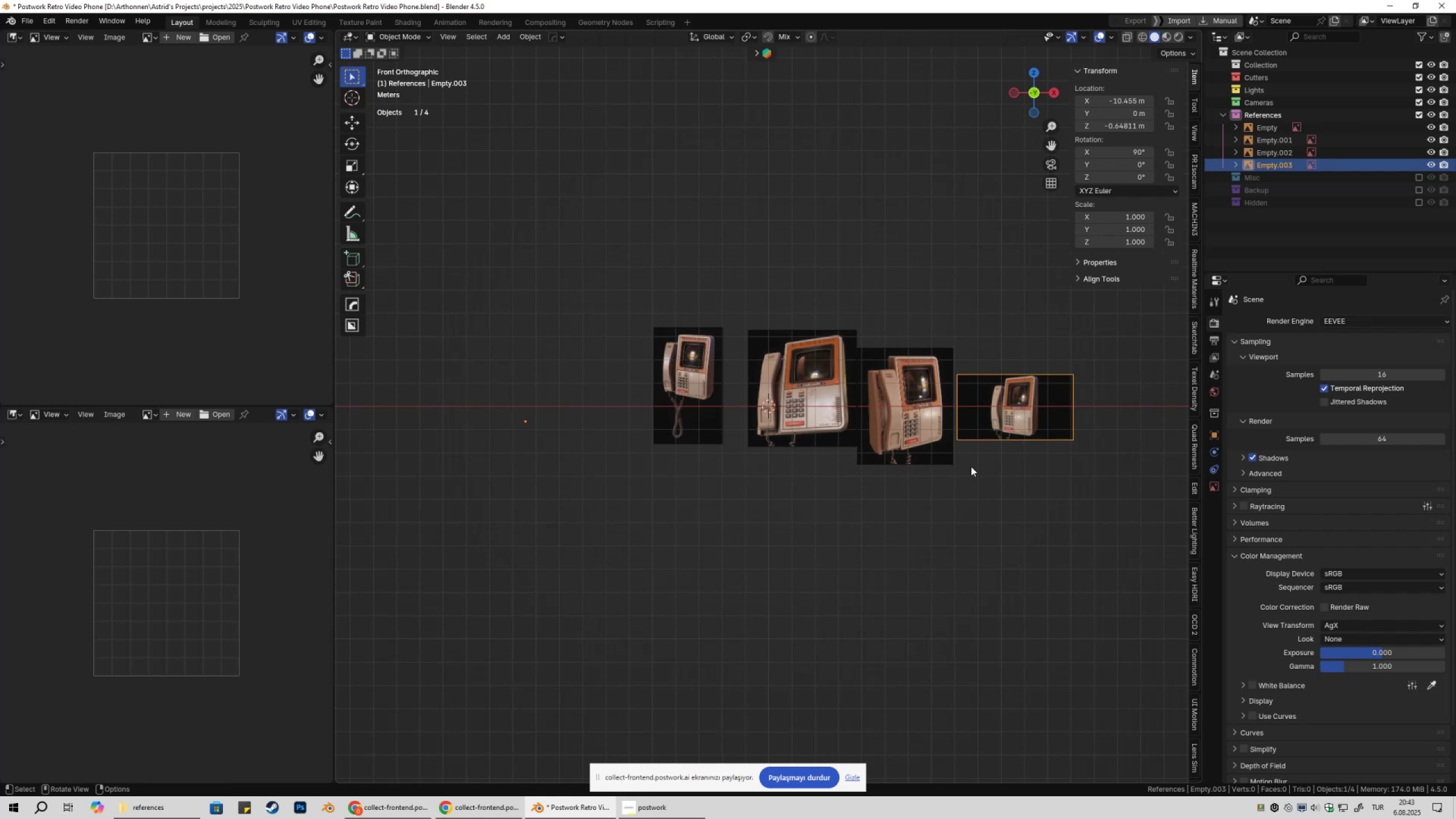 
scroll: coordinate [941, 493], scroll_direction: up, amount: 3.0
 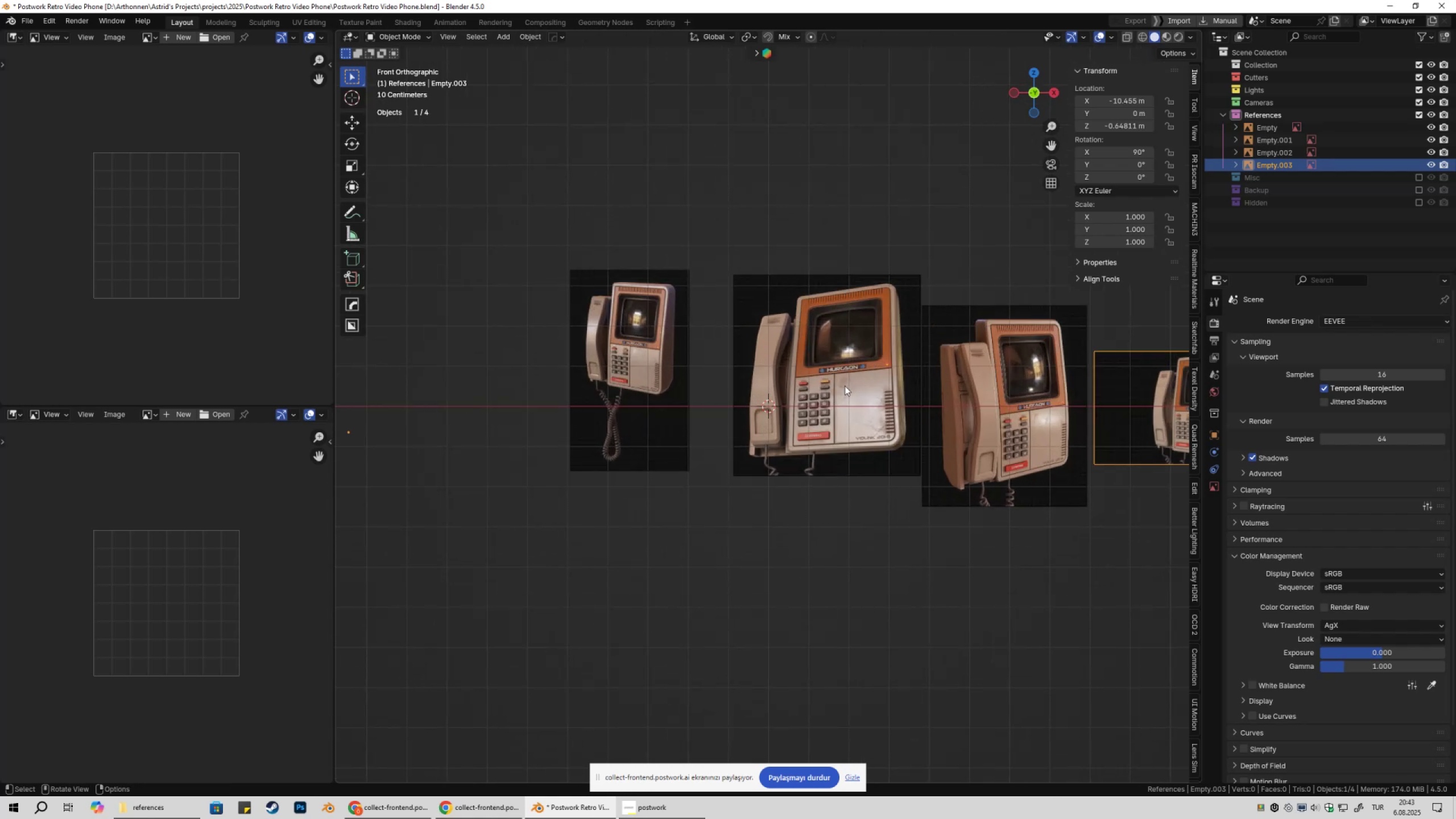 
left_click([845, 386])
 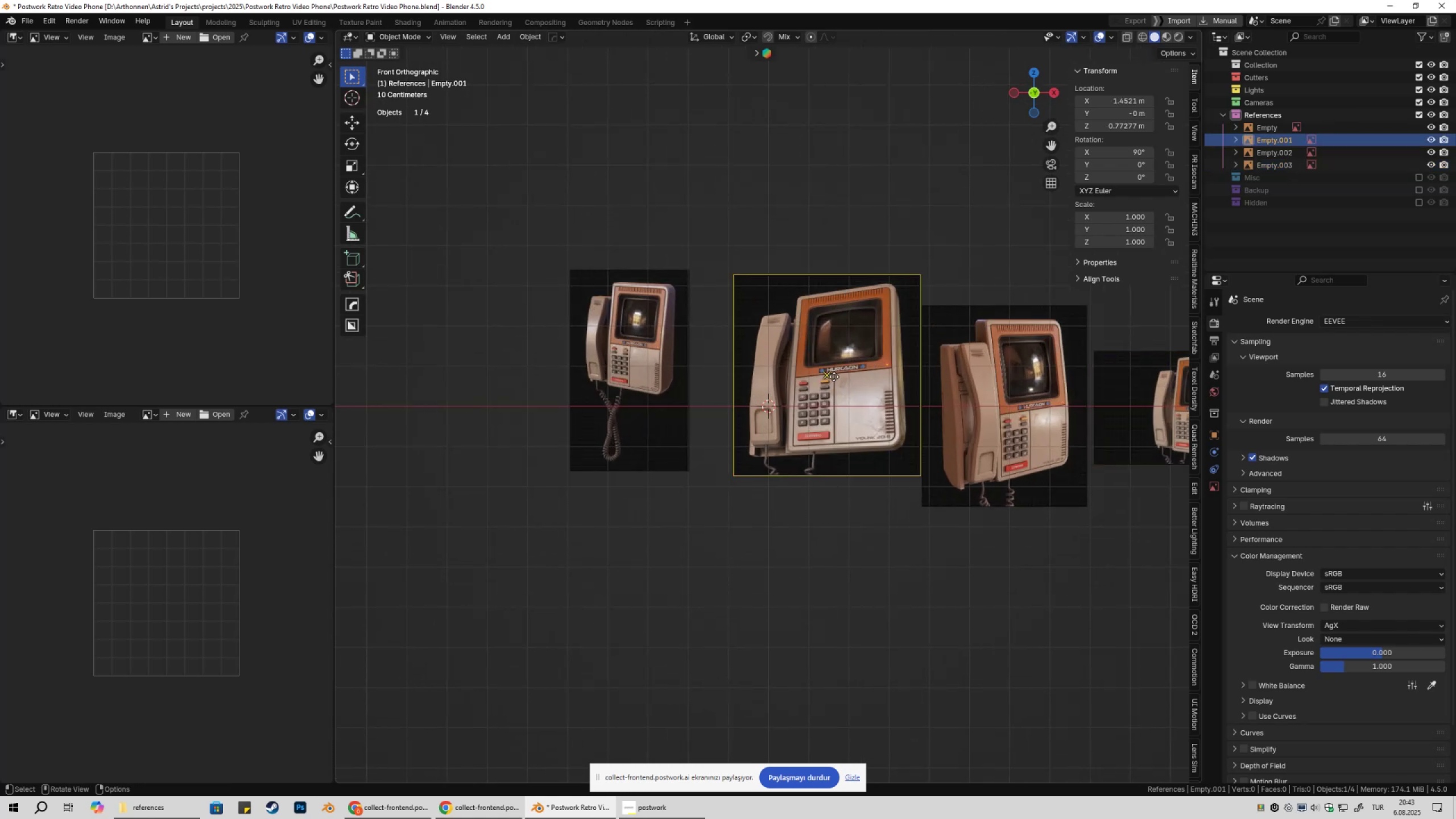 
left_click_drag(start_coordinate=[827, 375], to_coordinate=[785, 371])
 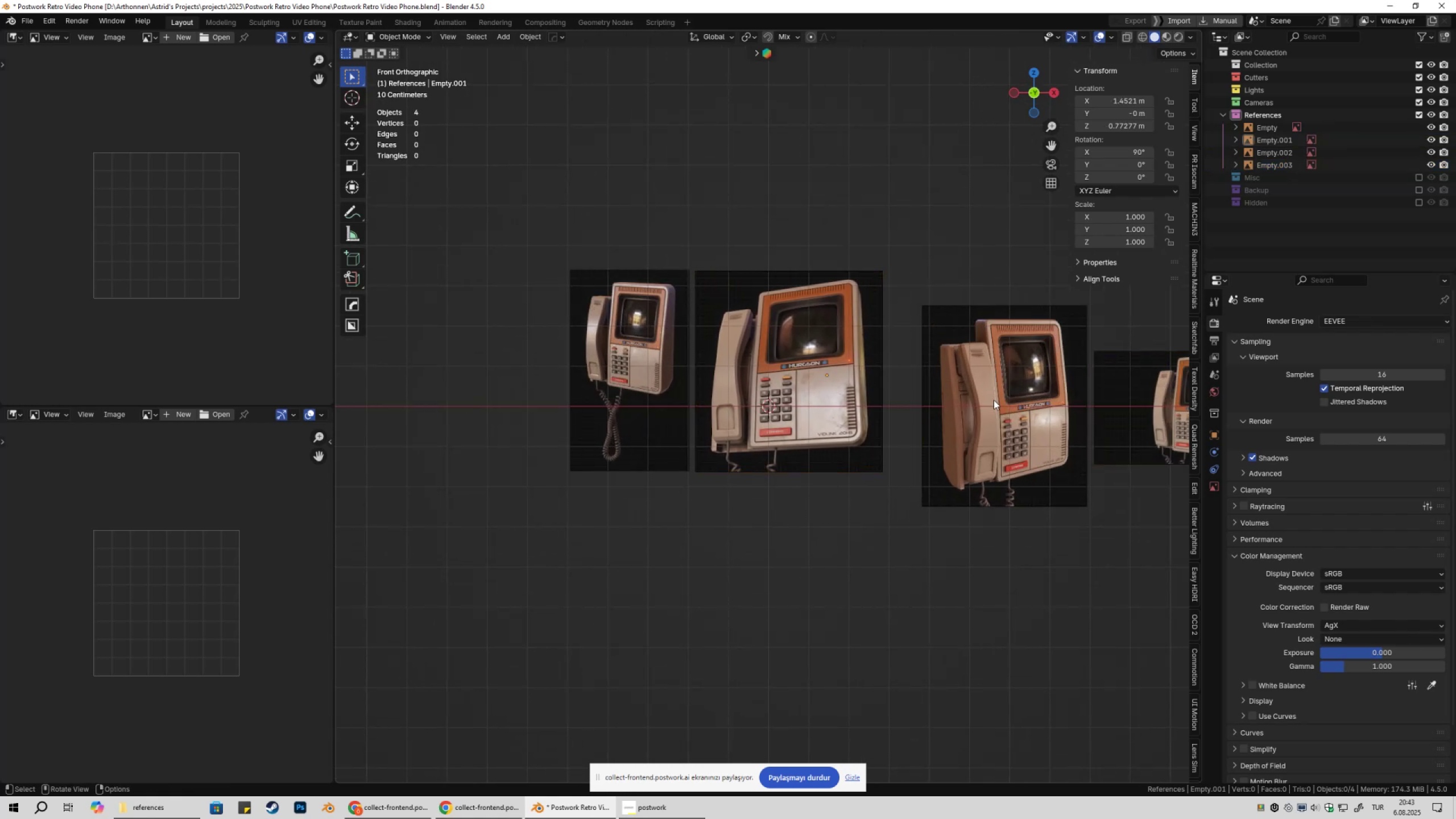 
double_click([995, 402])
 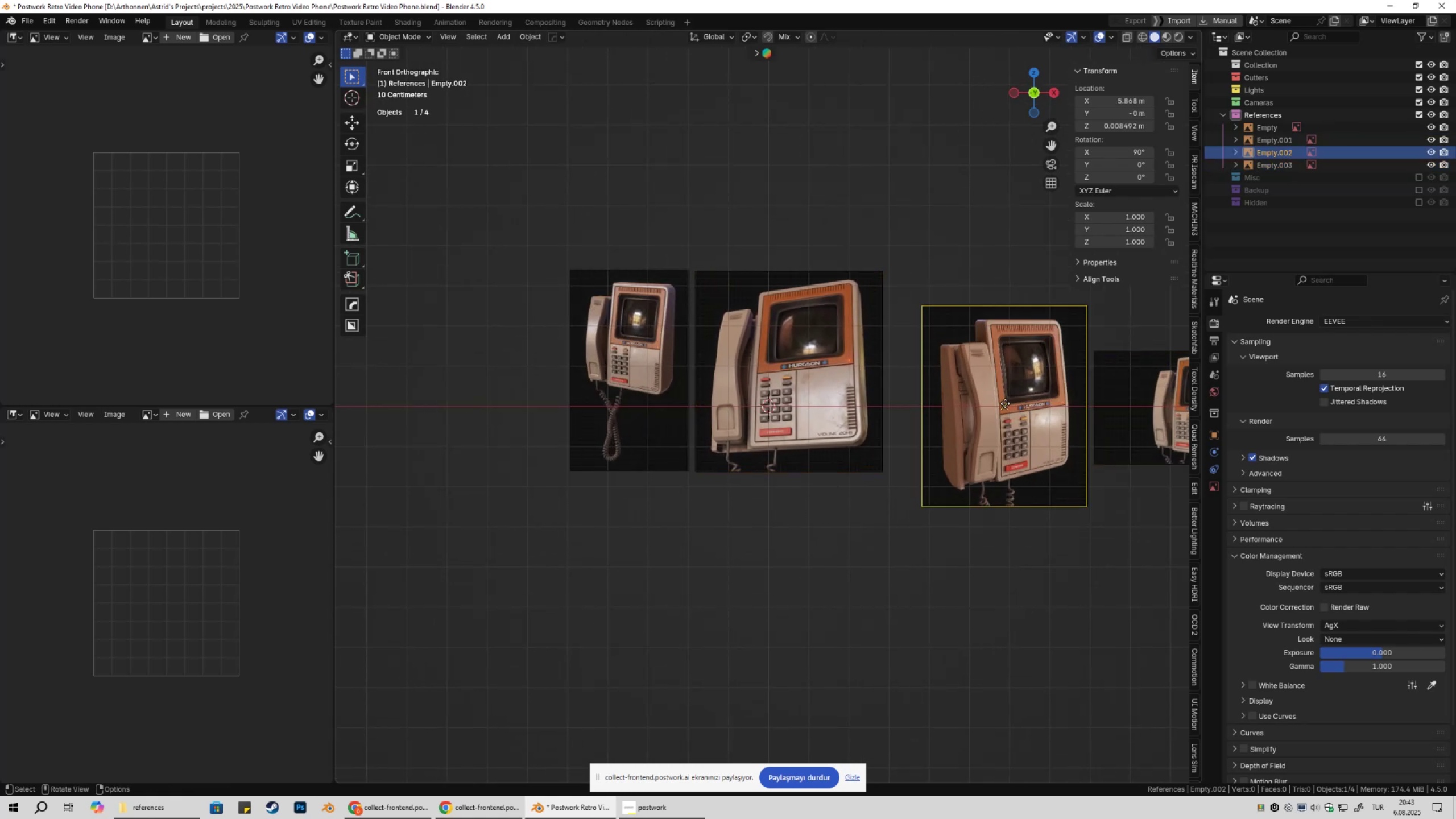 
left_click_drag(start_coordinate=[1000, 404], to_coordinate=[964, 367])
 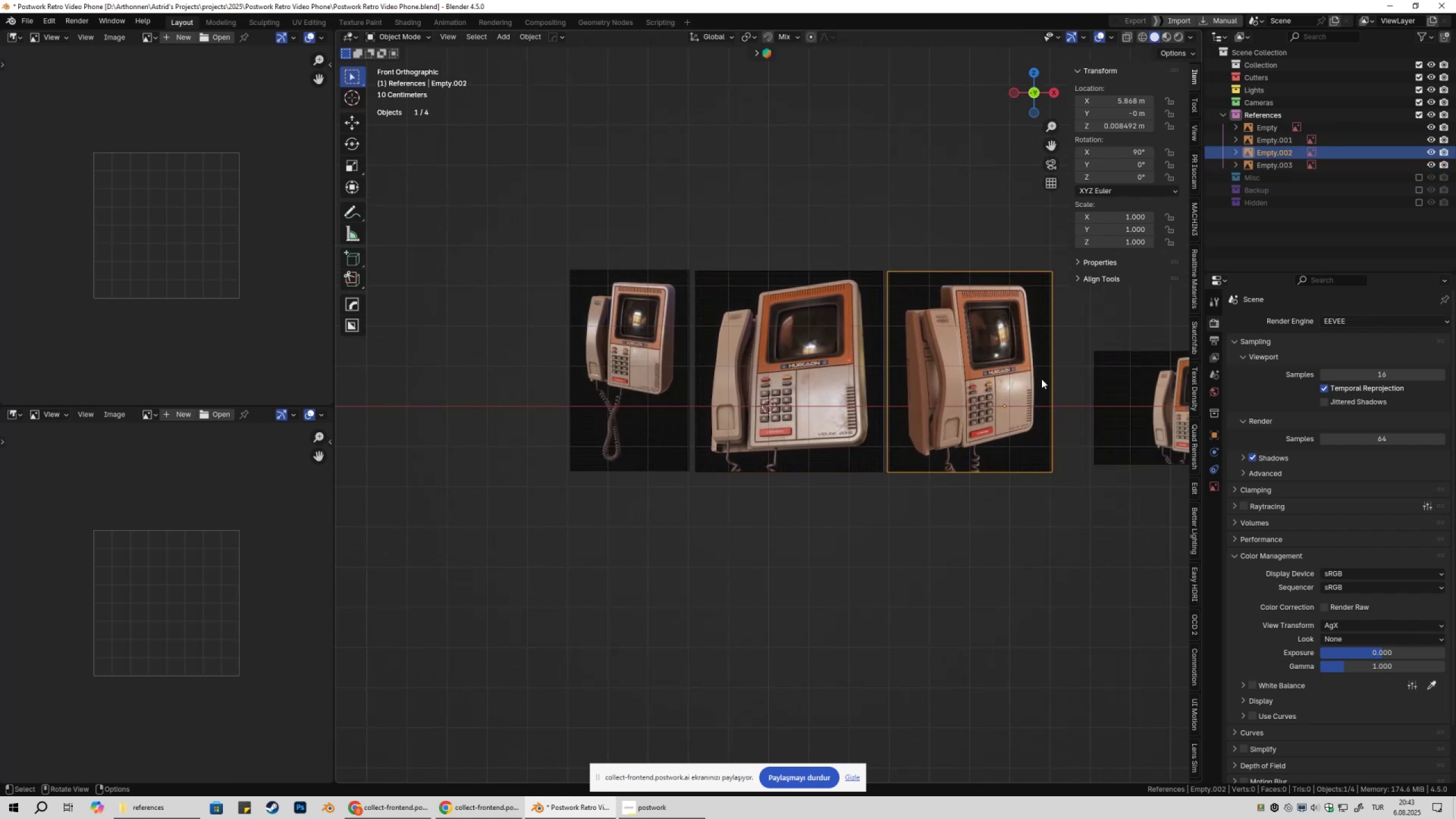 
left_click([1041, 379])
 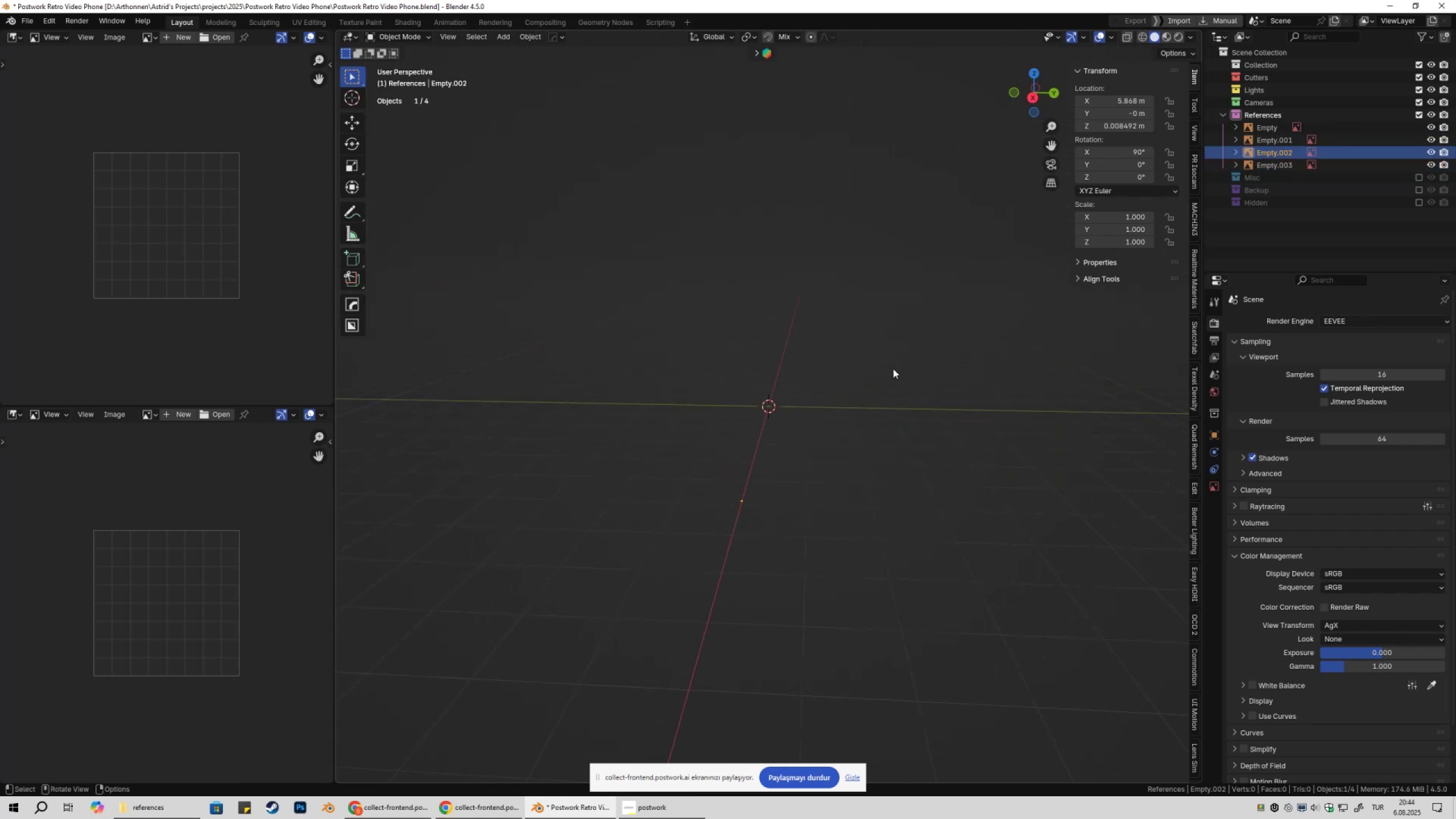 
key(Numpad1)
 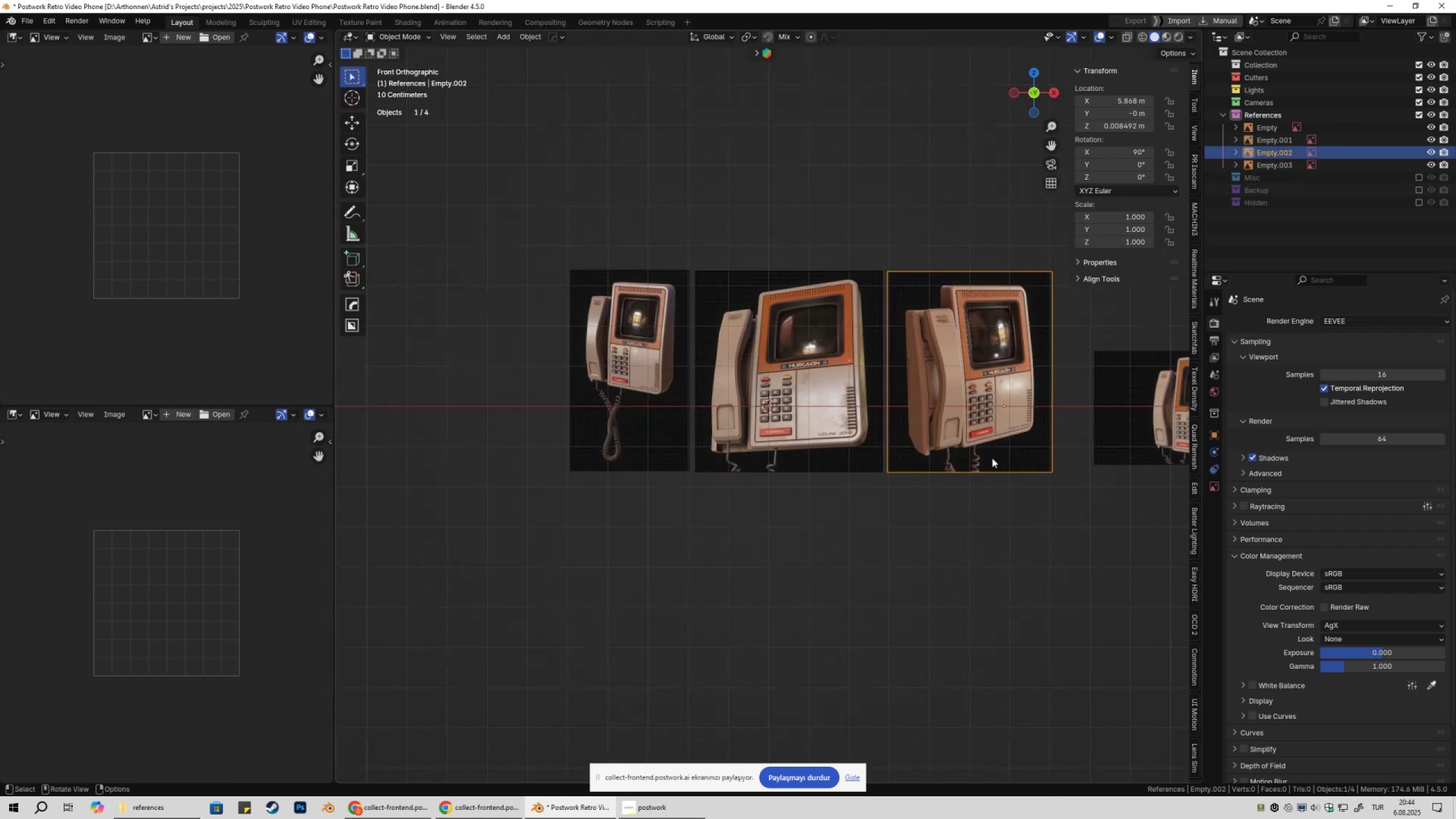 
scroll: coordinate [1003, 498], scroll_direction: down, amount: 1.0
 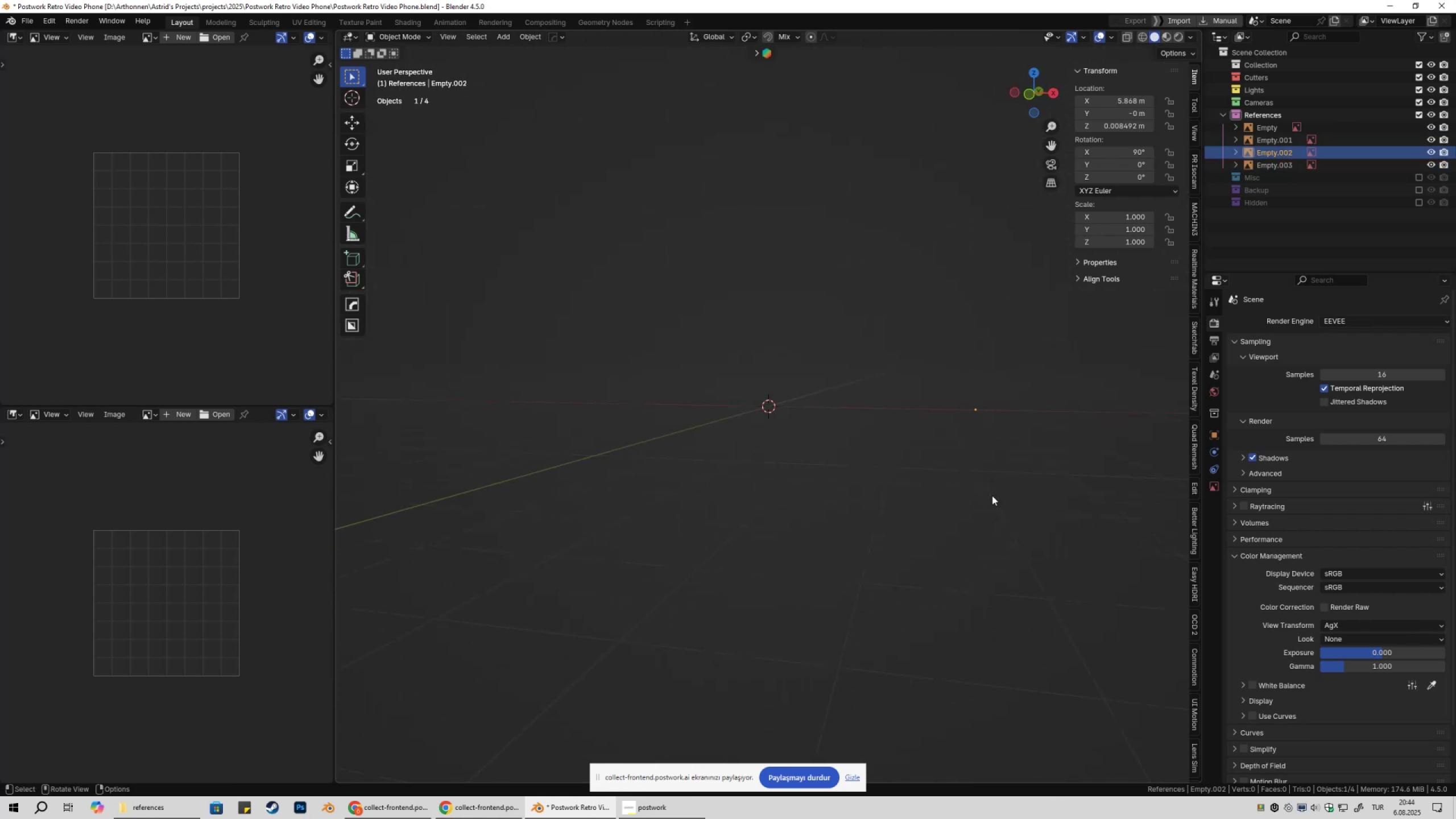 
key(Numpad1)
 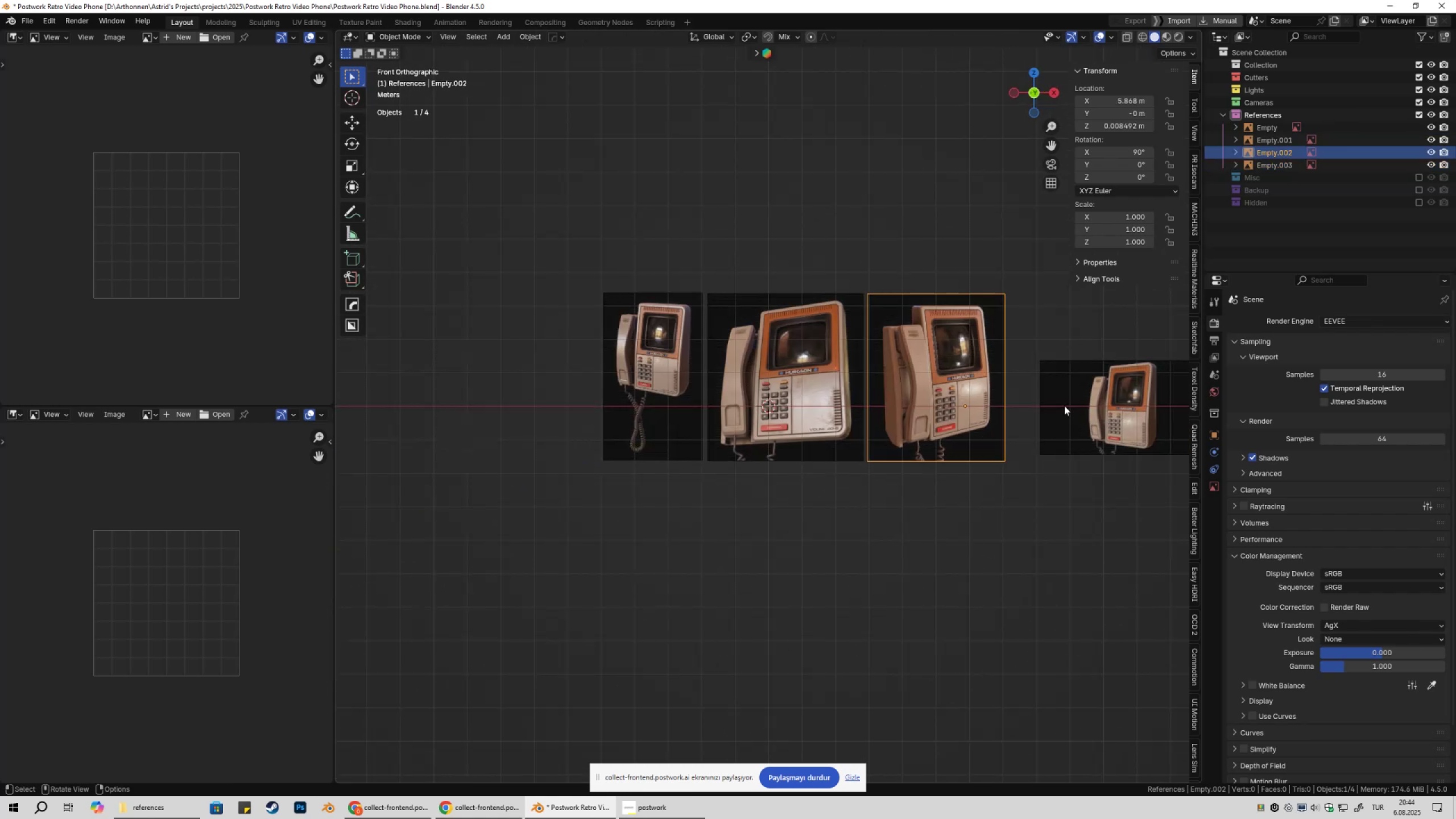 
left_click([1110, 397])
 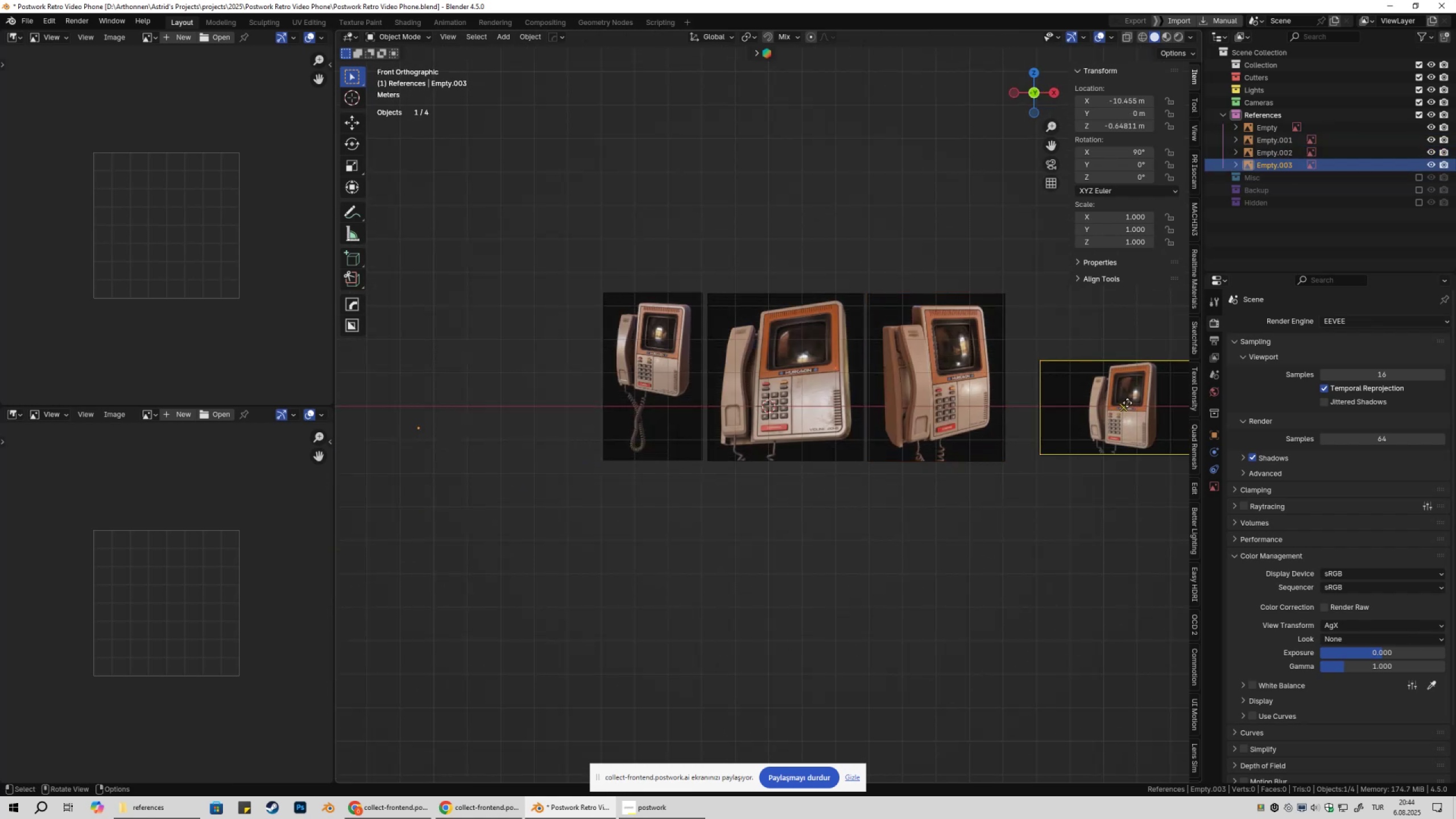 
left_click_drag(start_coordinate=[1125, 404], to_coordinate=[1097, 338])
 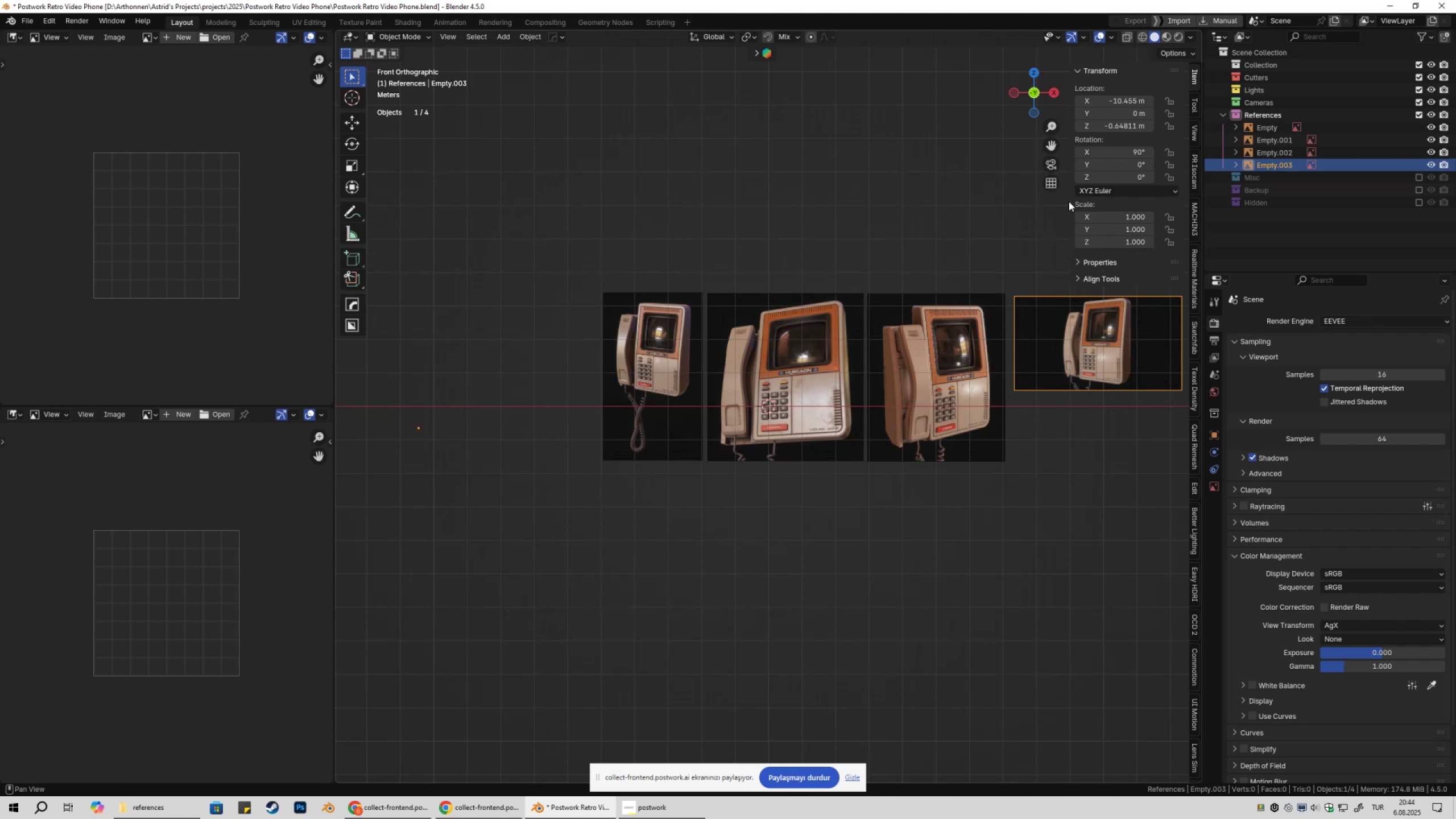 
left_click([857, 184])
 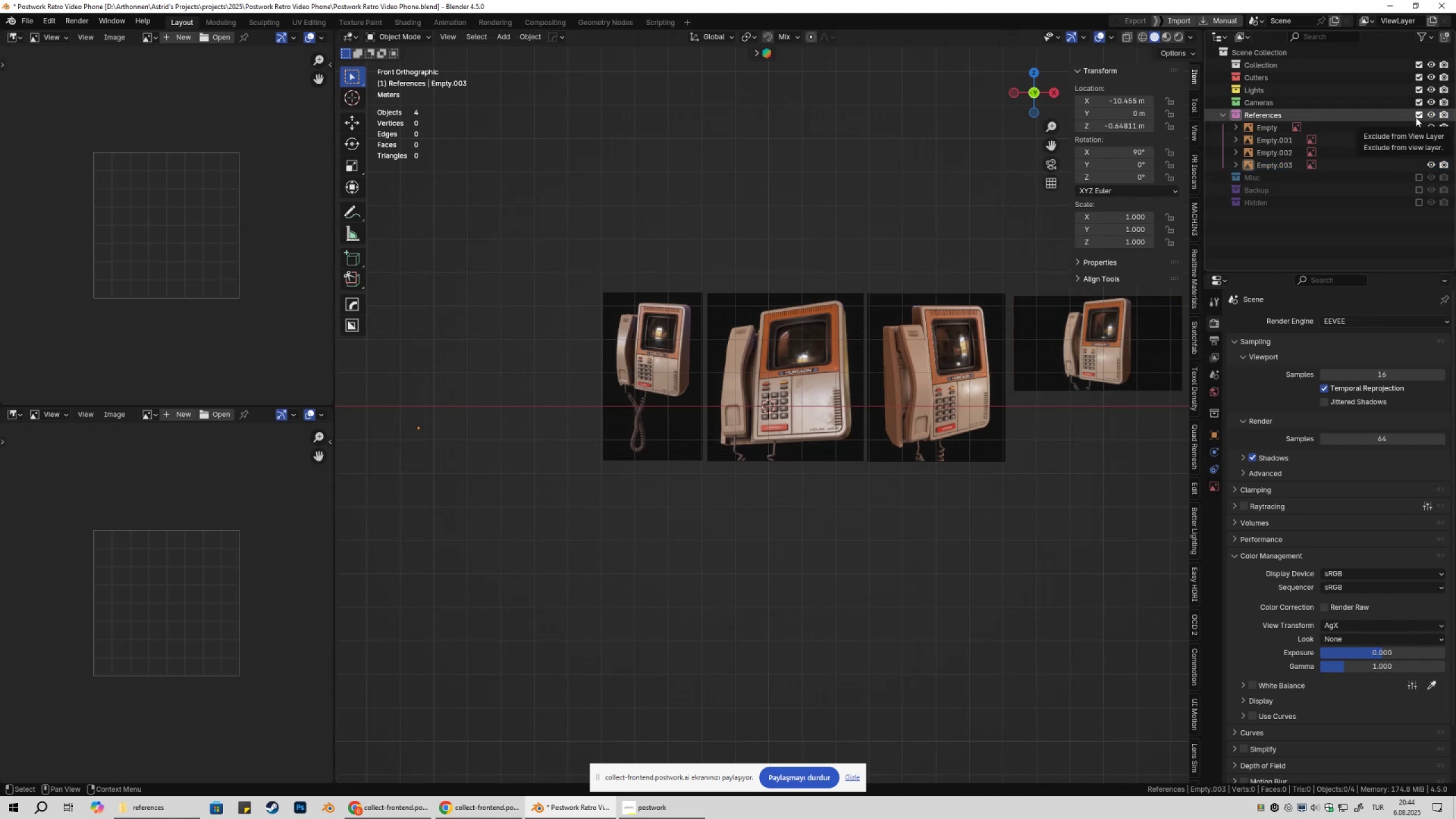 
left_click([1416, 118])
 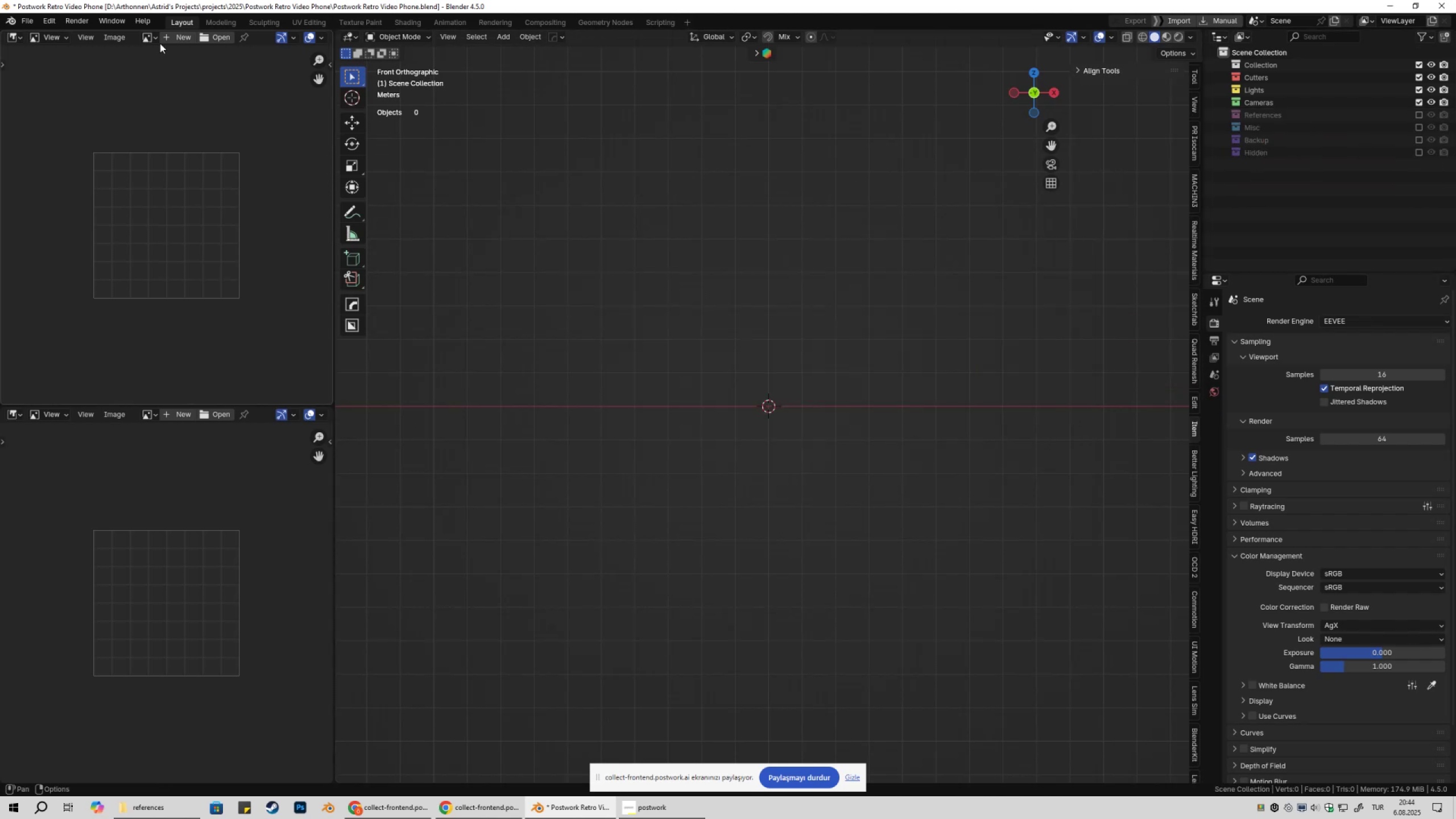 
left_click([153, 42])
 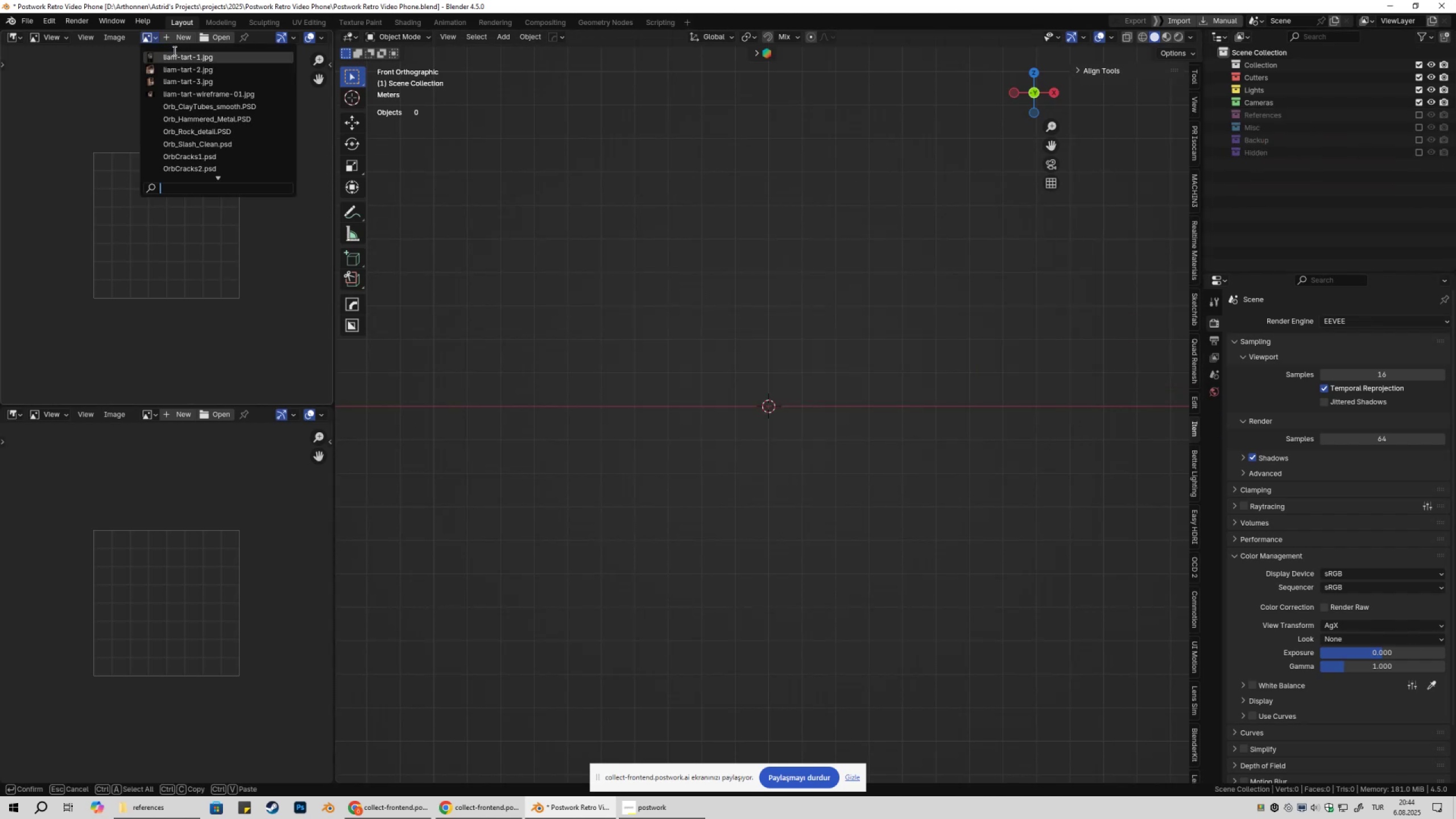 
left_click([179, 53])
 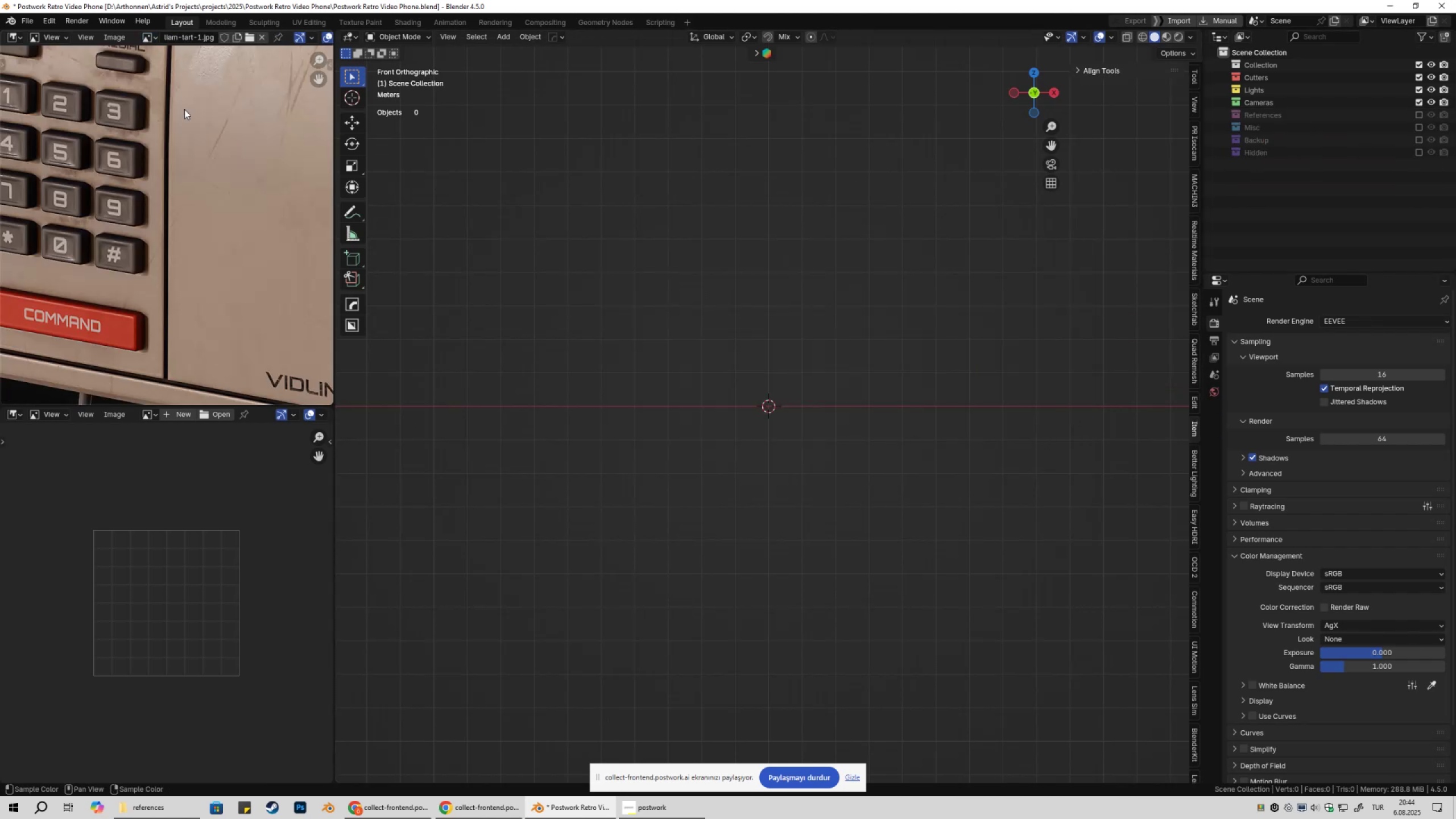 
scroll: coordinate [195, 183], scroll_direction: down, amount: 7.0
 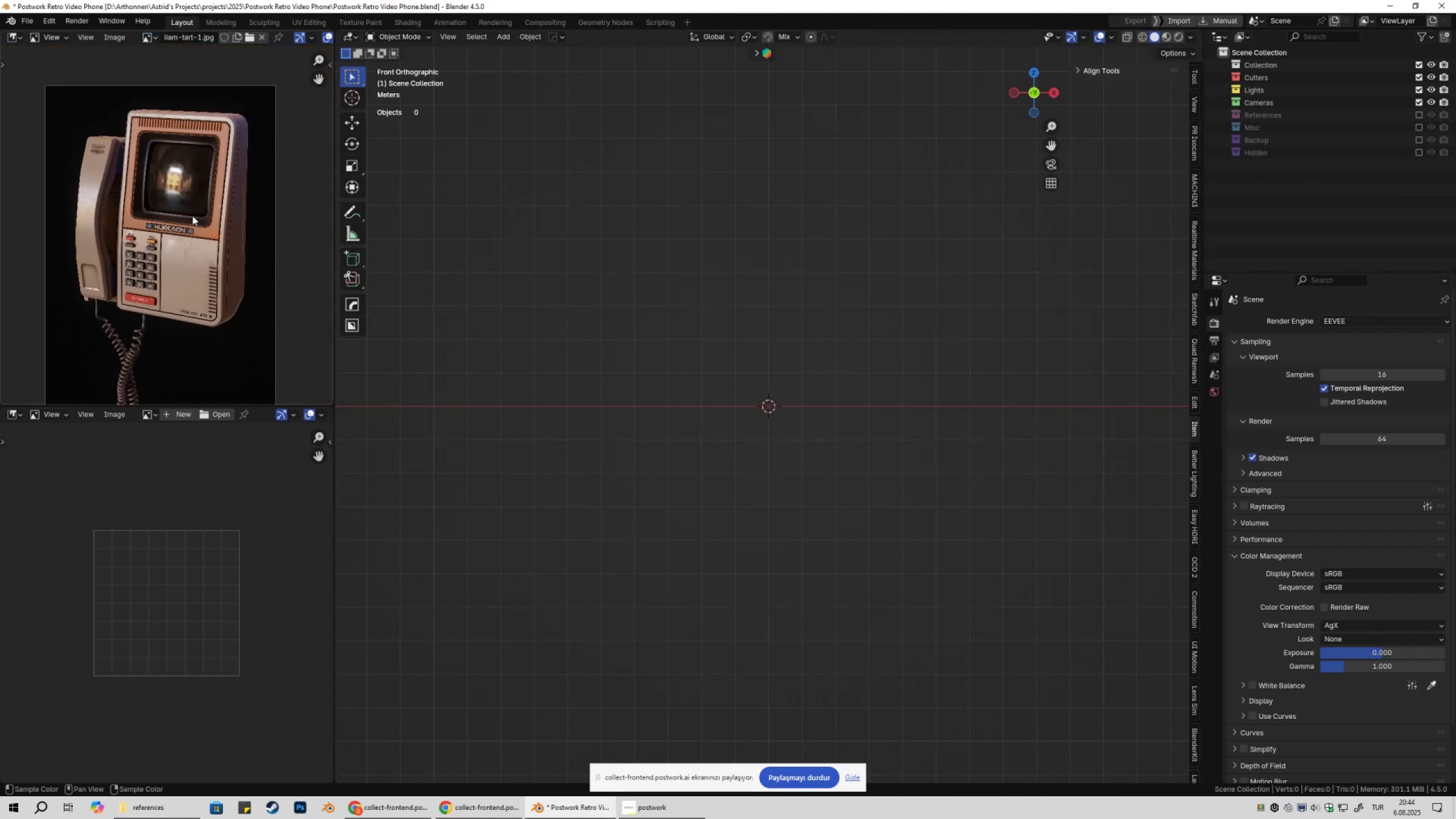 
scroll: coordinate [197, 217], scroll_direction: up, amount: 1.0
 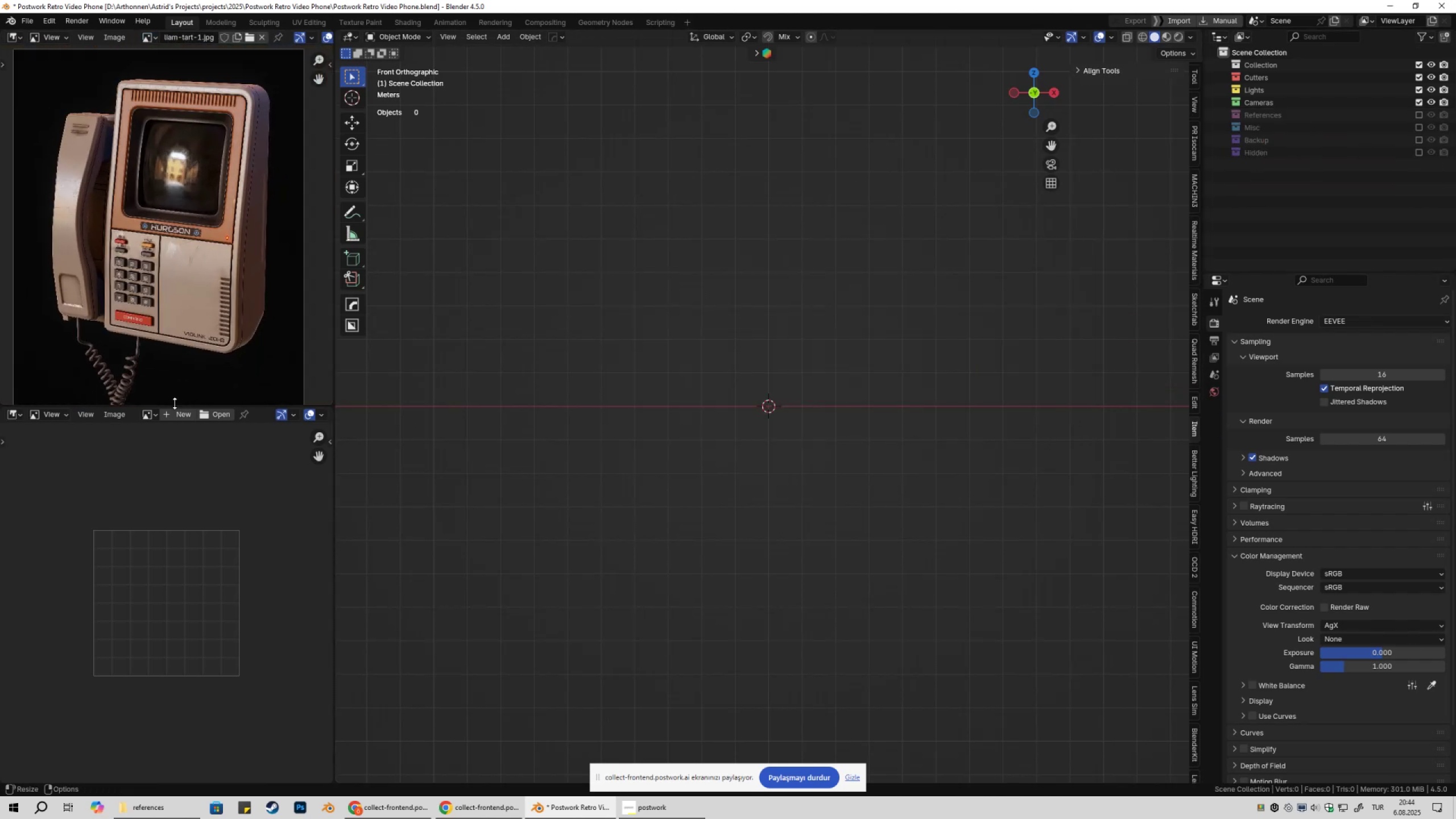 
right_click([174, 403])
 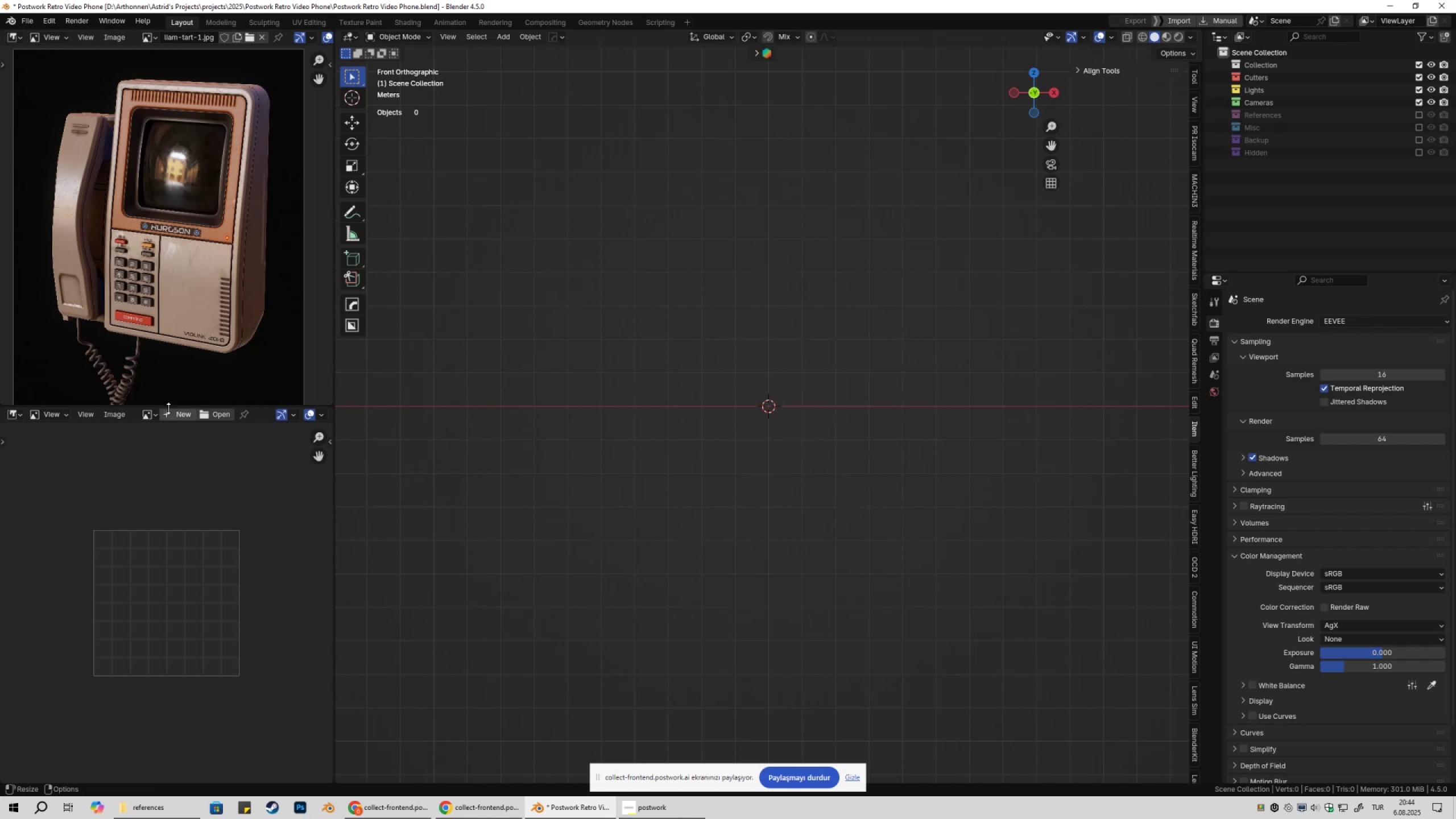 
right_click([159, 408])
 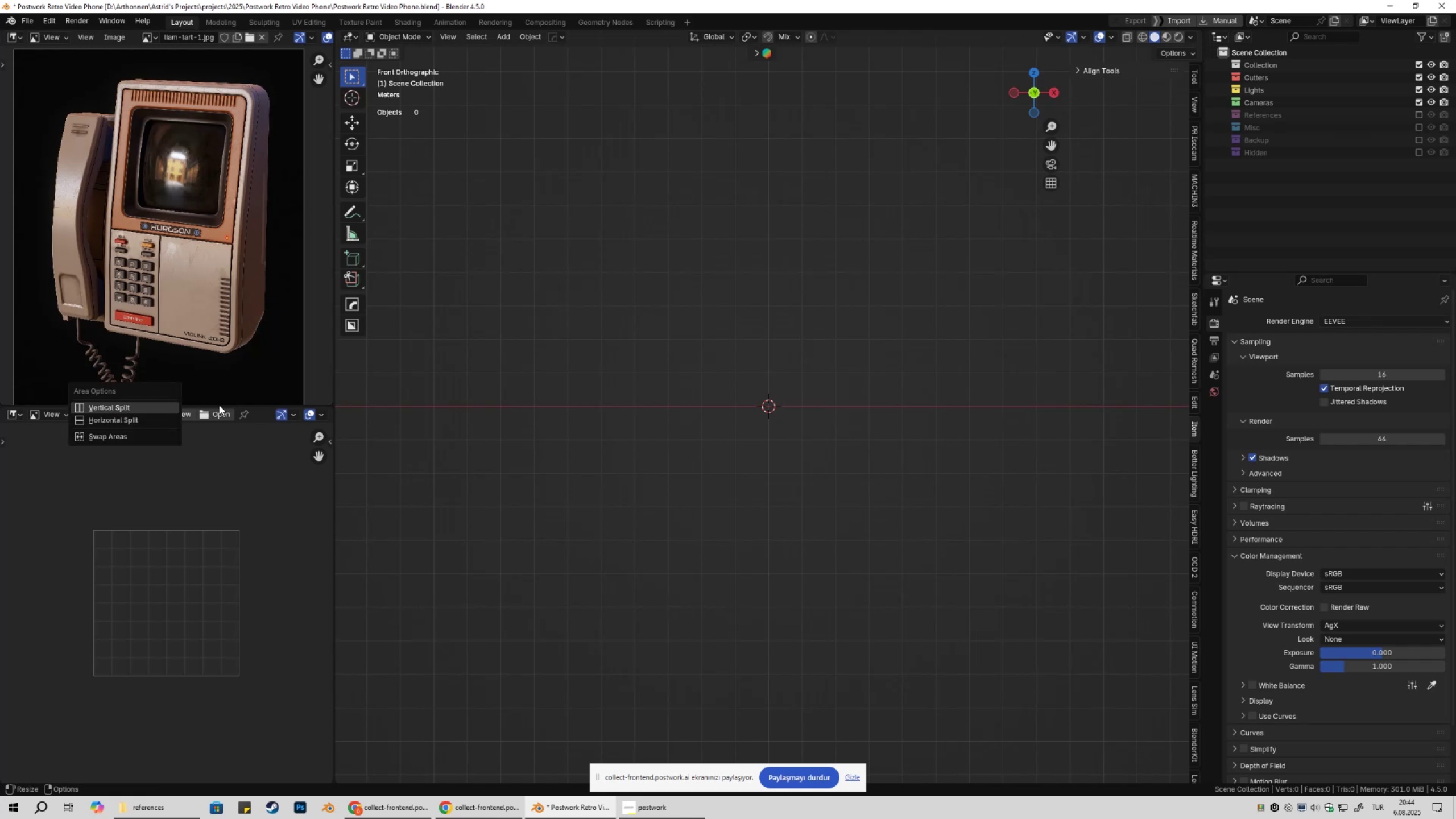 
left_click_drag(start_coordinate=[225, 403], to_coordinate=[225, 406])
 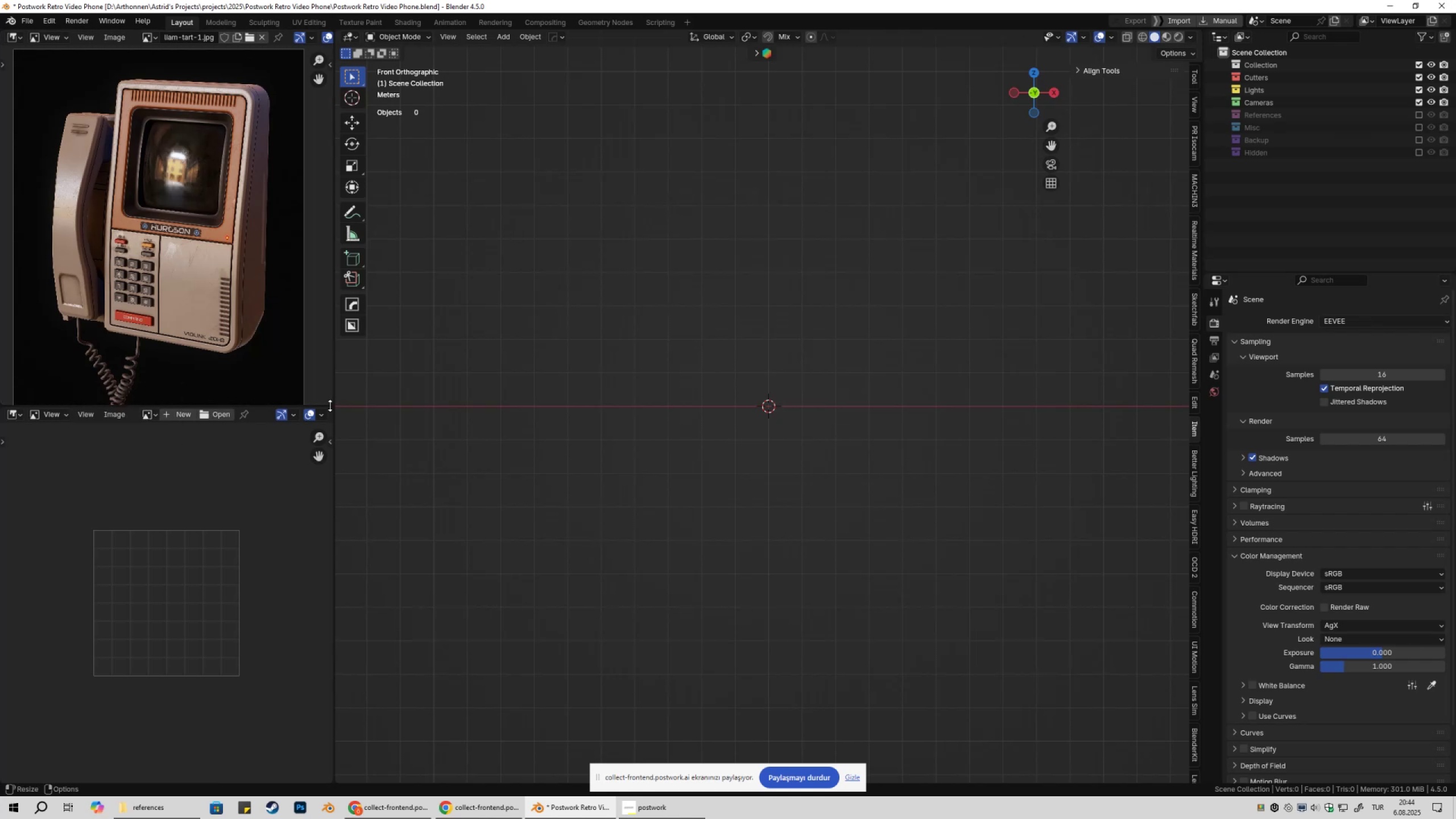 
right_click([329, 406])
 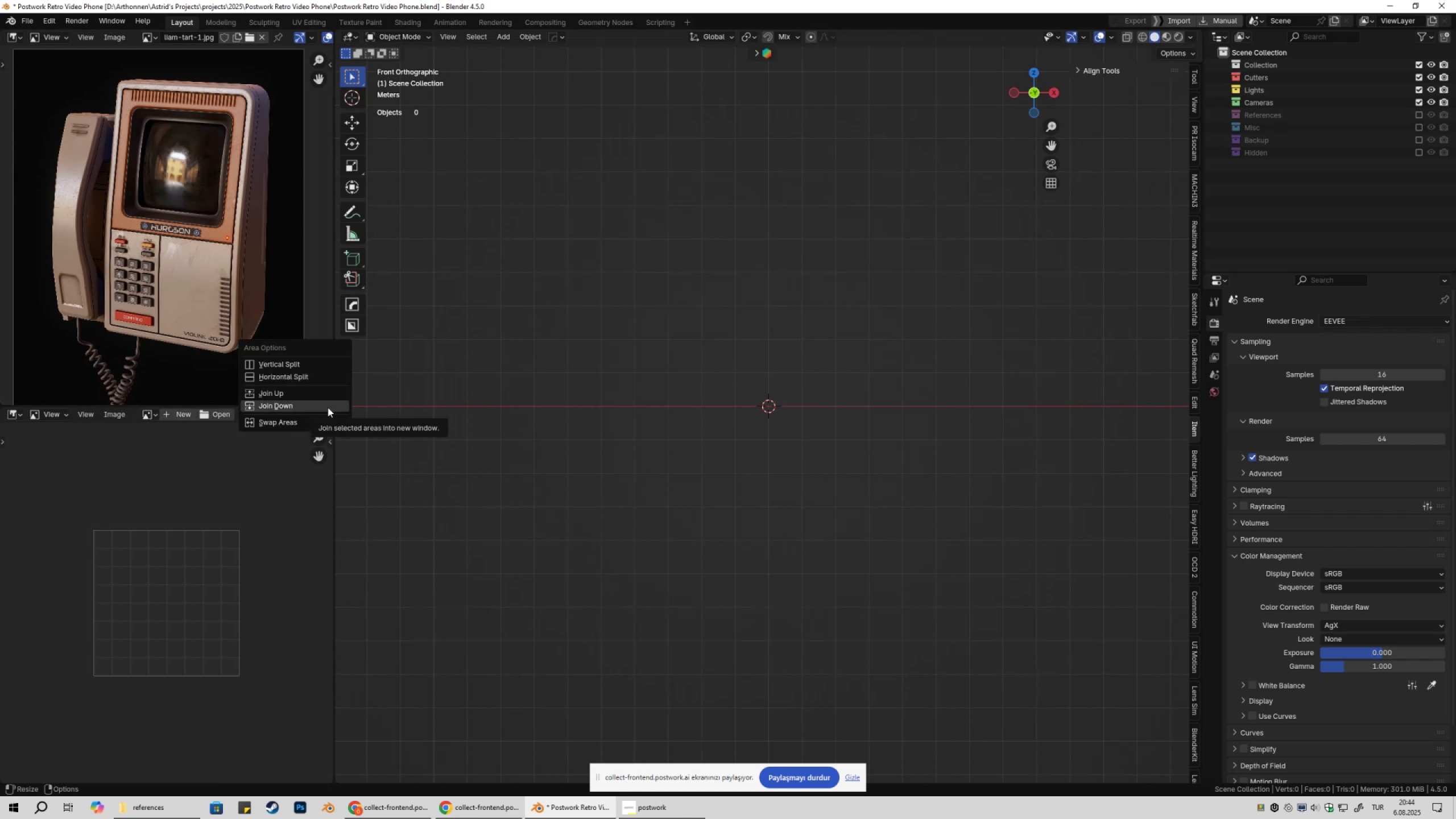 
left_click([327, 408])
 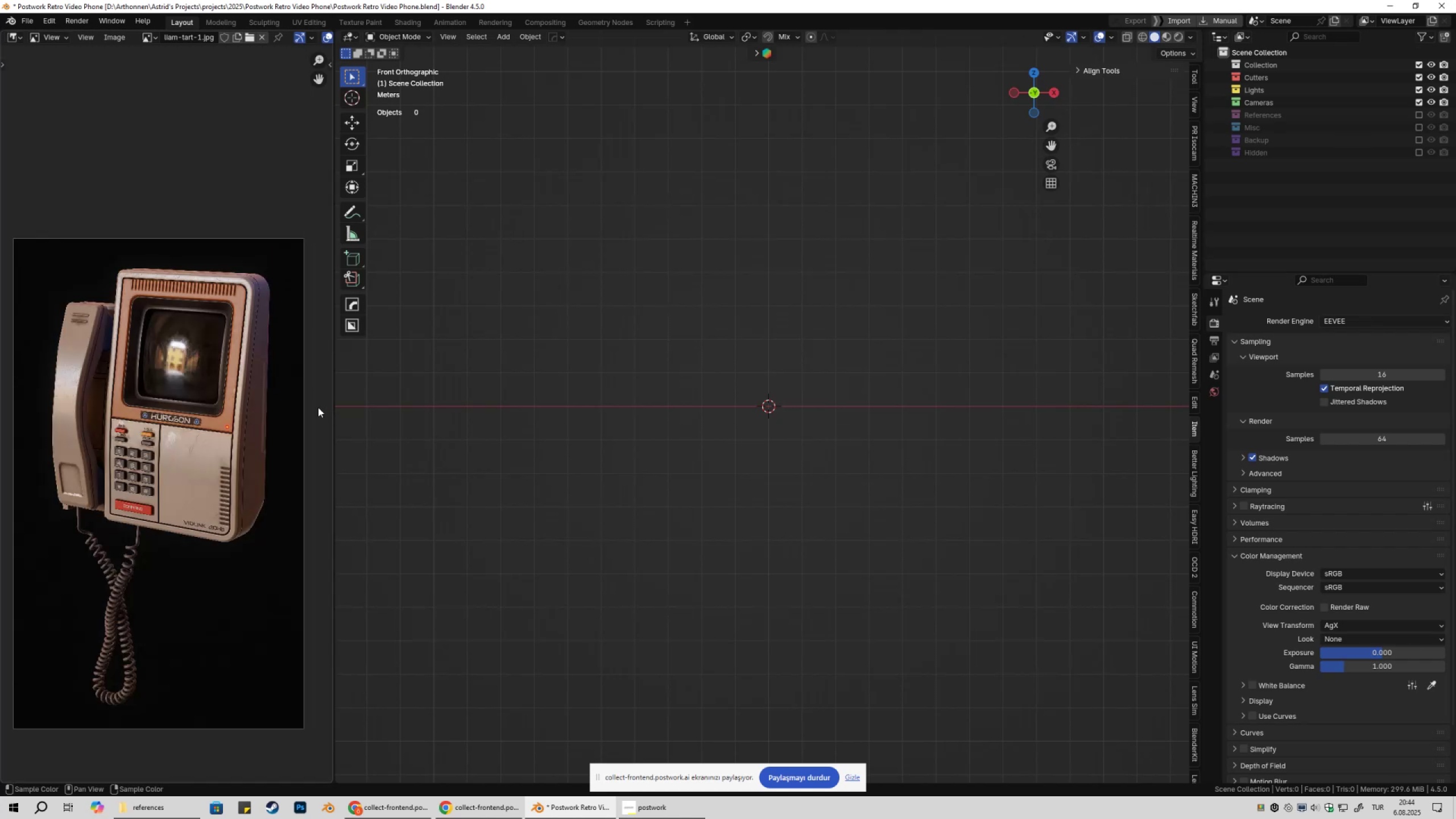 
scroll: coordinate [283, 410], scroll_direction: up, amount: 2.0
 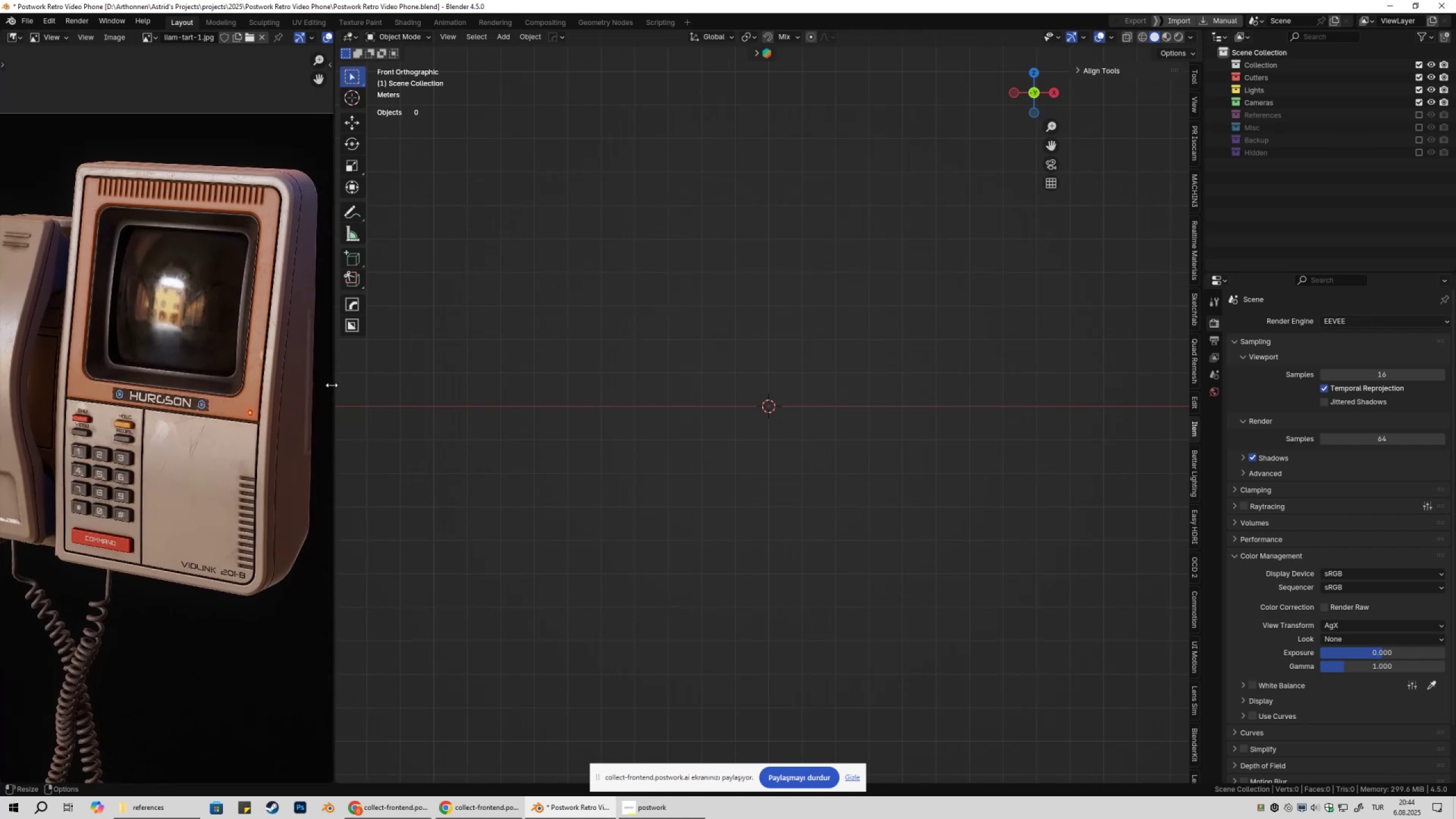 
left_click_drag(start_coordinate=[334, 386], to_coordinate=[365, 389])
 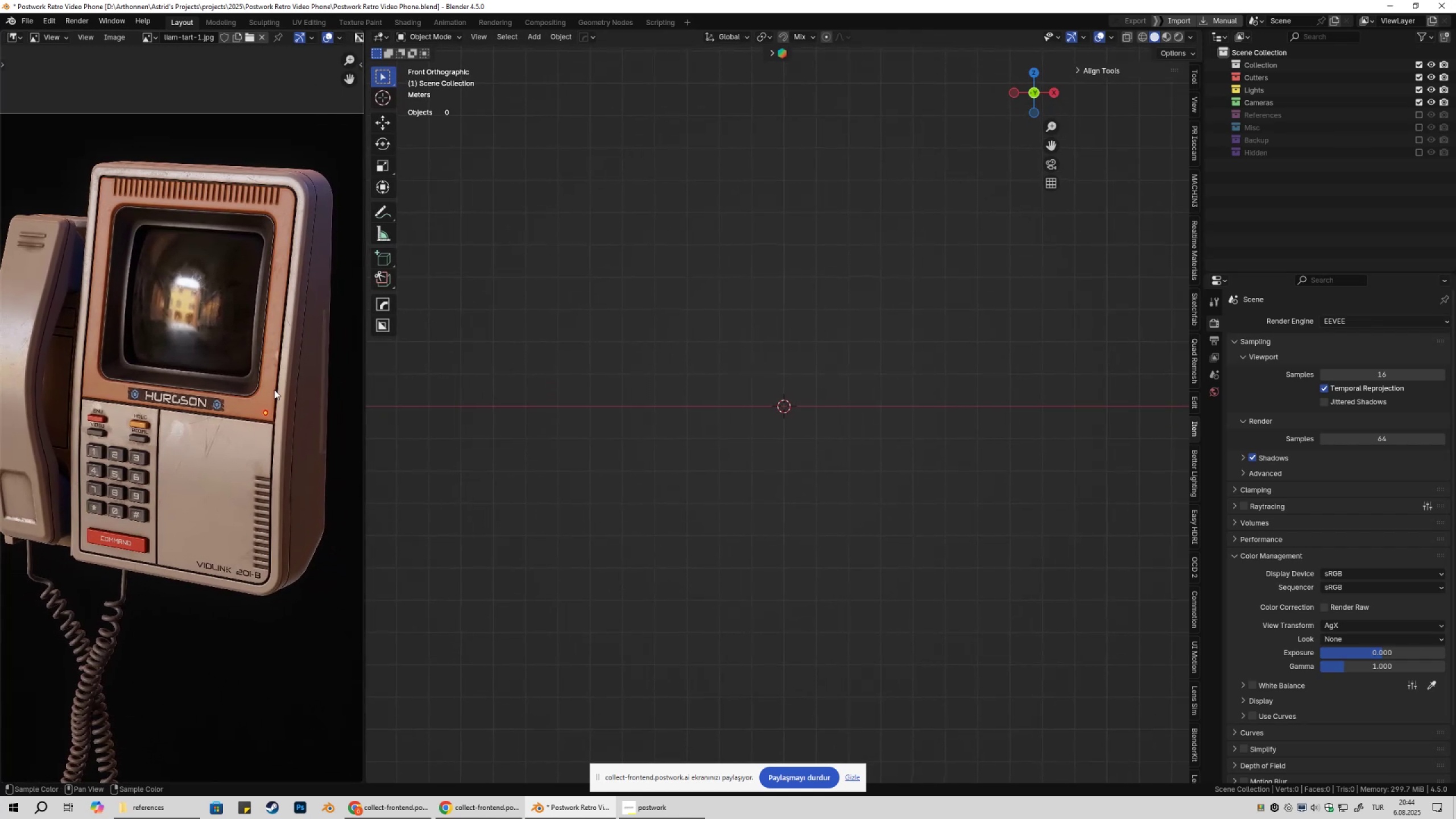 
scroll: coordinate [260, 392], scroll_direction: down, amount: 1.0
 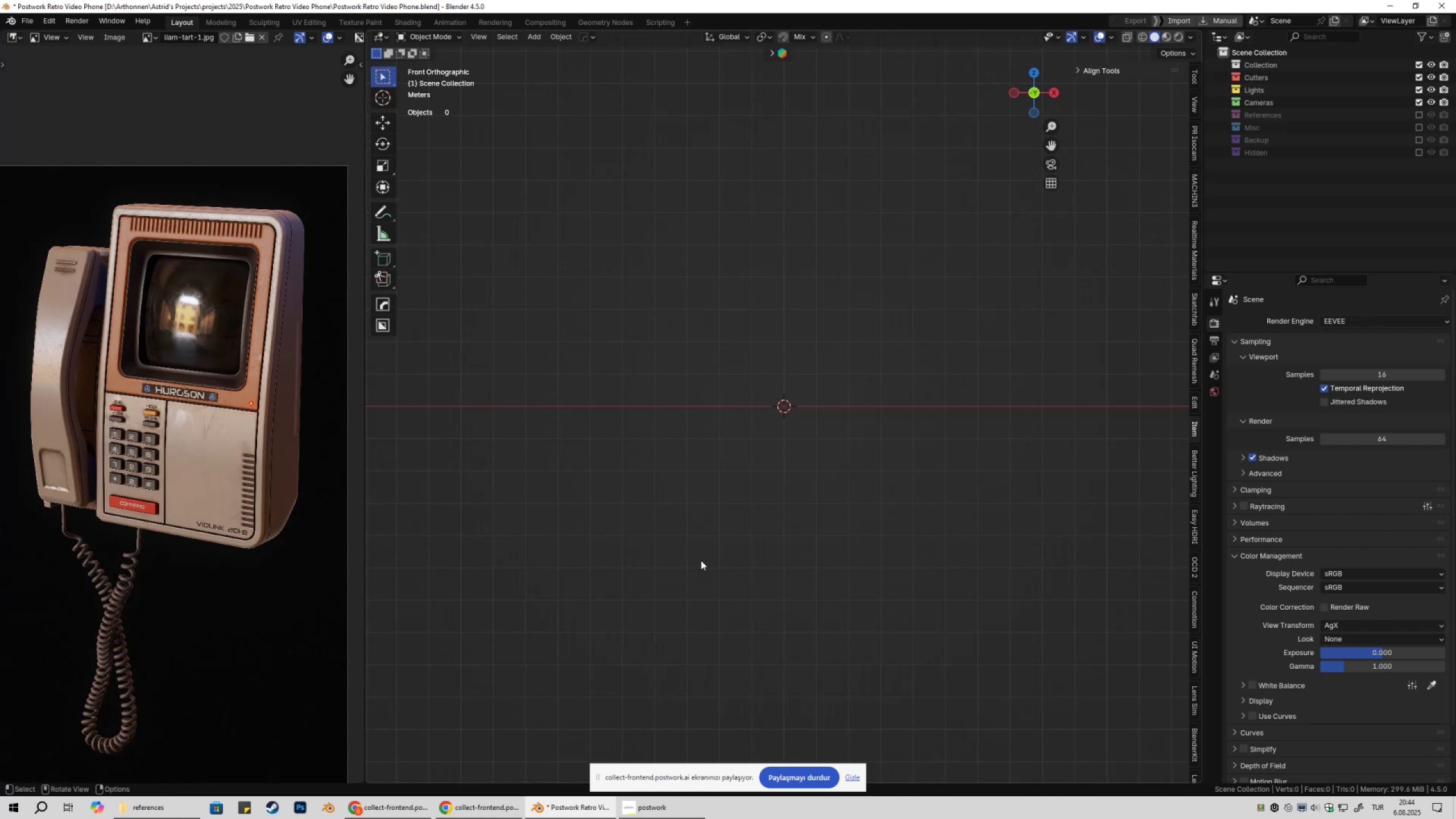 
wait(6.03)
 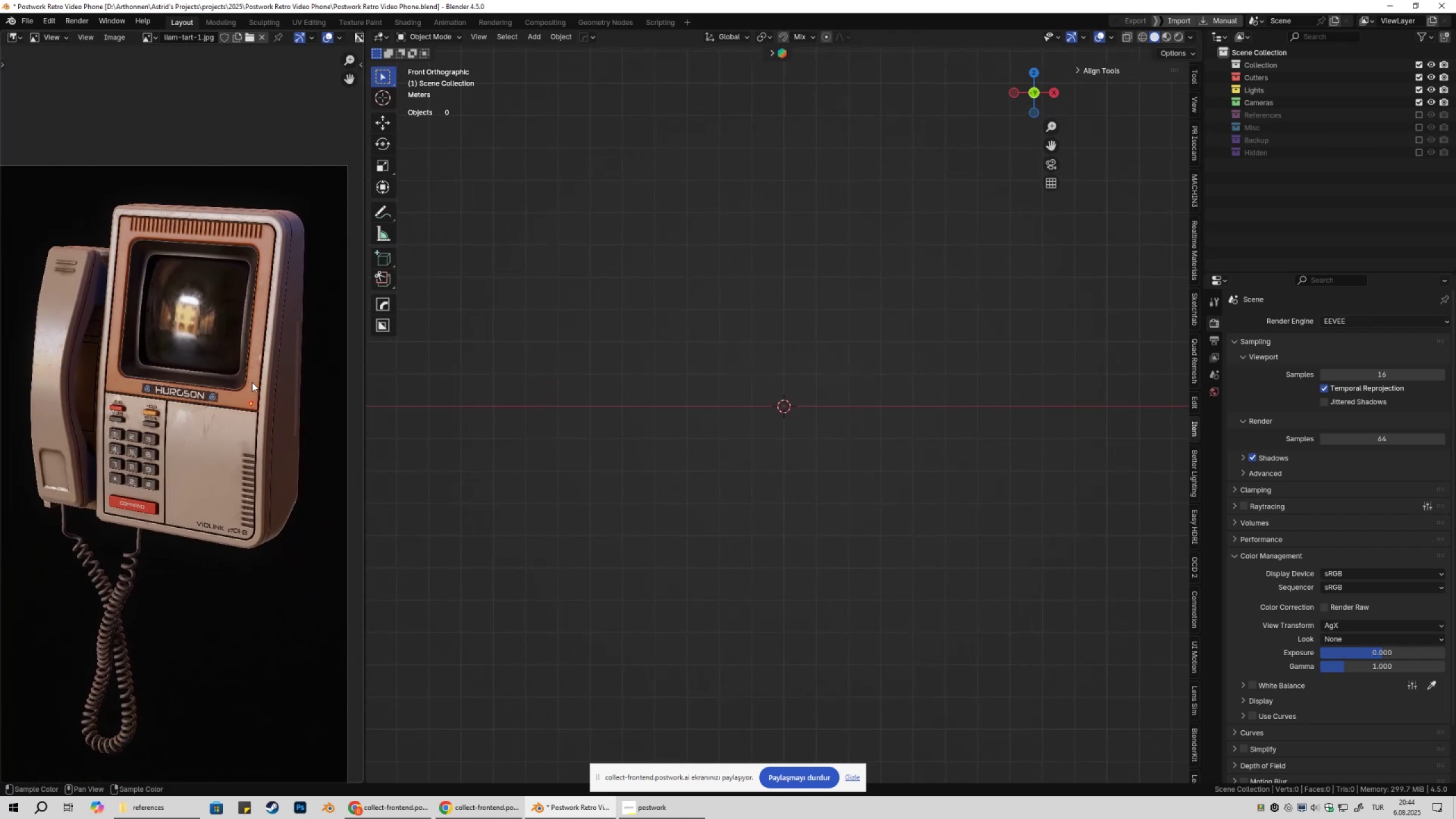 
left_click([1275, 63])
 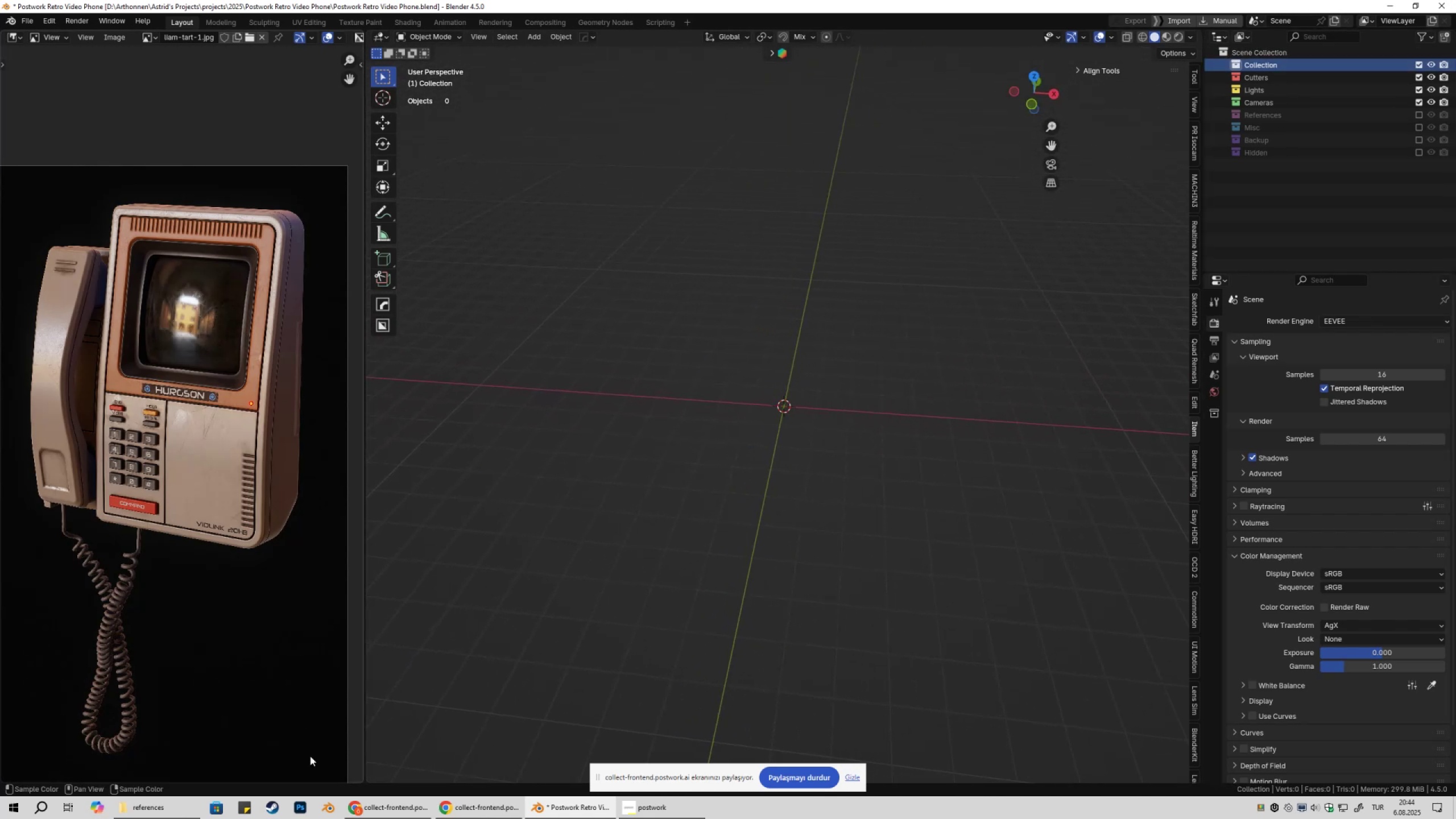 
left_click_drag(start_coordinate=[362, 779], to_coordinate=[288, 410])
 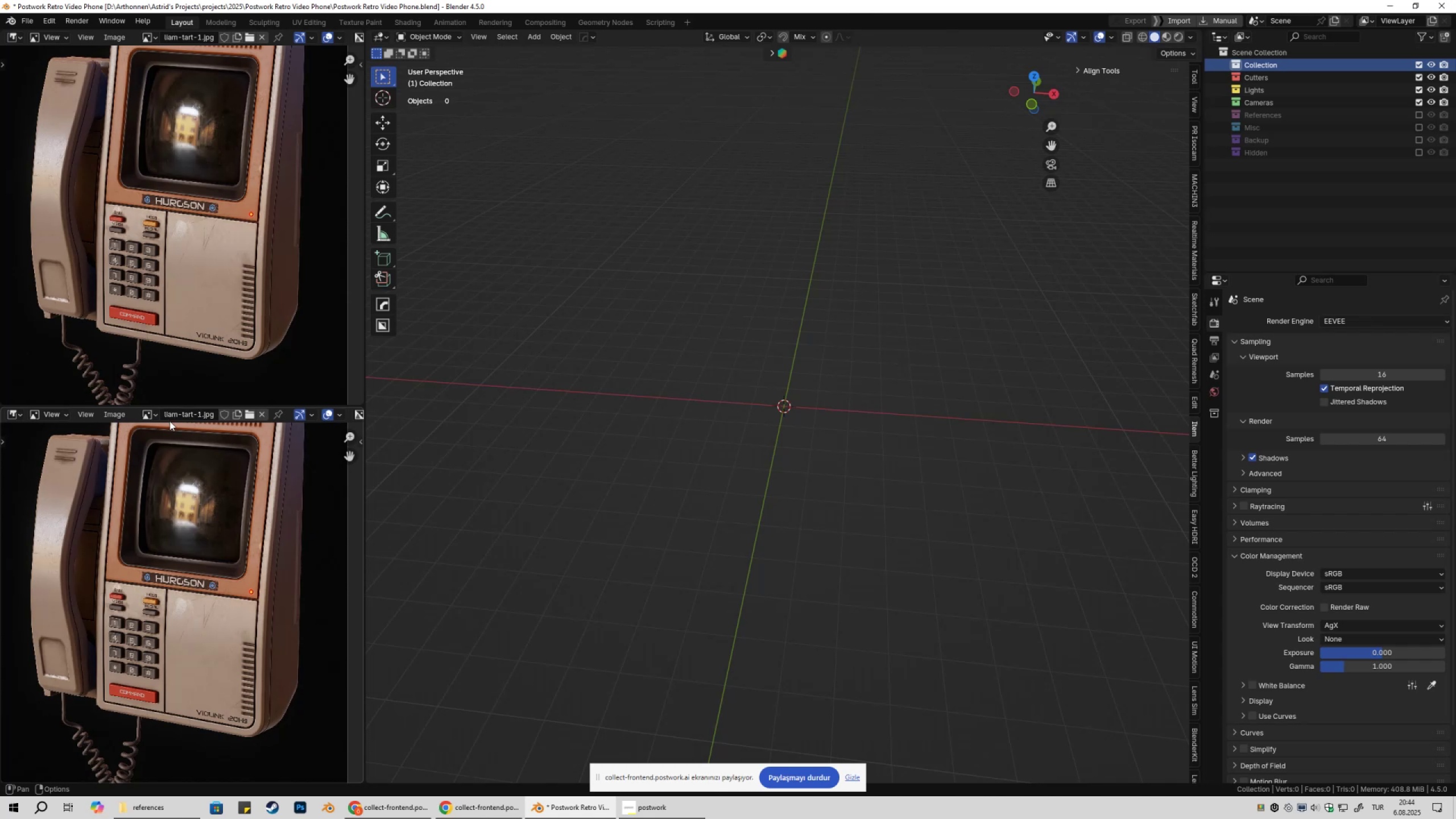 
left_click([148, 418])
 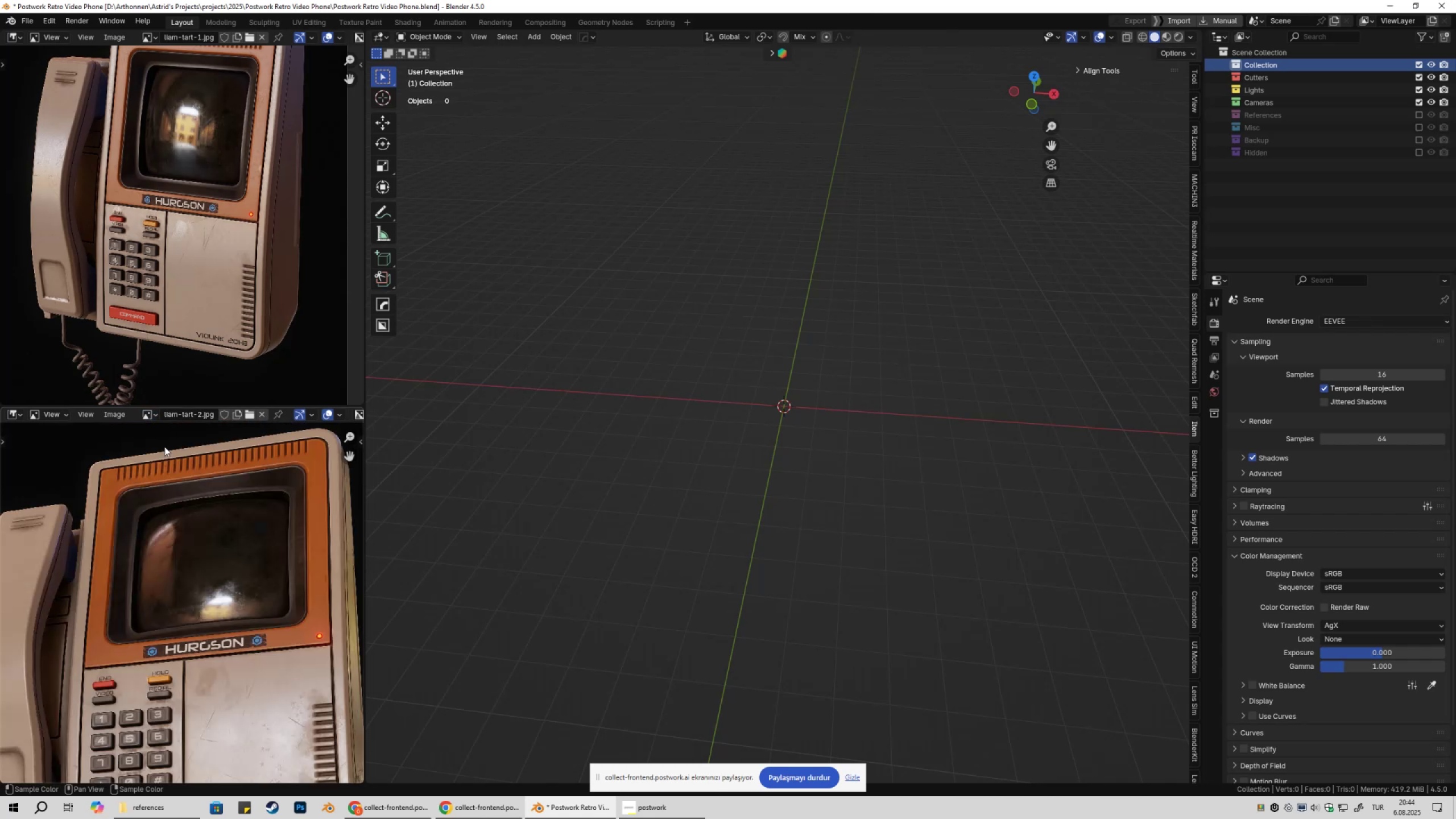 
scroll: coordinate [164, 548], scroll_direction: down, amount: 3.0
 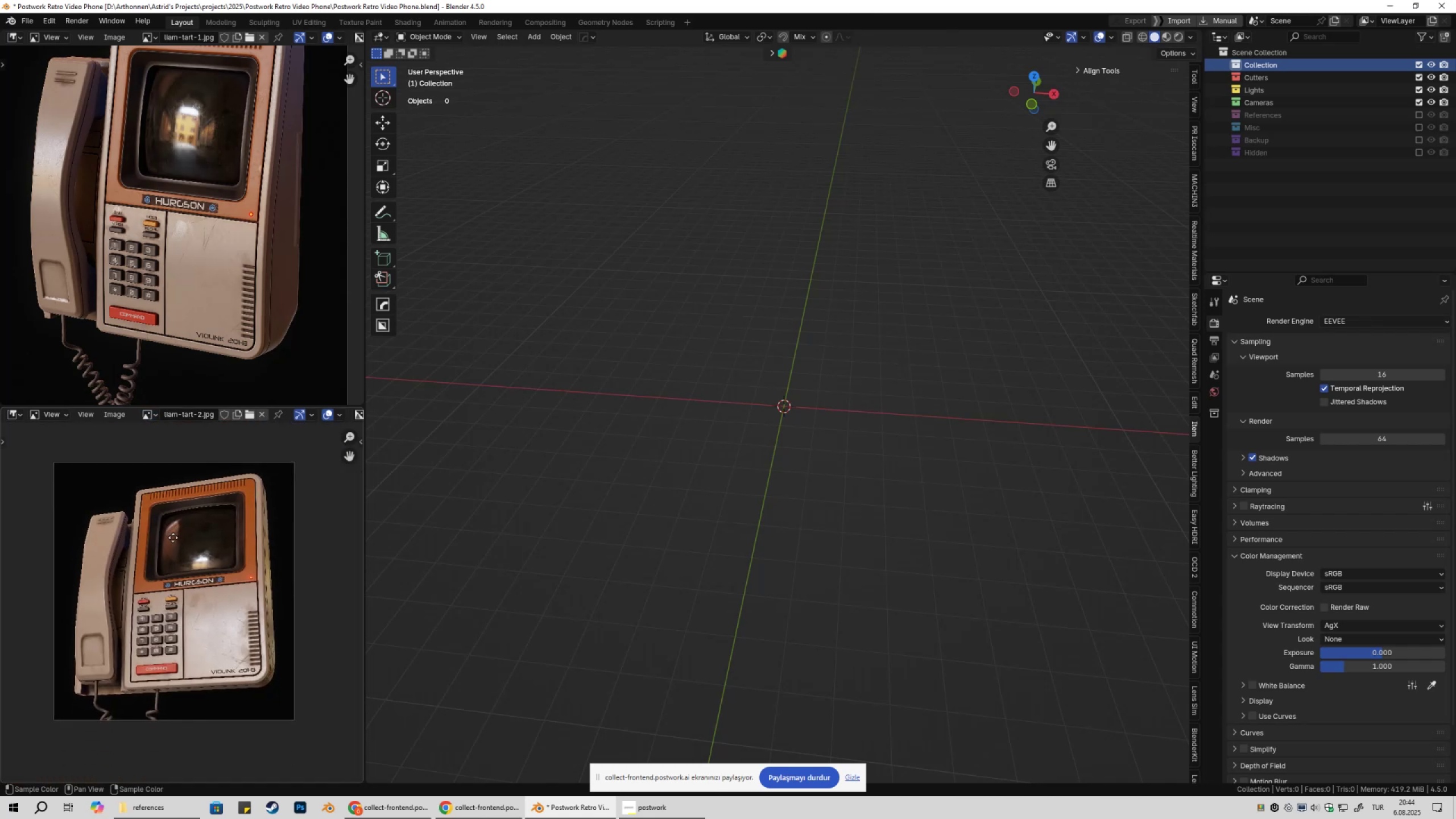 
scroll: coordinate [175, 618], scroll_direction: up, amount: 5.0
 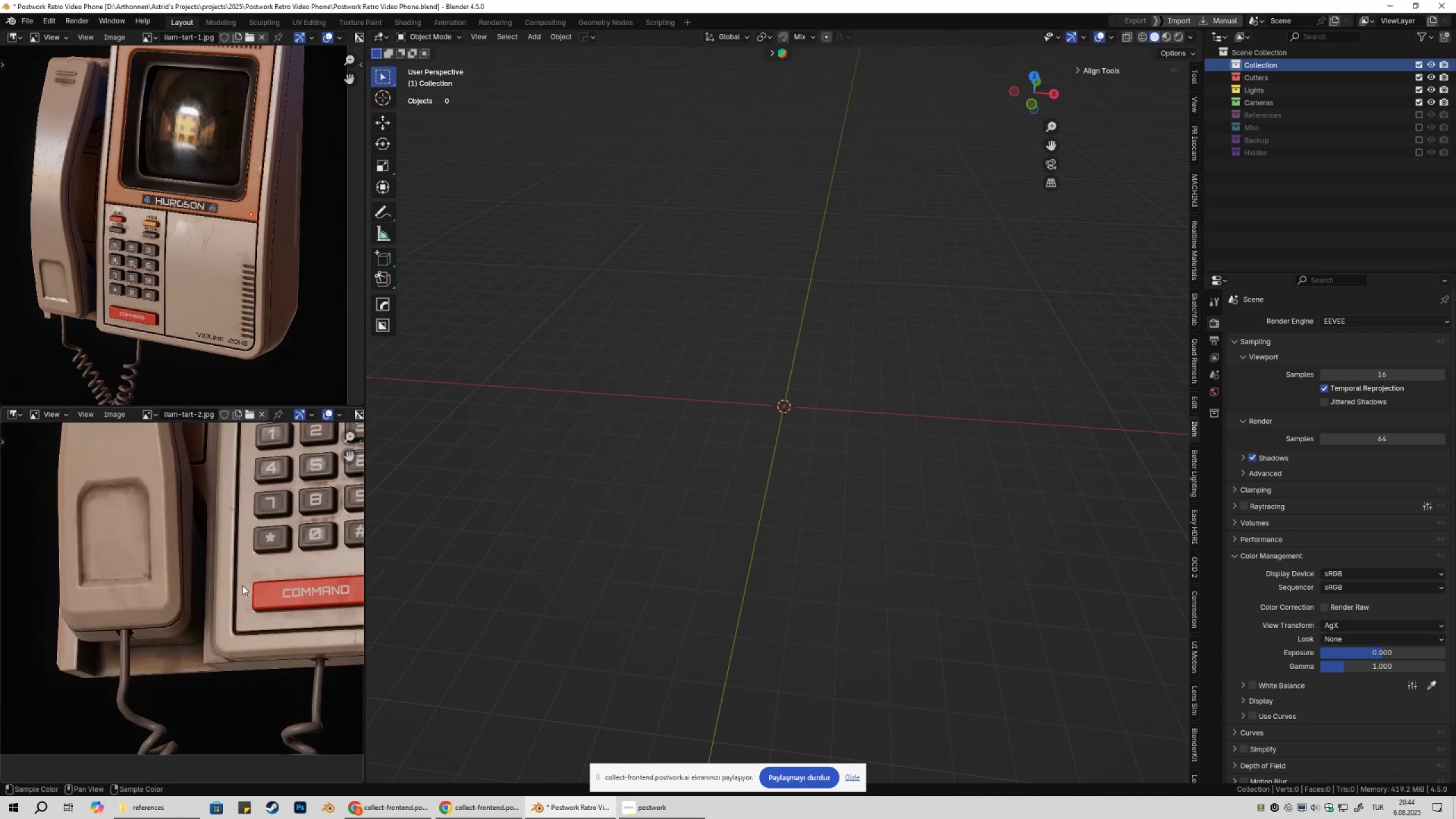 
scroll: coordinate [235, 268], scroll_direction: down, amount: 4.0
 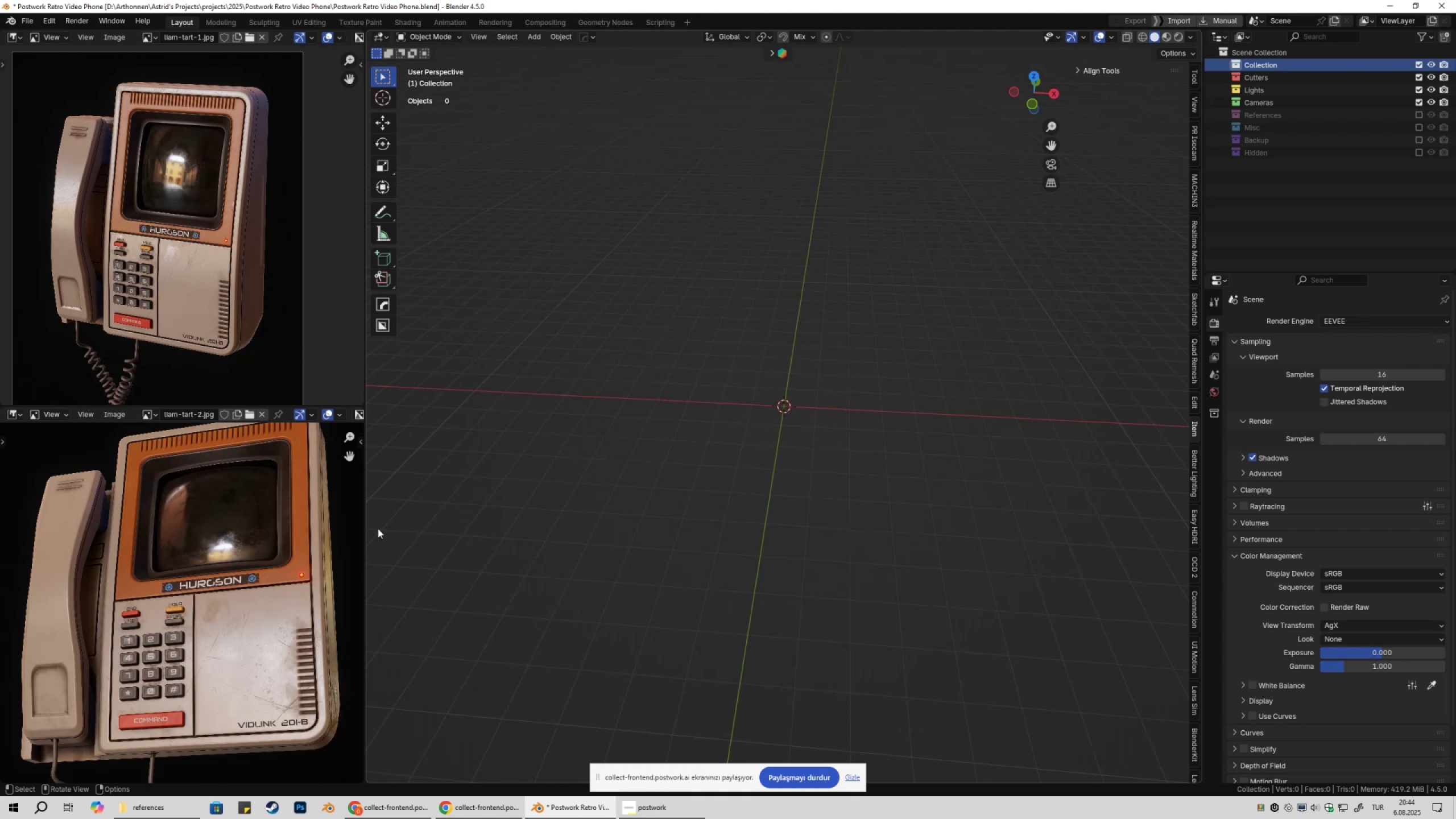 
wait(6.27)
 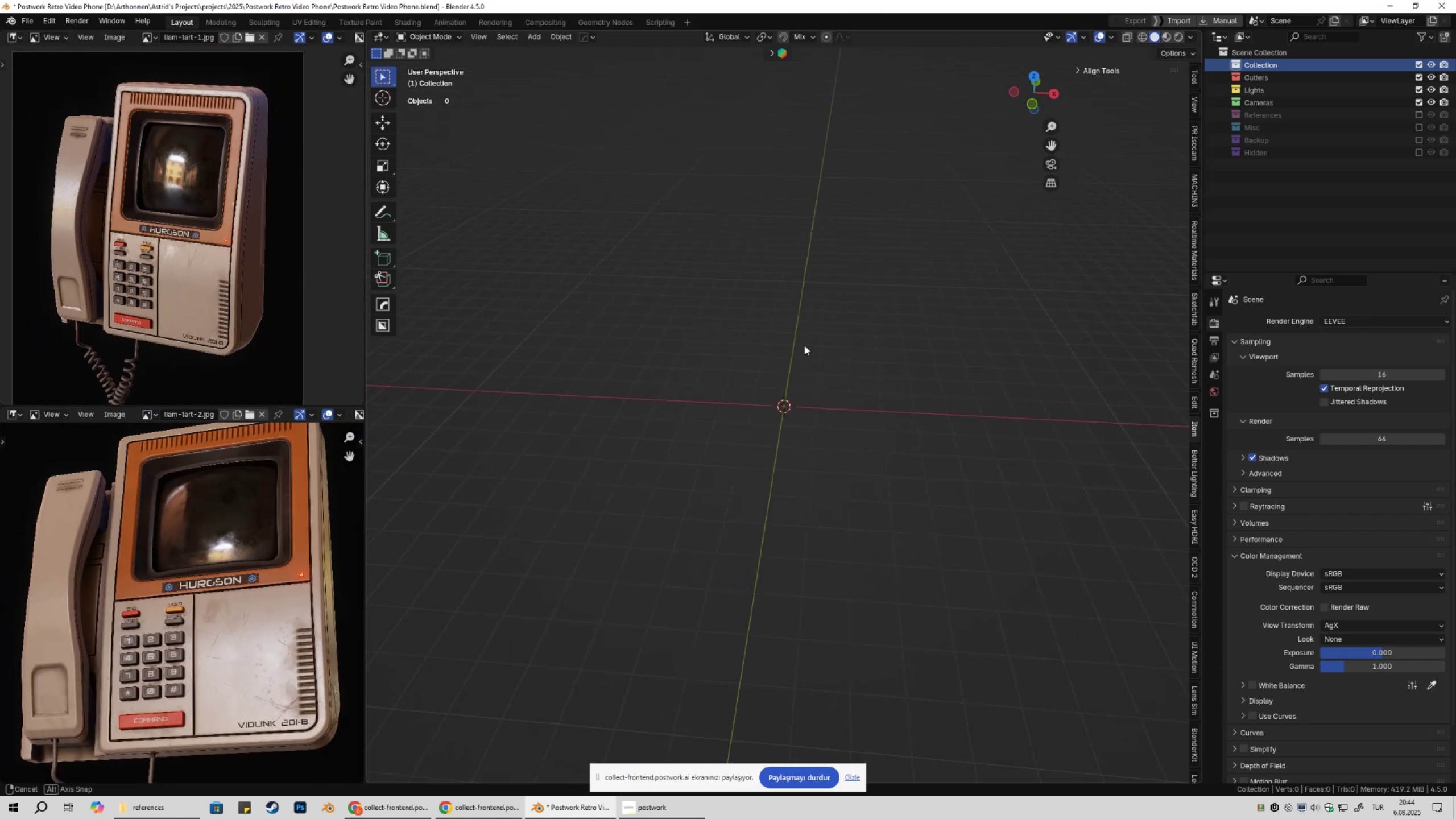 
left_click([148, 412])
 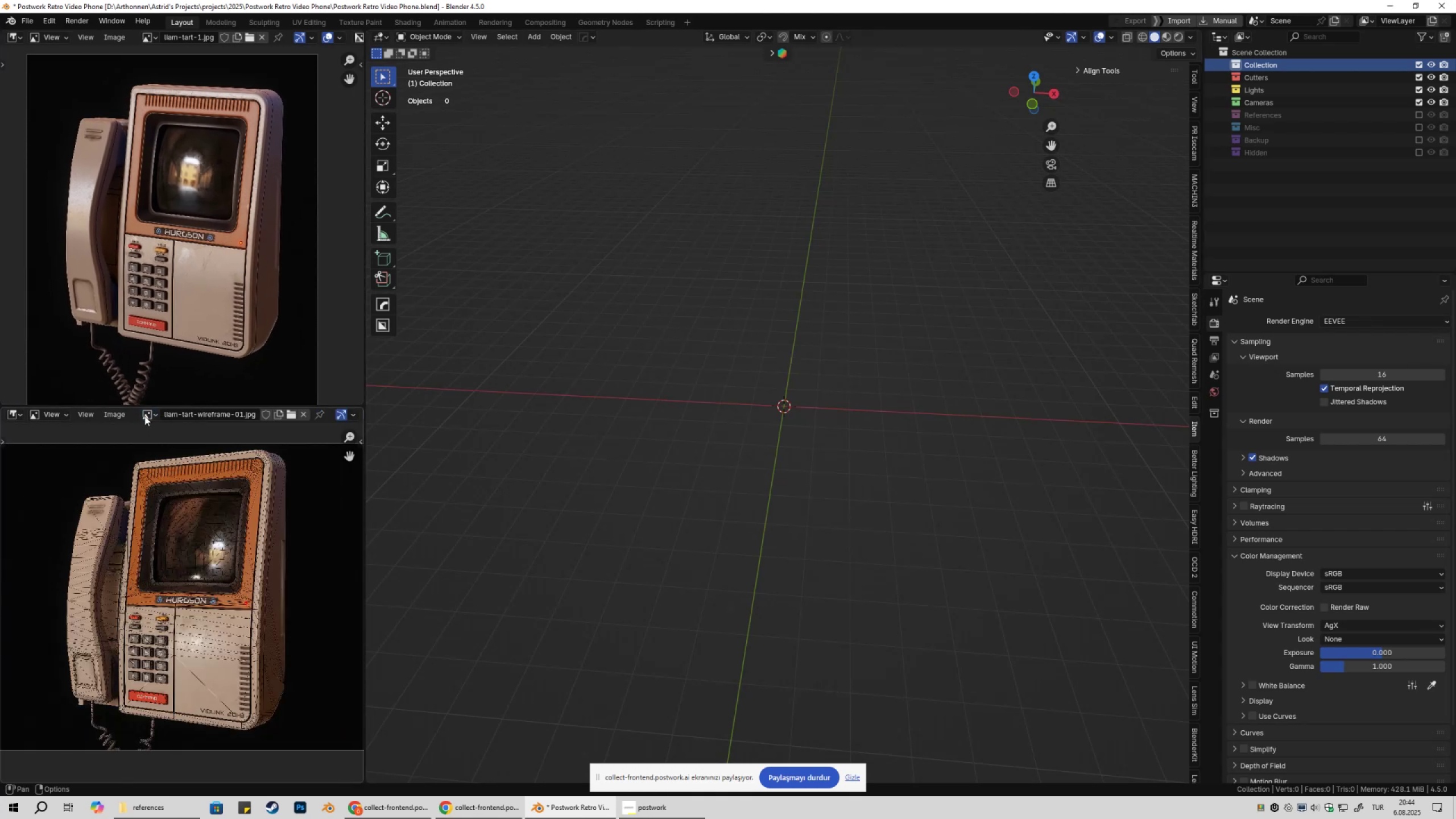 
left_click([145, 416])
 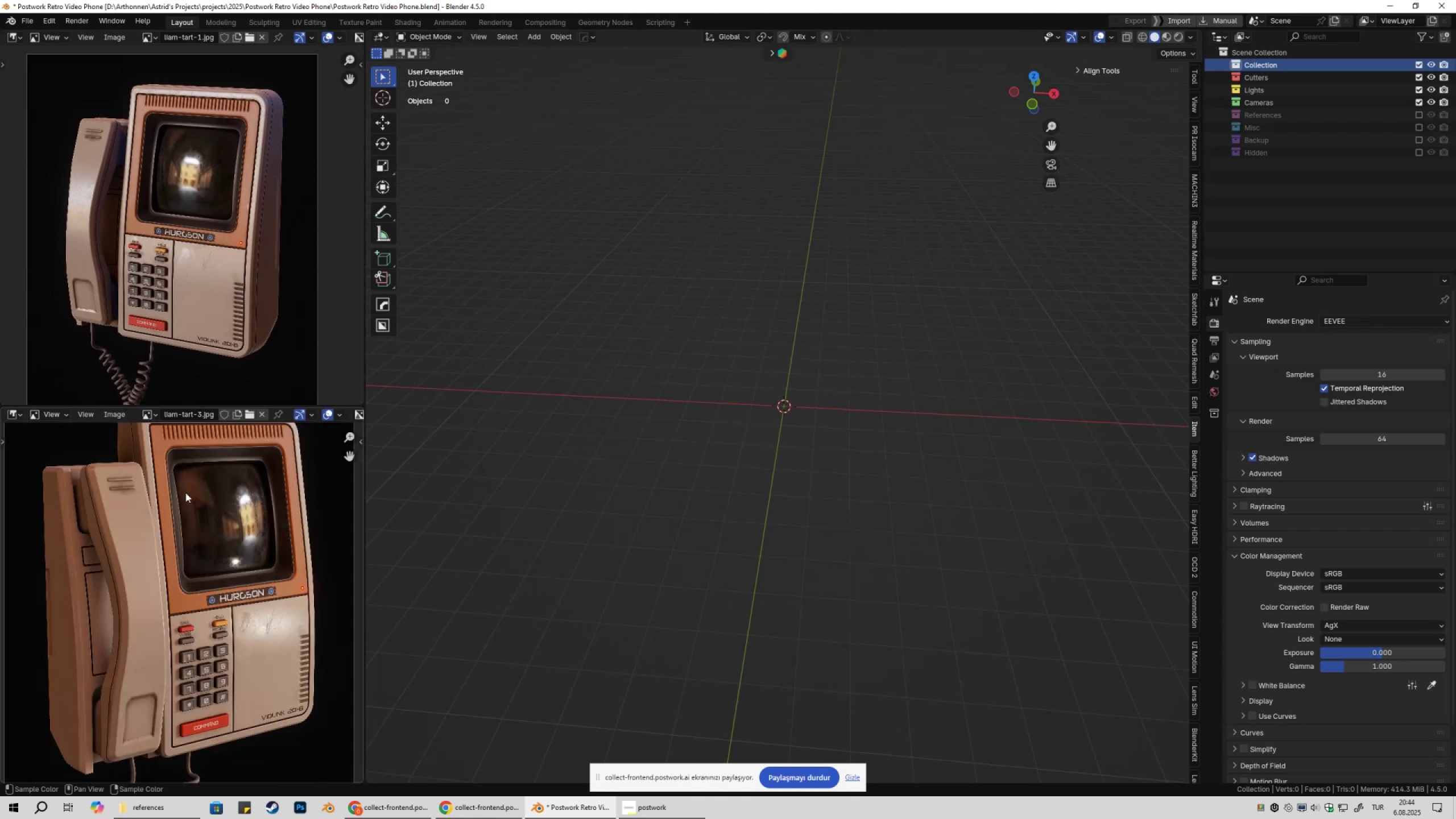 
scroll: coordinate [185, 514], scroll_direction: down, amount: 1.0
 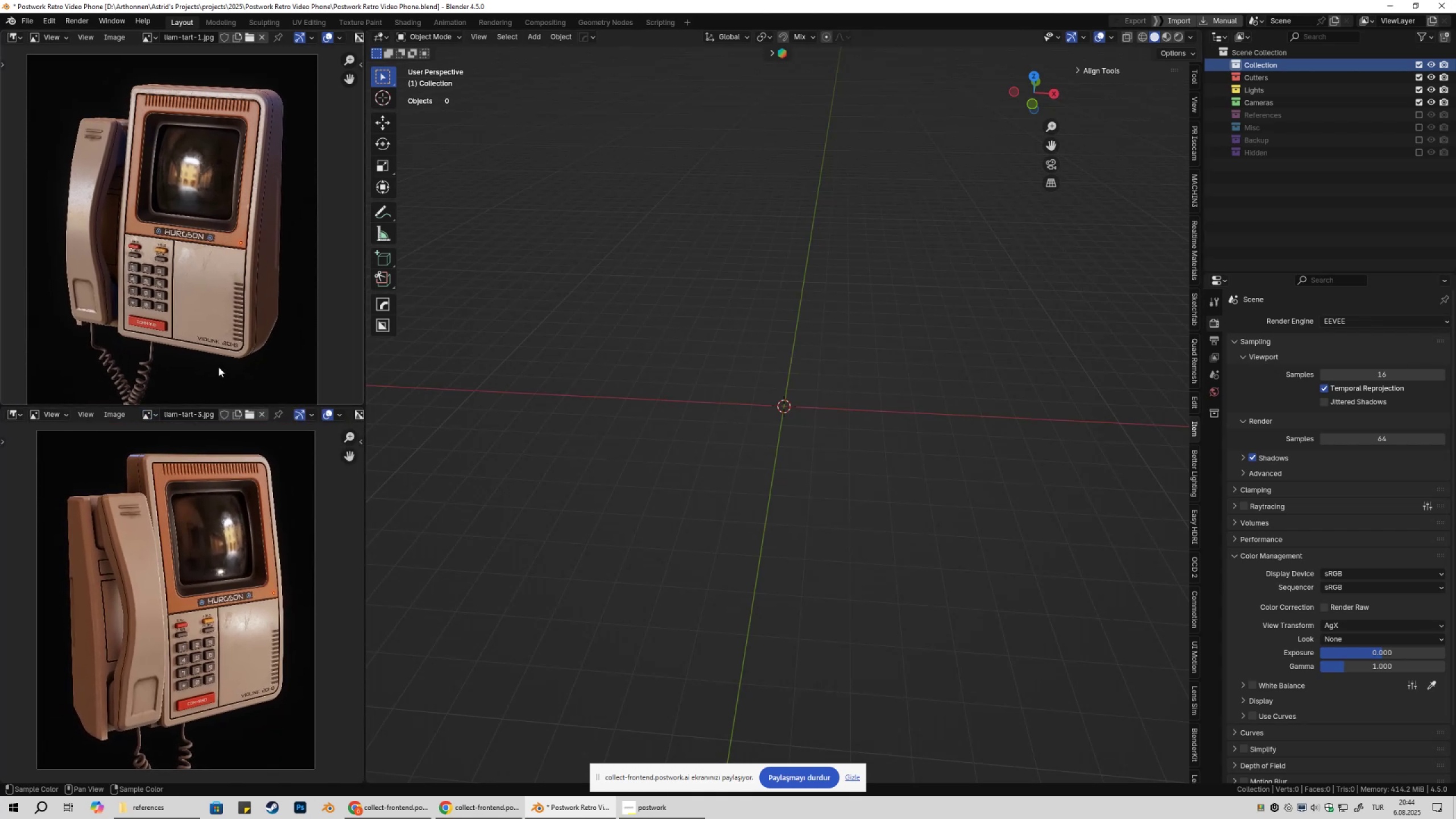 
hold_key(key=ControlLeft, duration=1.47)
 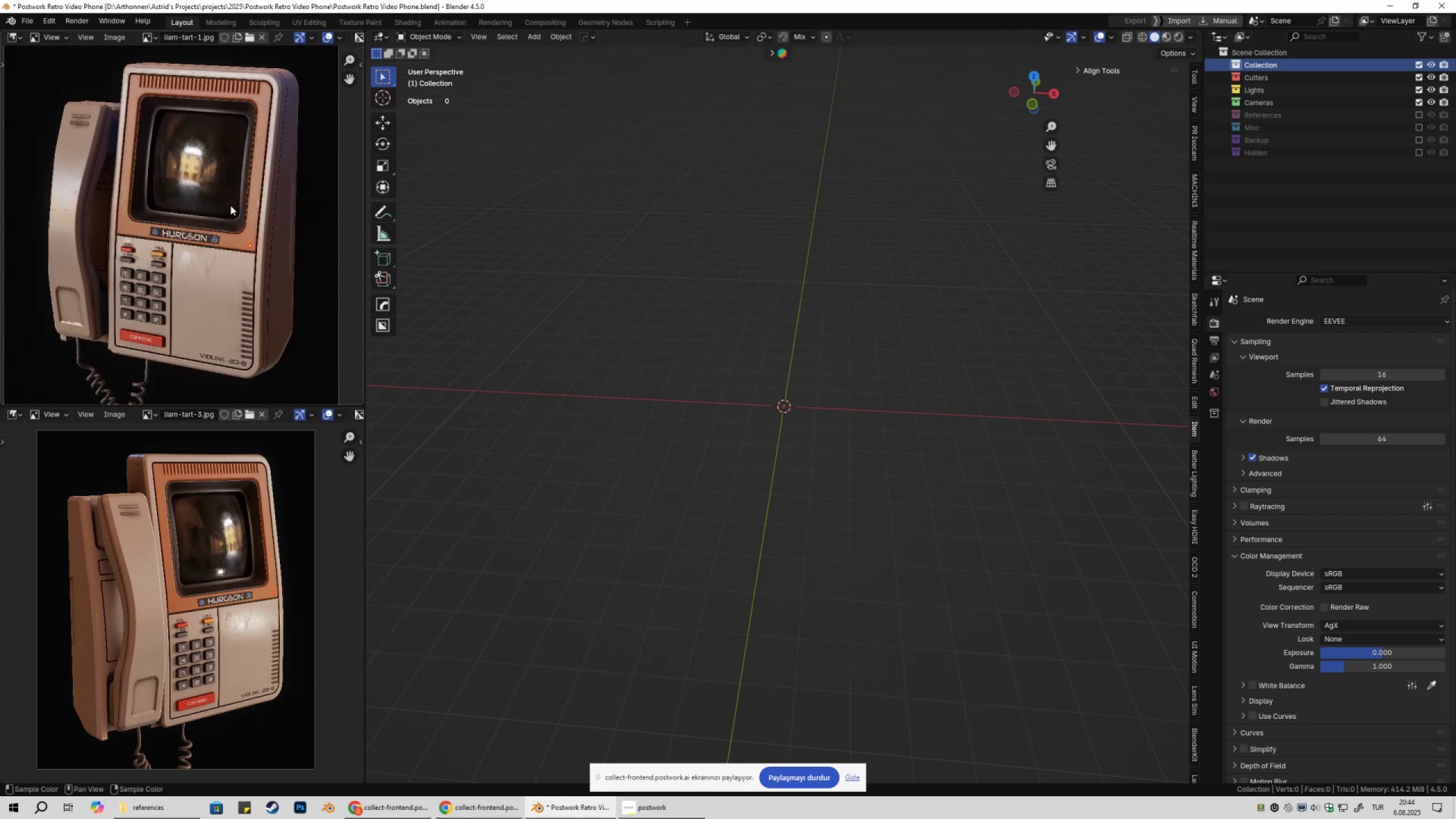 
hold_key(key=ShiftLeft, duration=0.38)
 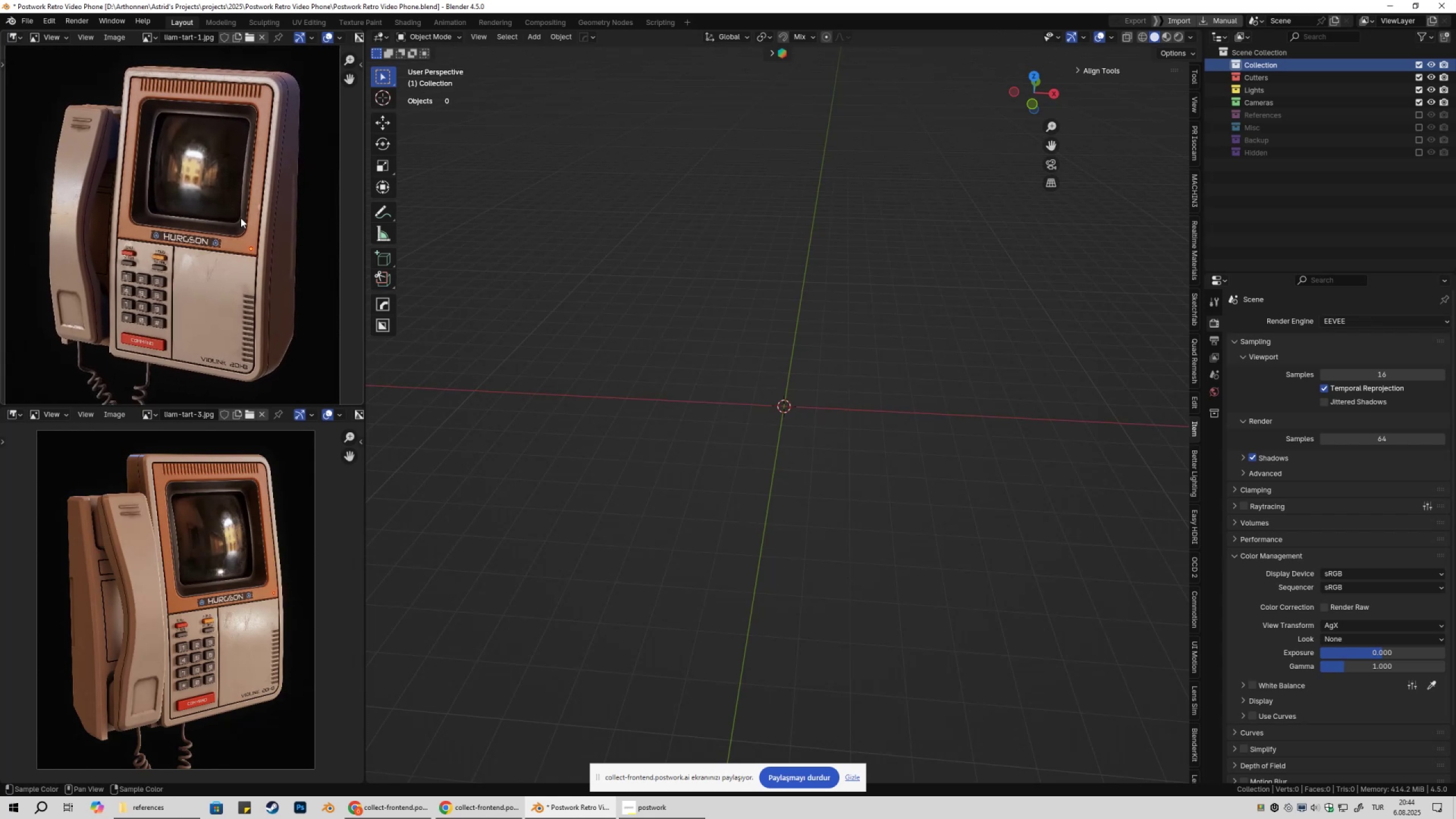 
hold_key(key=ControlLeft, duration=0.5)
 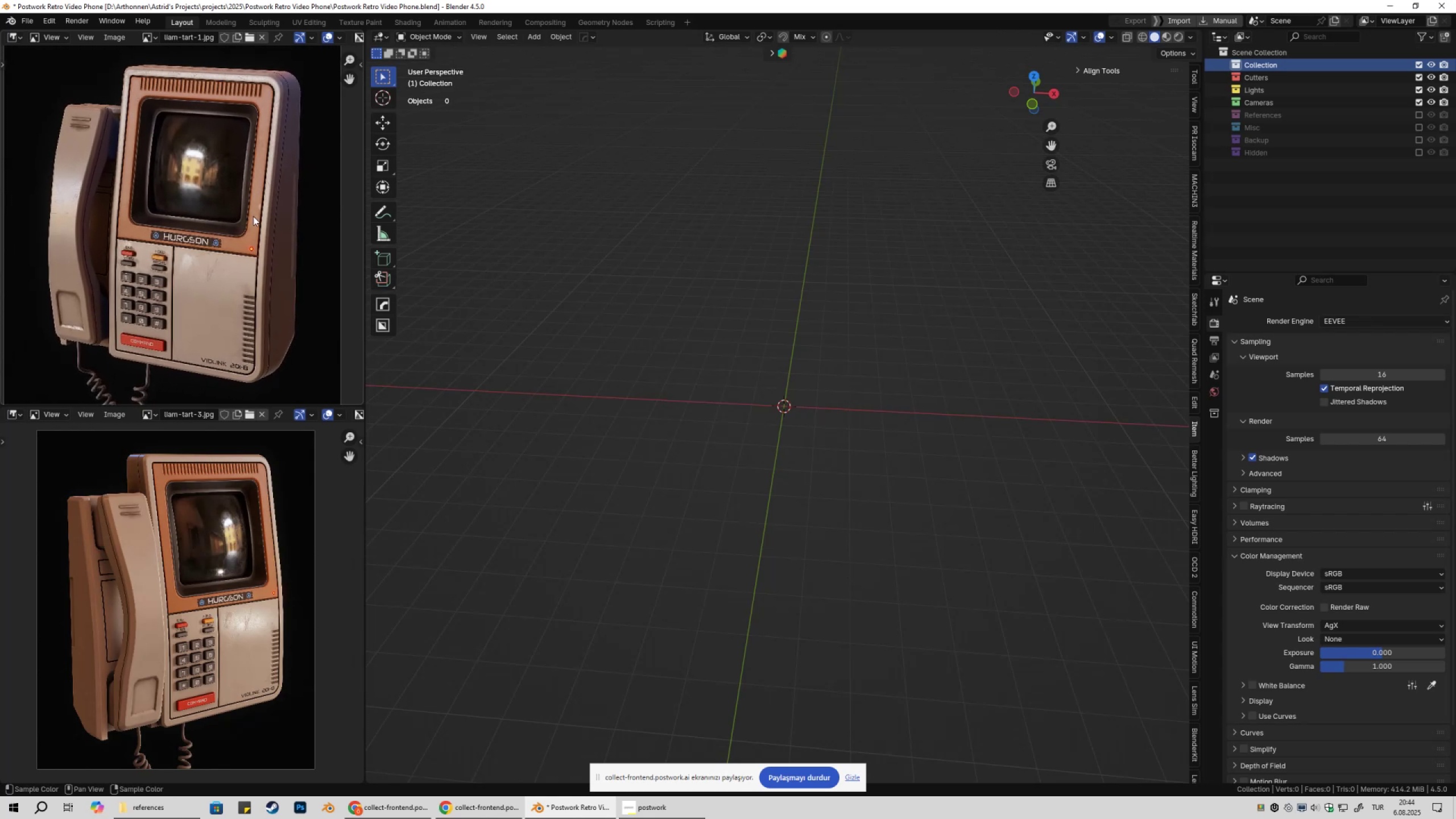 
hold_key(key=ShiftLeft, duration=0.3)
 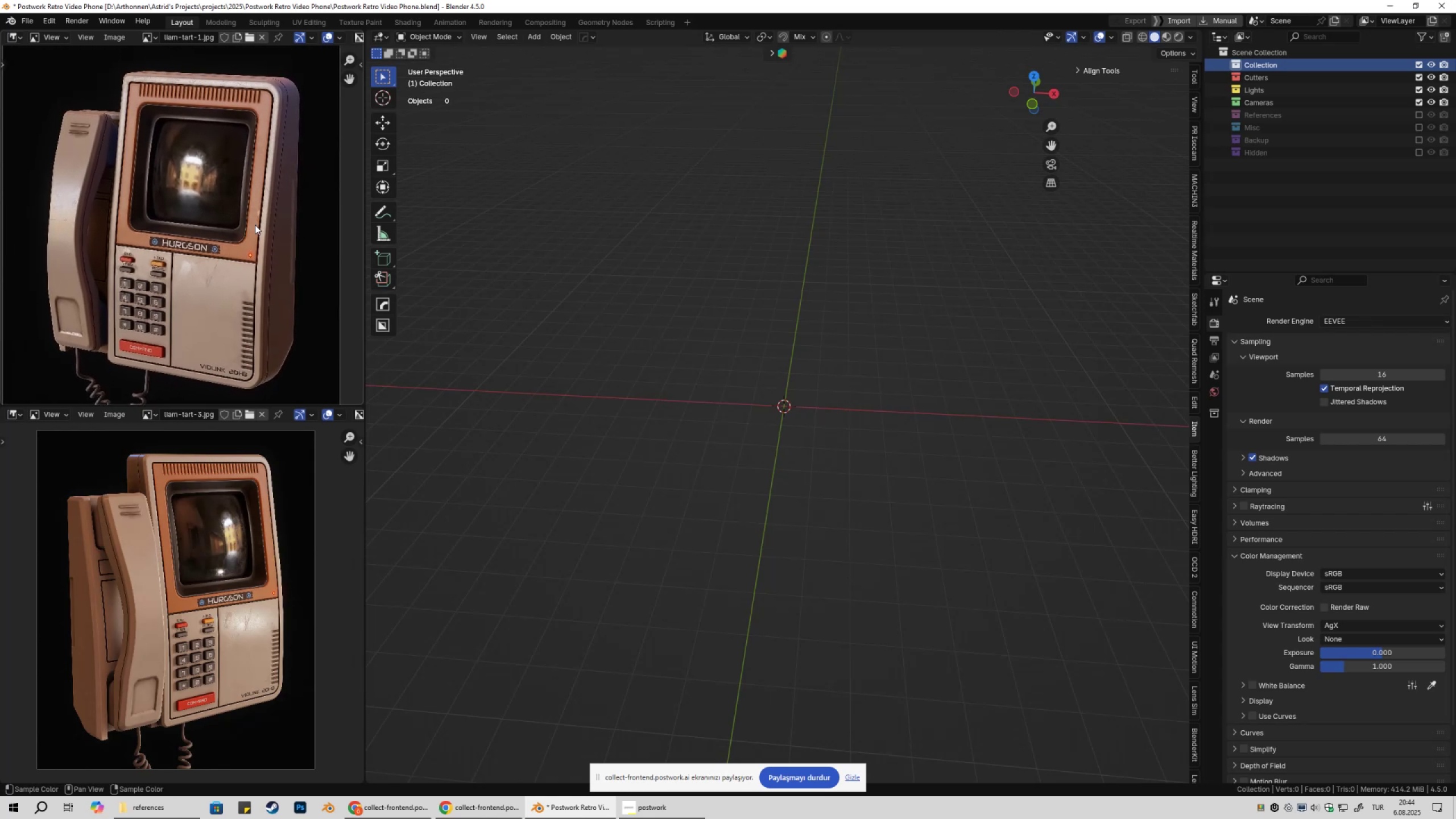 
hold_key(key=ControlLeft, duration=0.31)
 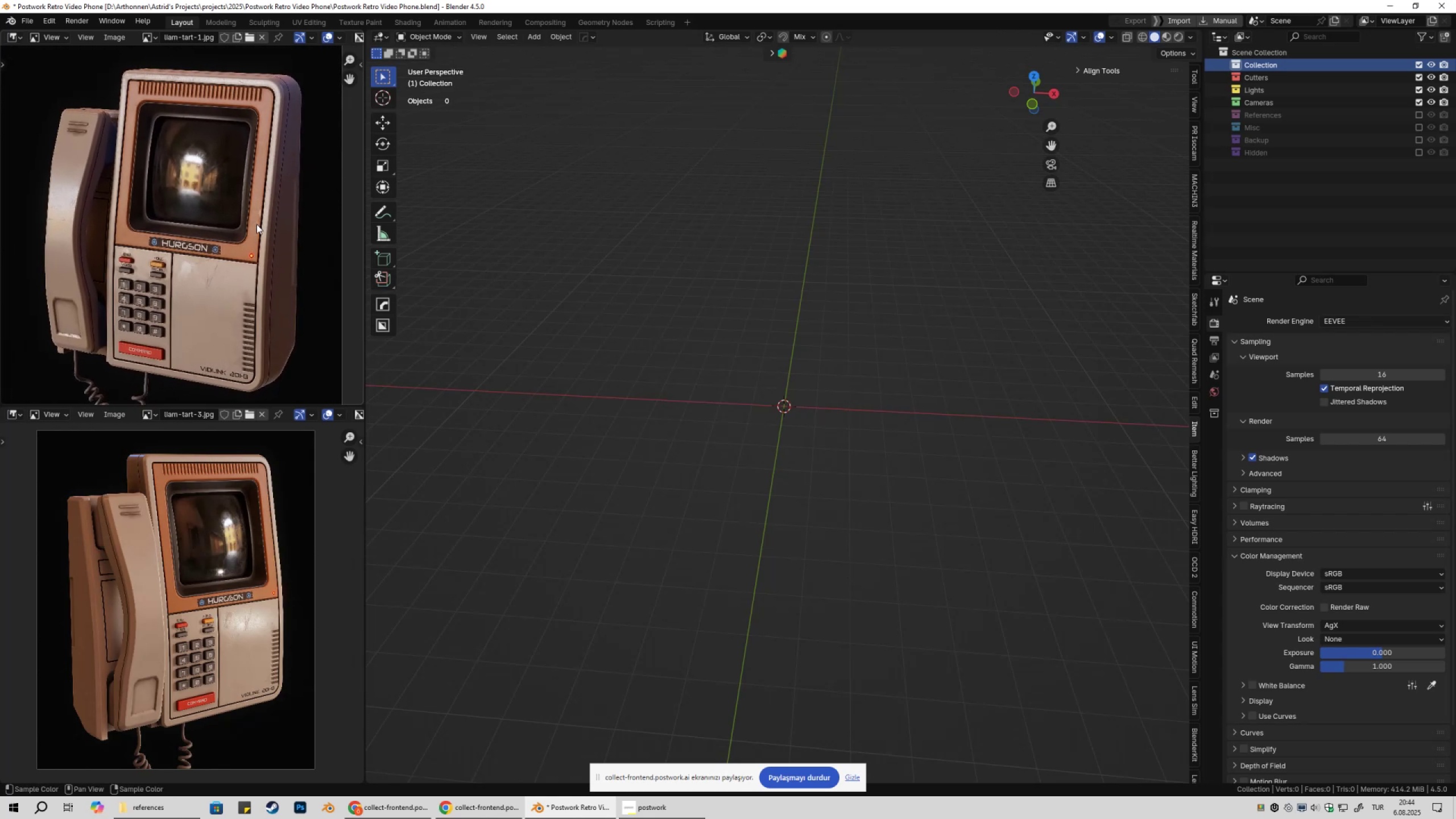 
key(Shift+ShiftLeft)
 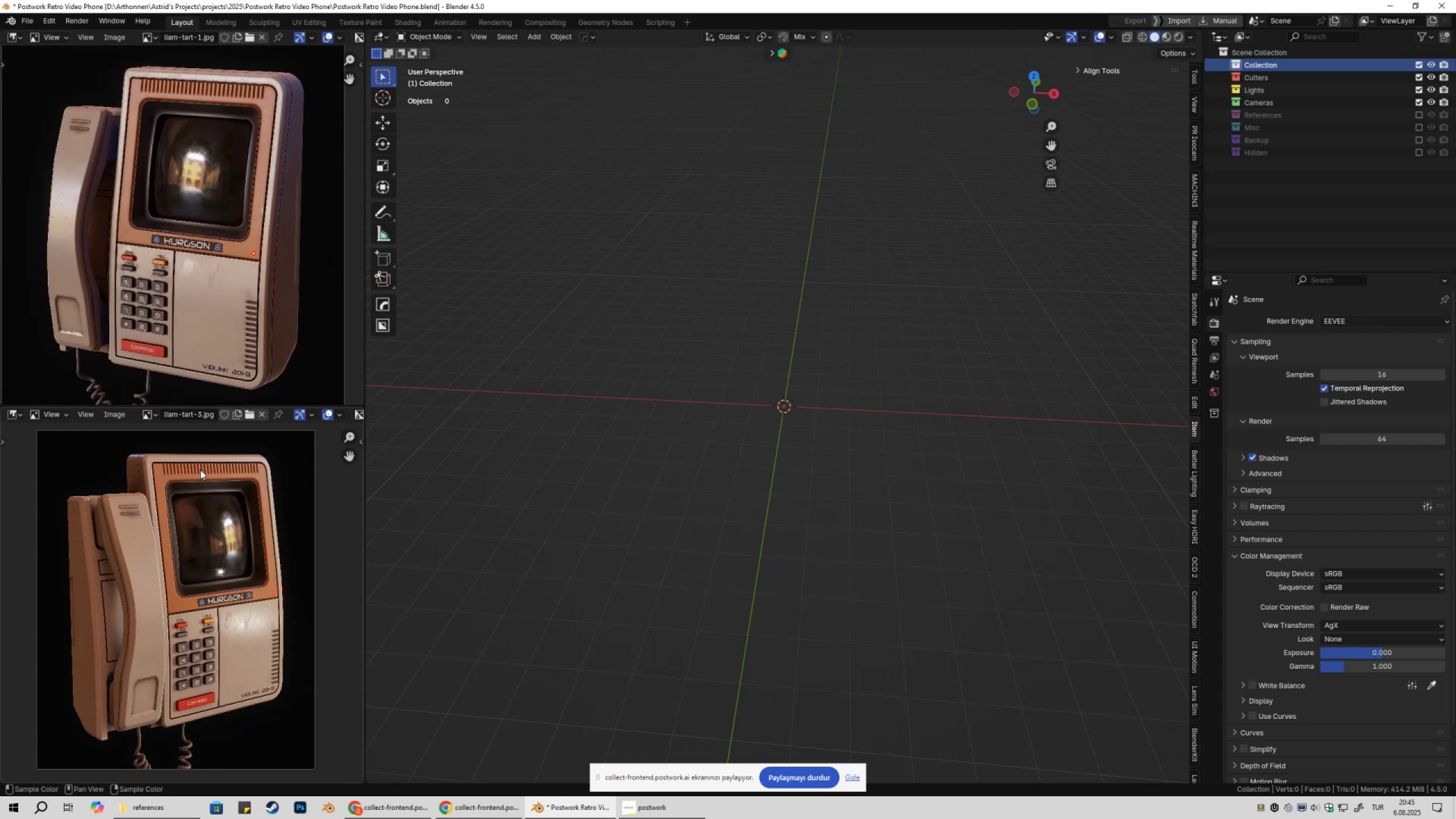 
hold_key(key=ControlLeft, duration=0.93)
 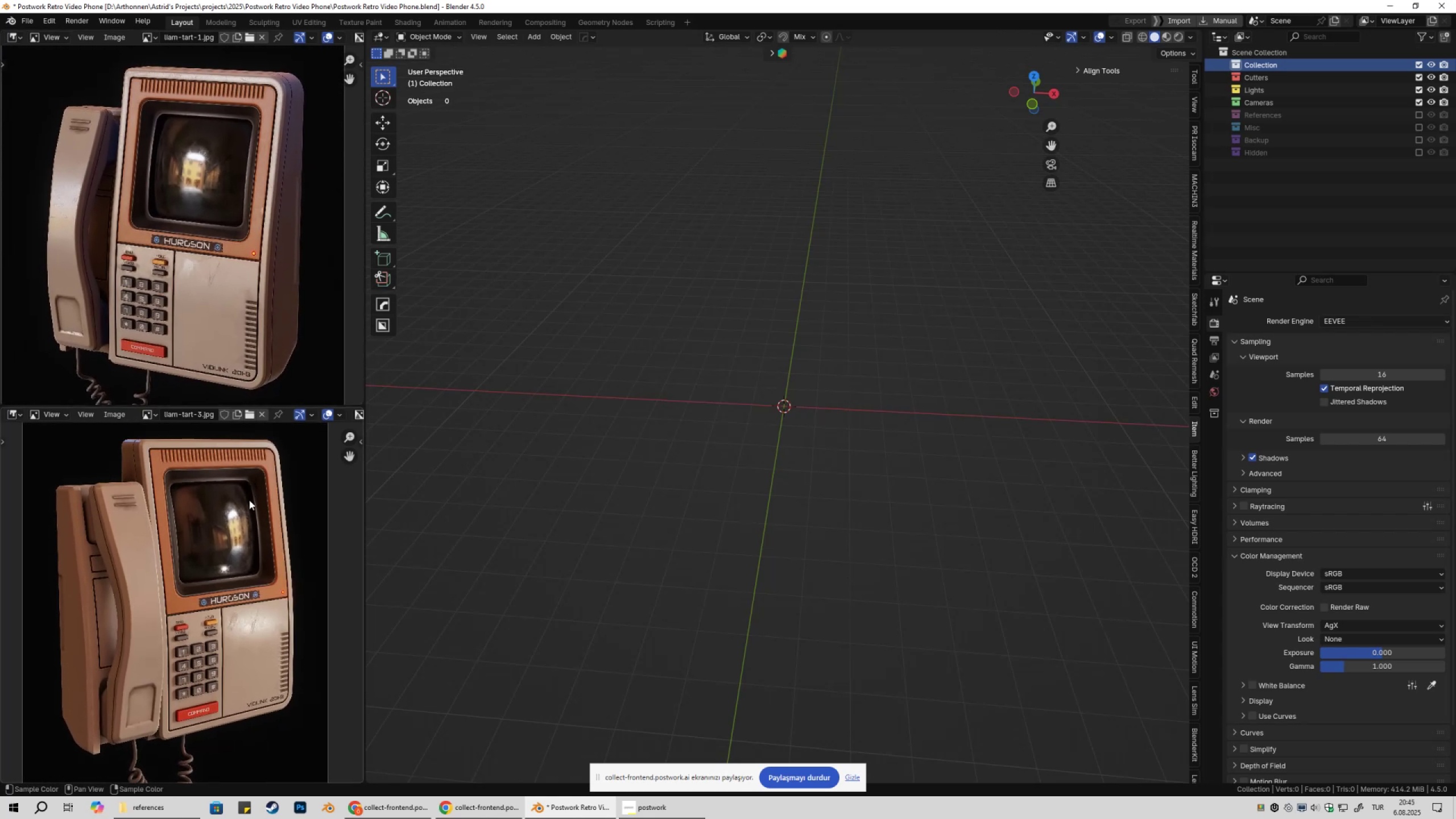 
key(Shift+ShiftLeft)
 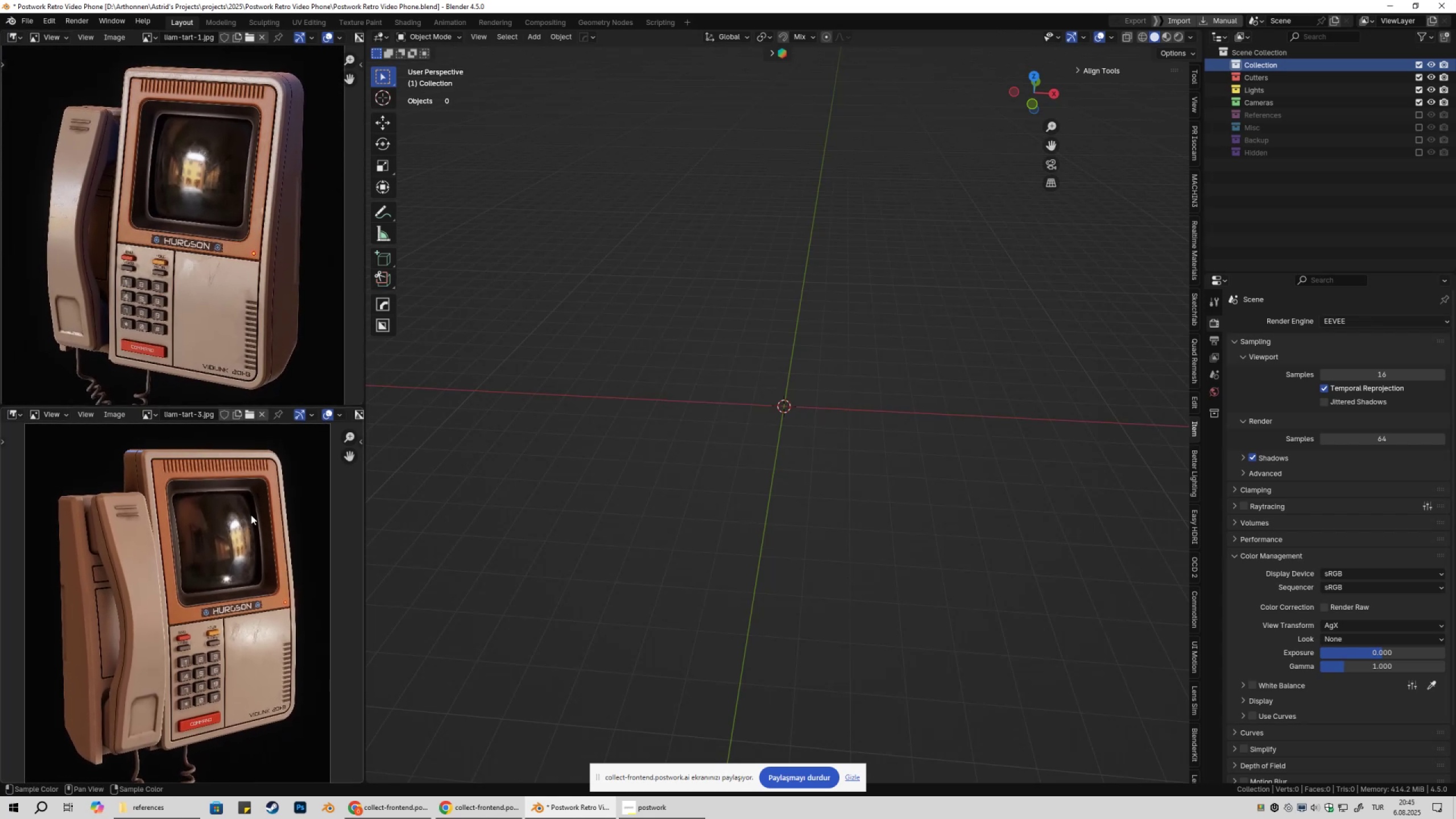 
hold_key(key=ControlLeft, duration=0.62)
 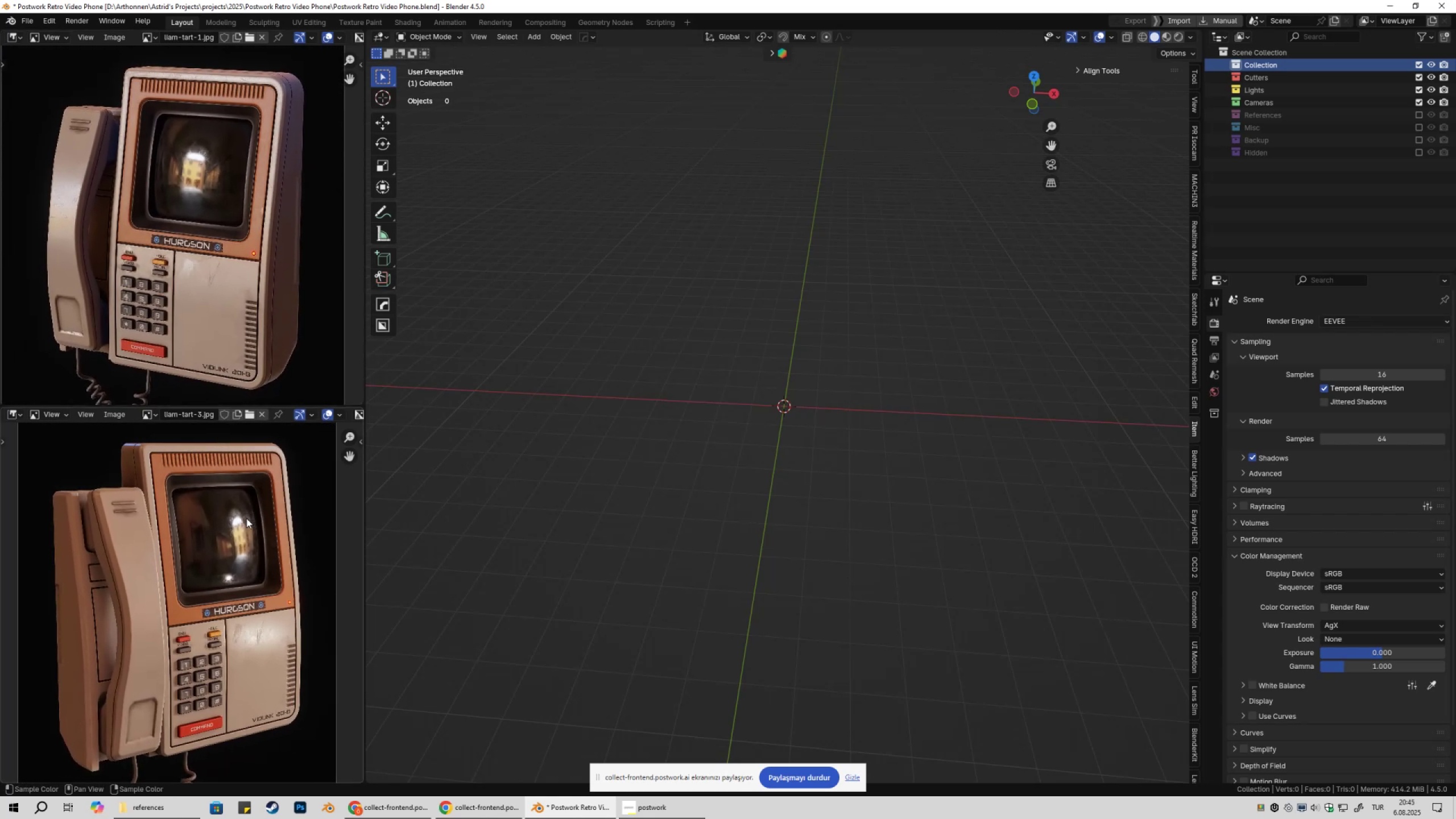 
key(Shift+ShiftLeft)
 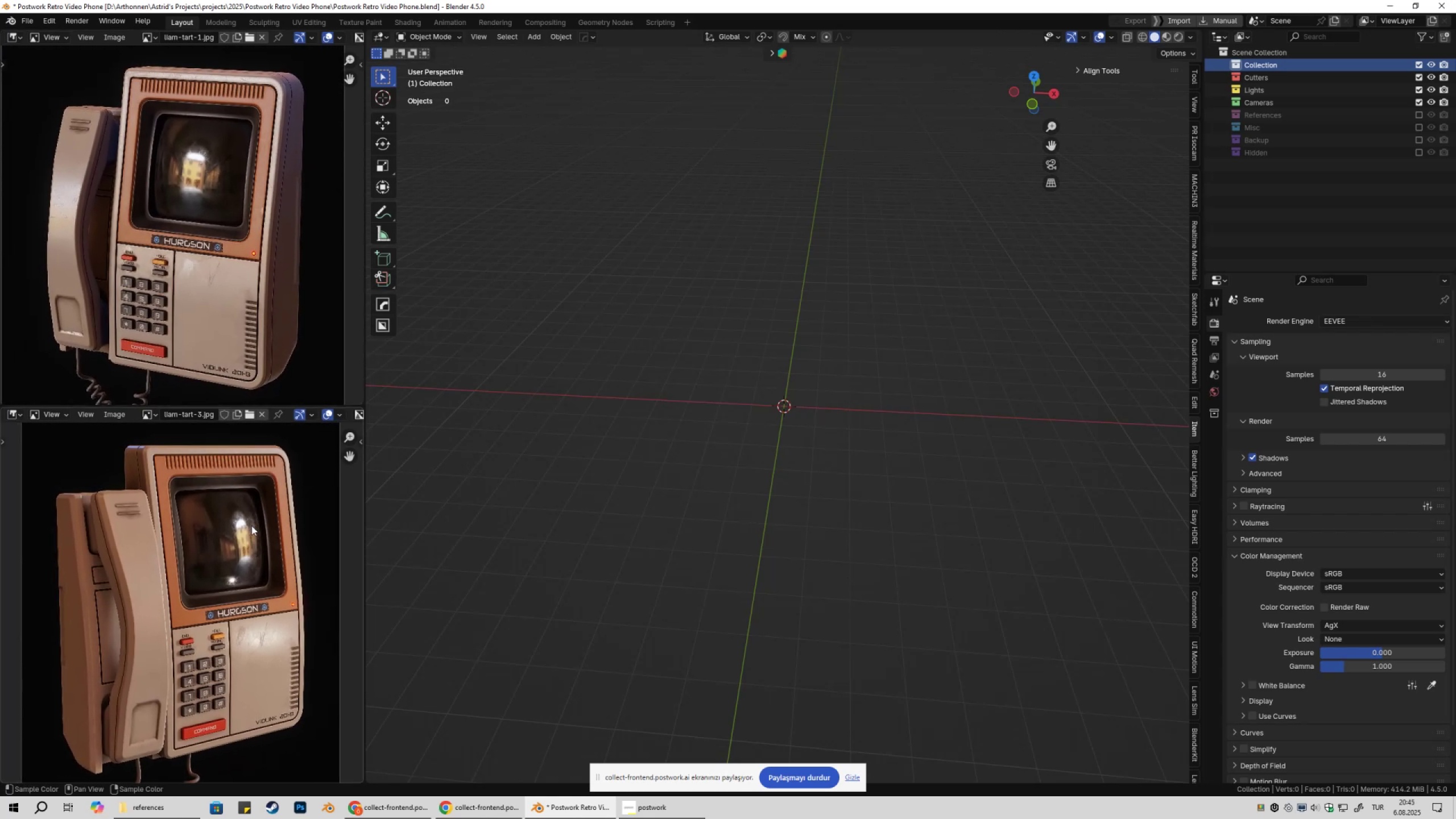 
hold_key(key=ControlLeft, duration=0.85)
 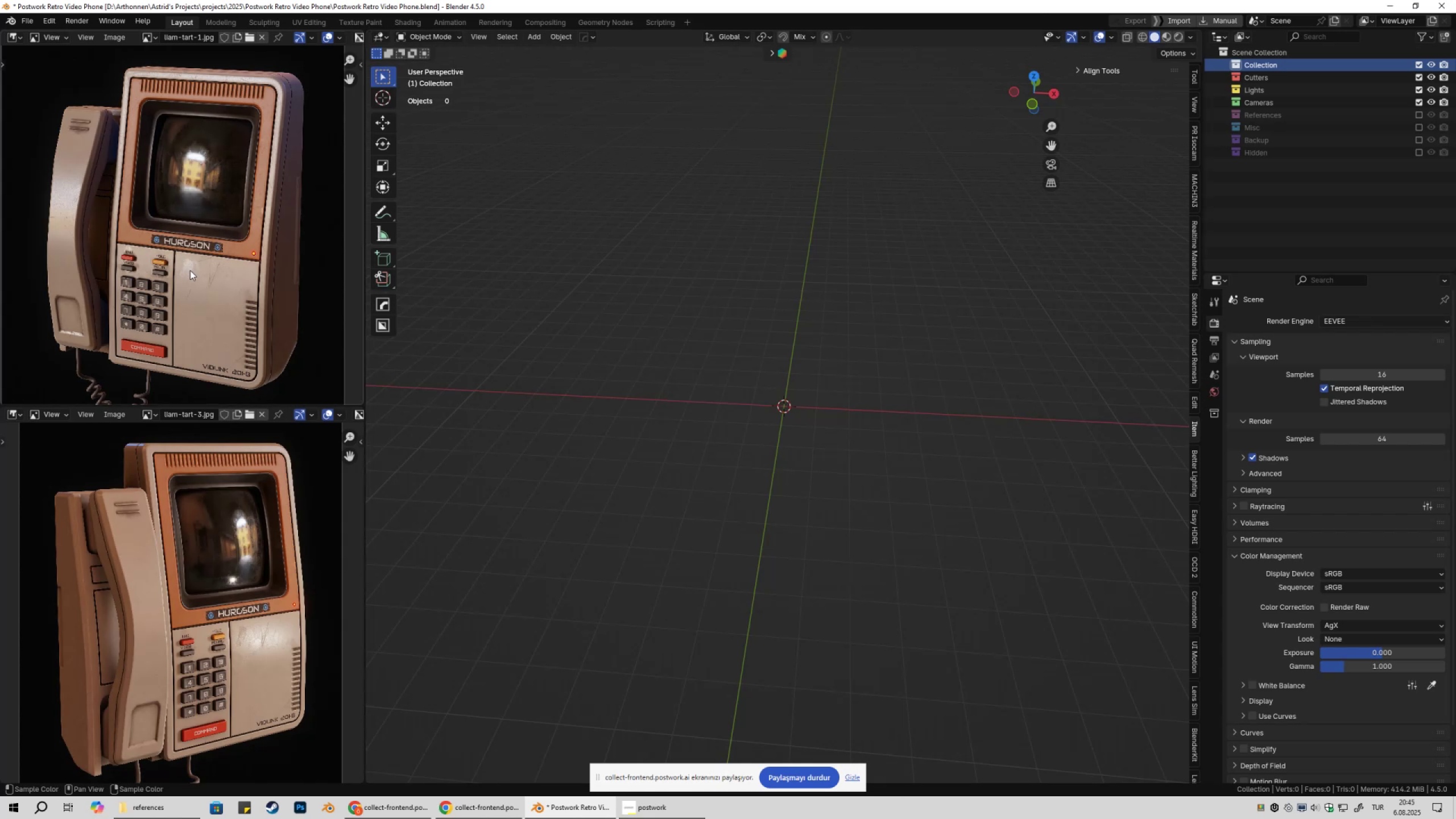 
wait(10.12)
 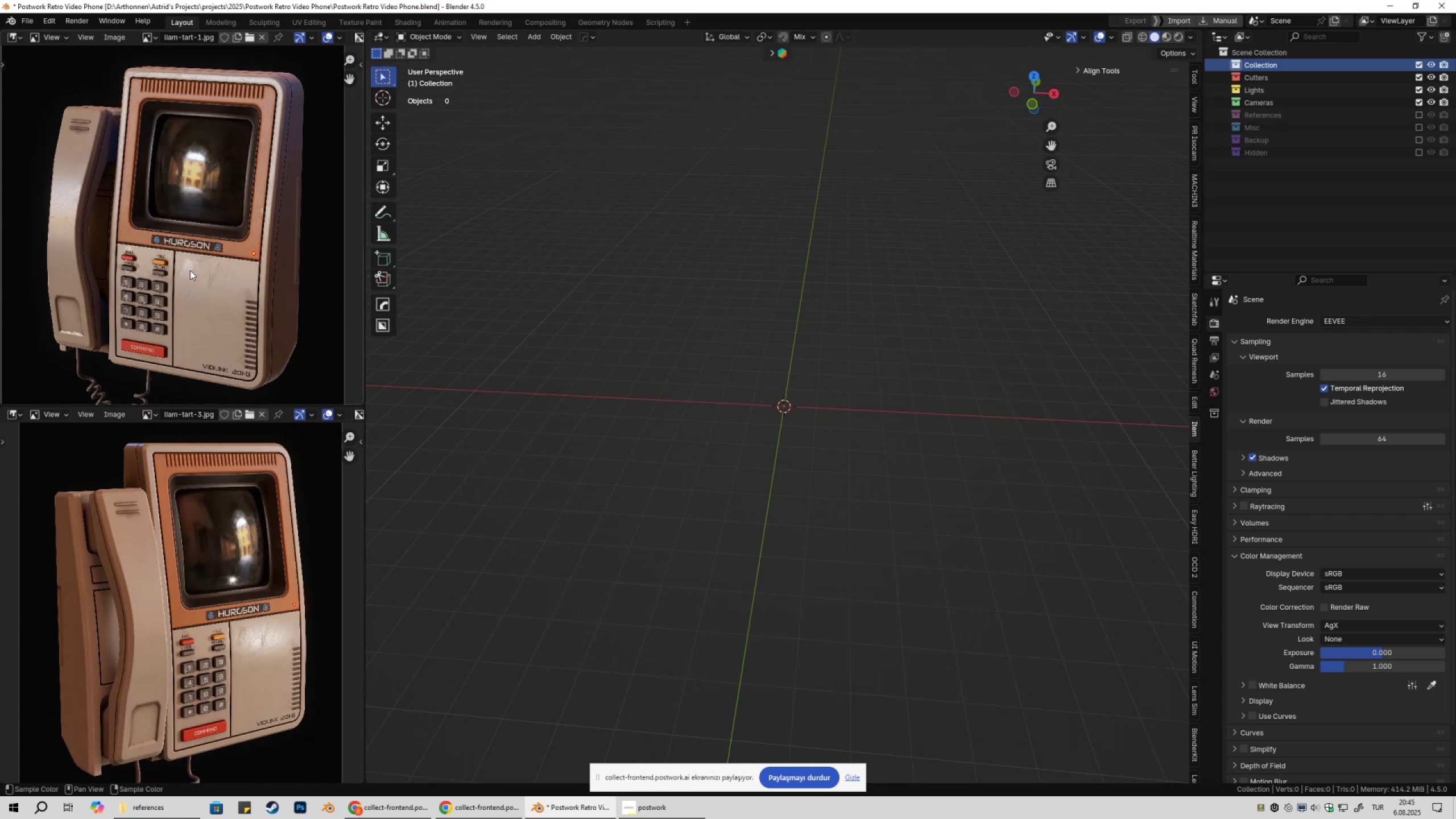 
key(Shift+ShiftLeft)
 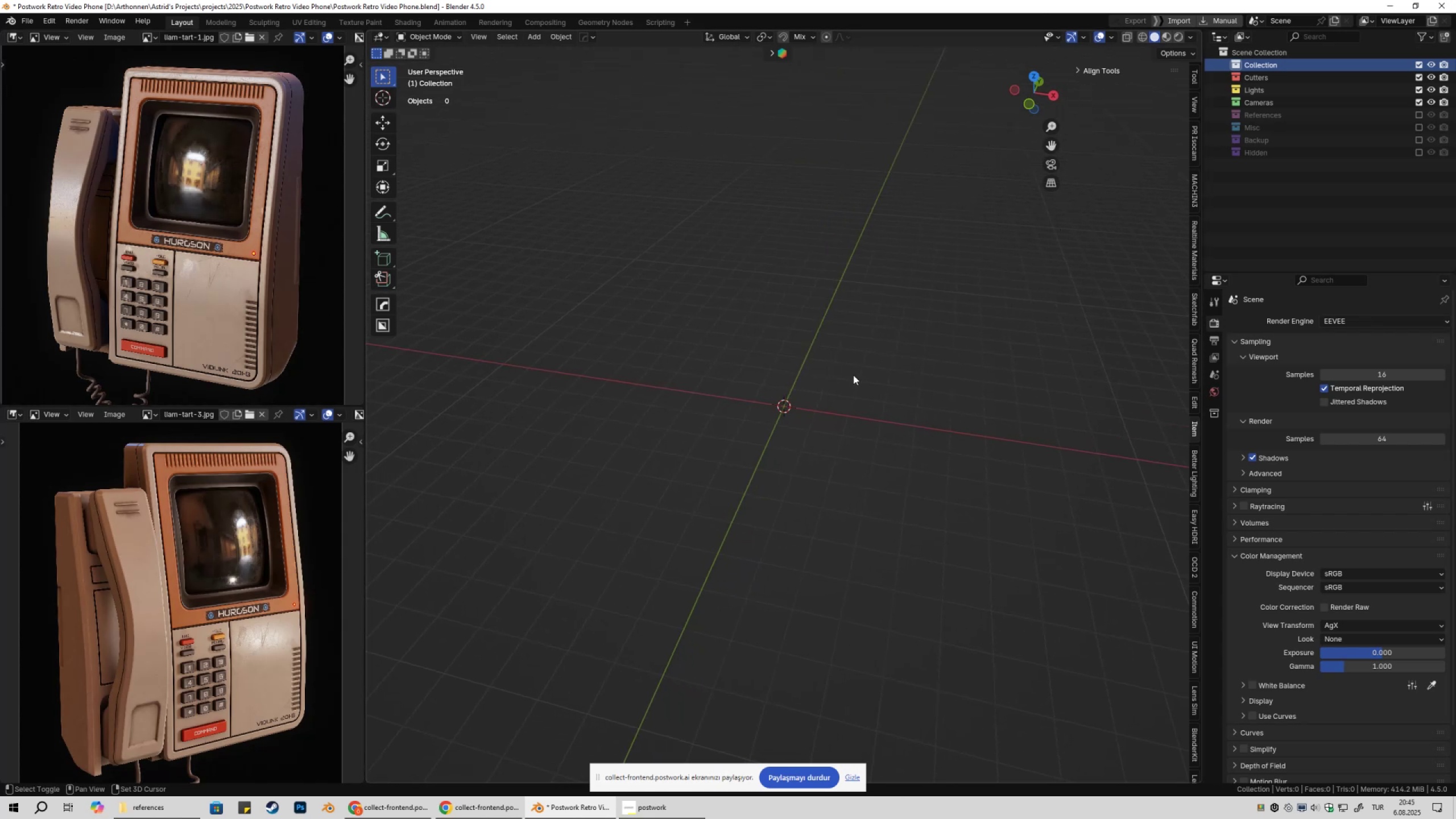 
key(Shift+A)
 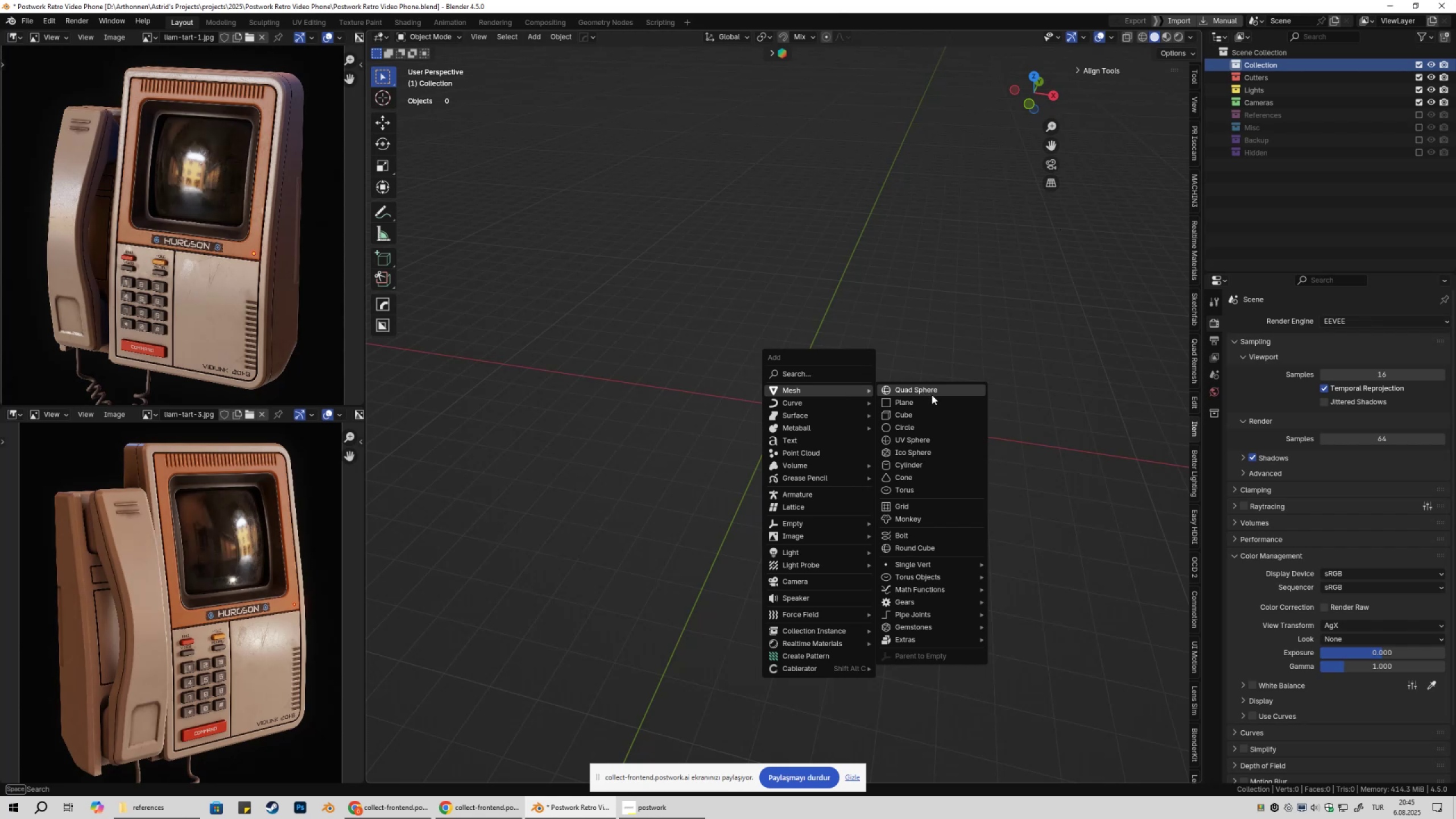 
left_click([936, 401])
 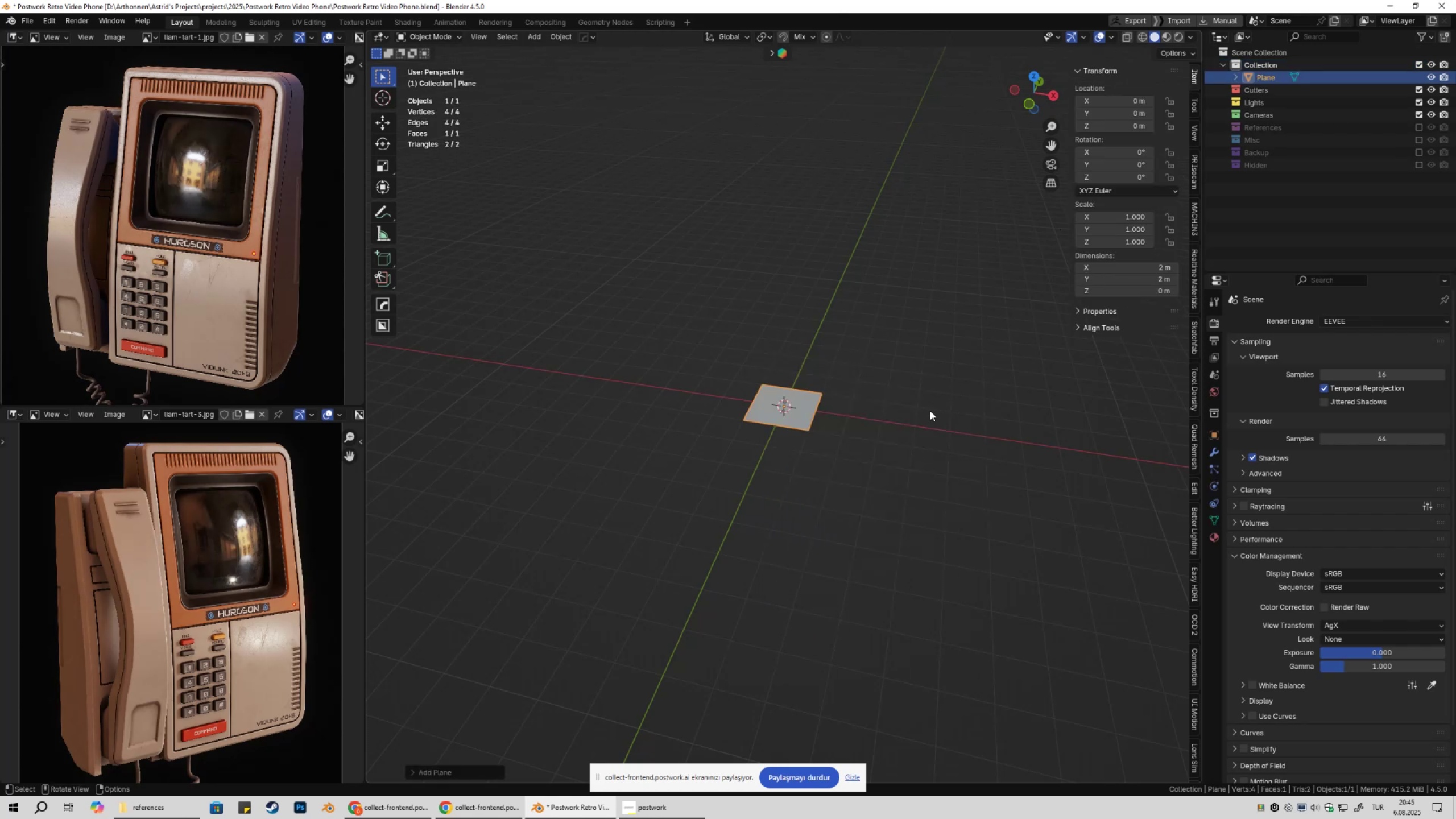 
type(rx90)
key(NumpadEnter)
 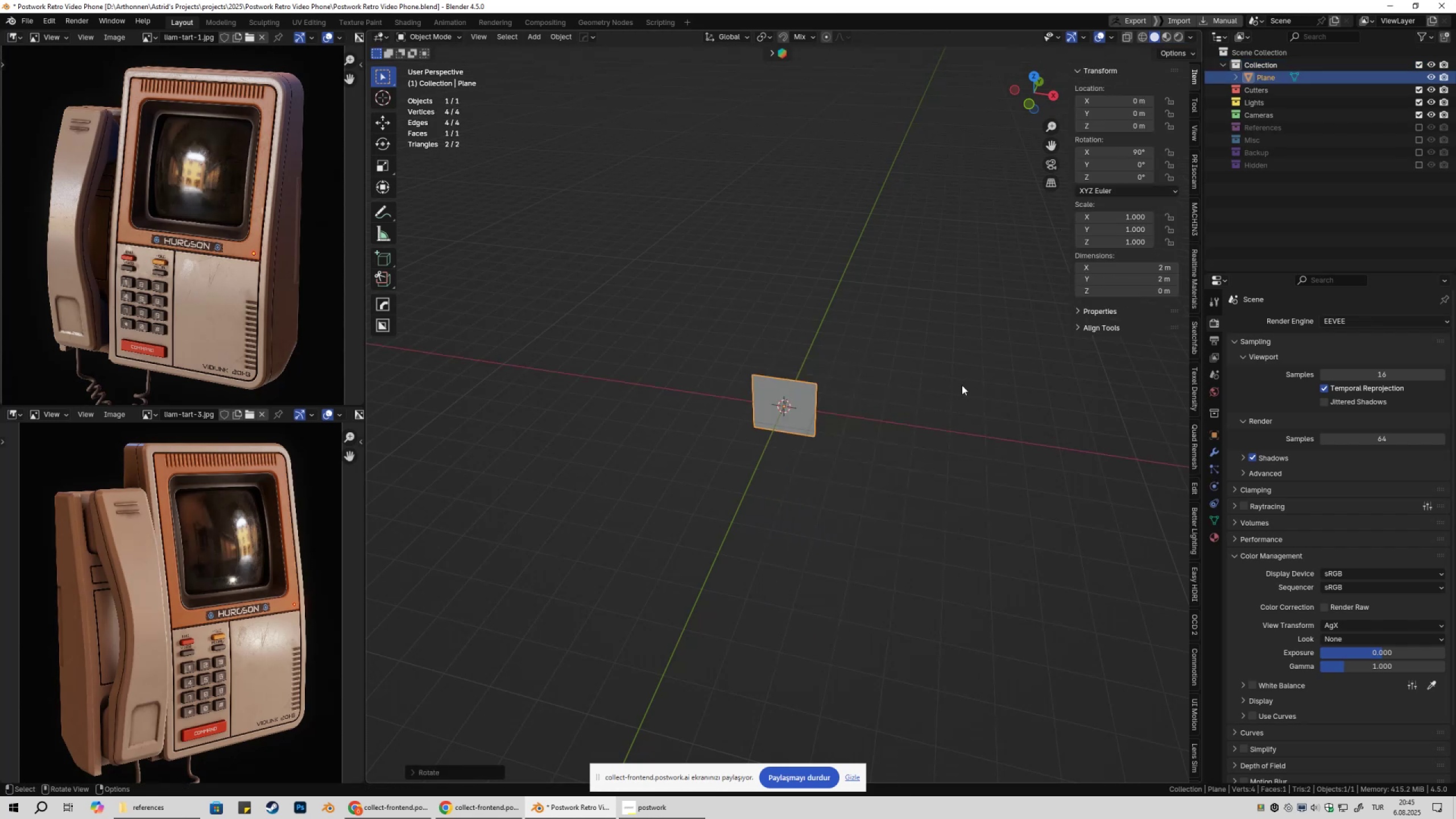 
hold_key(key=ShiftLeft, duration=0.66)
 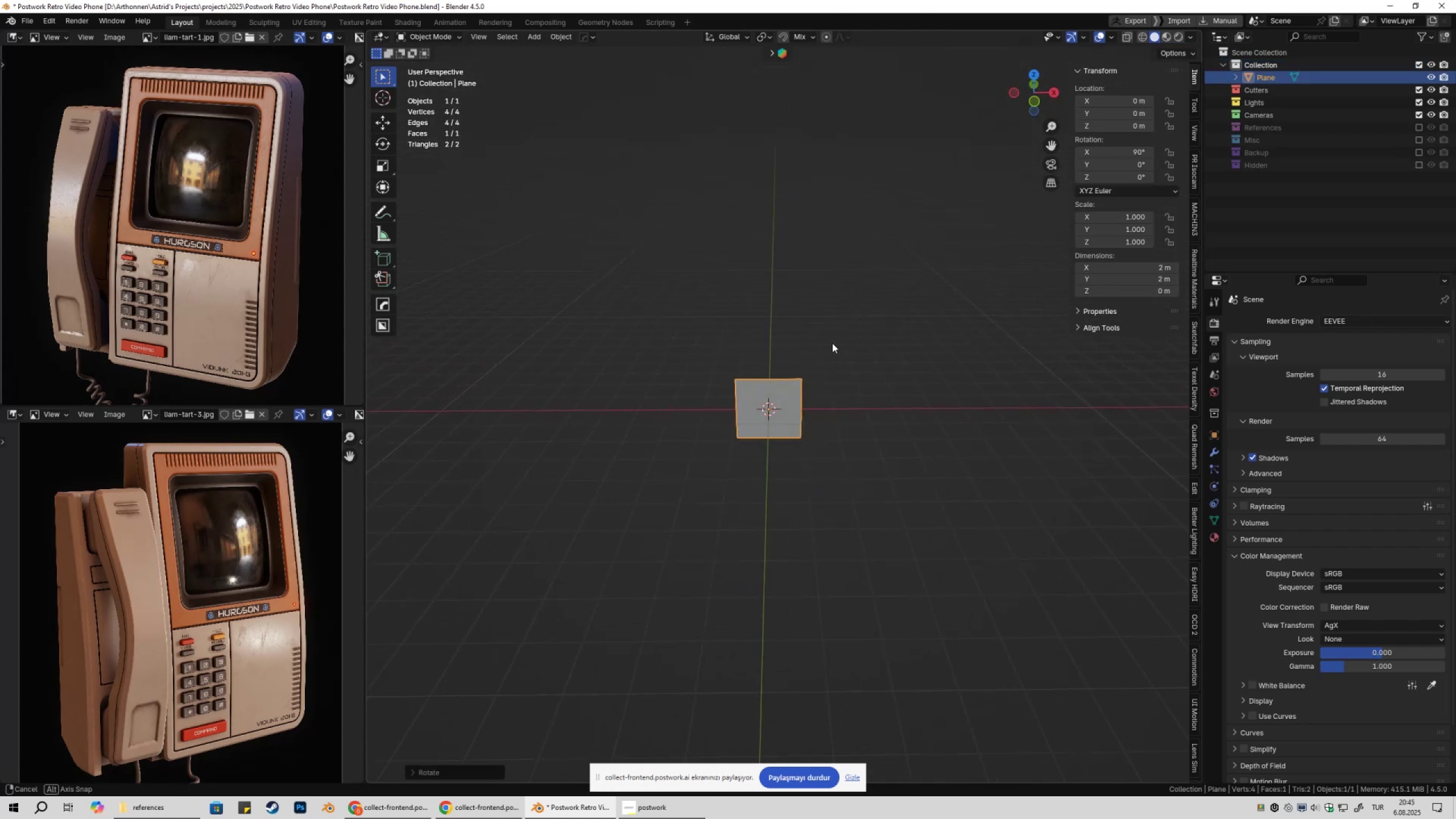 
type(sz)
 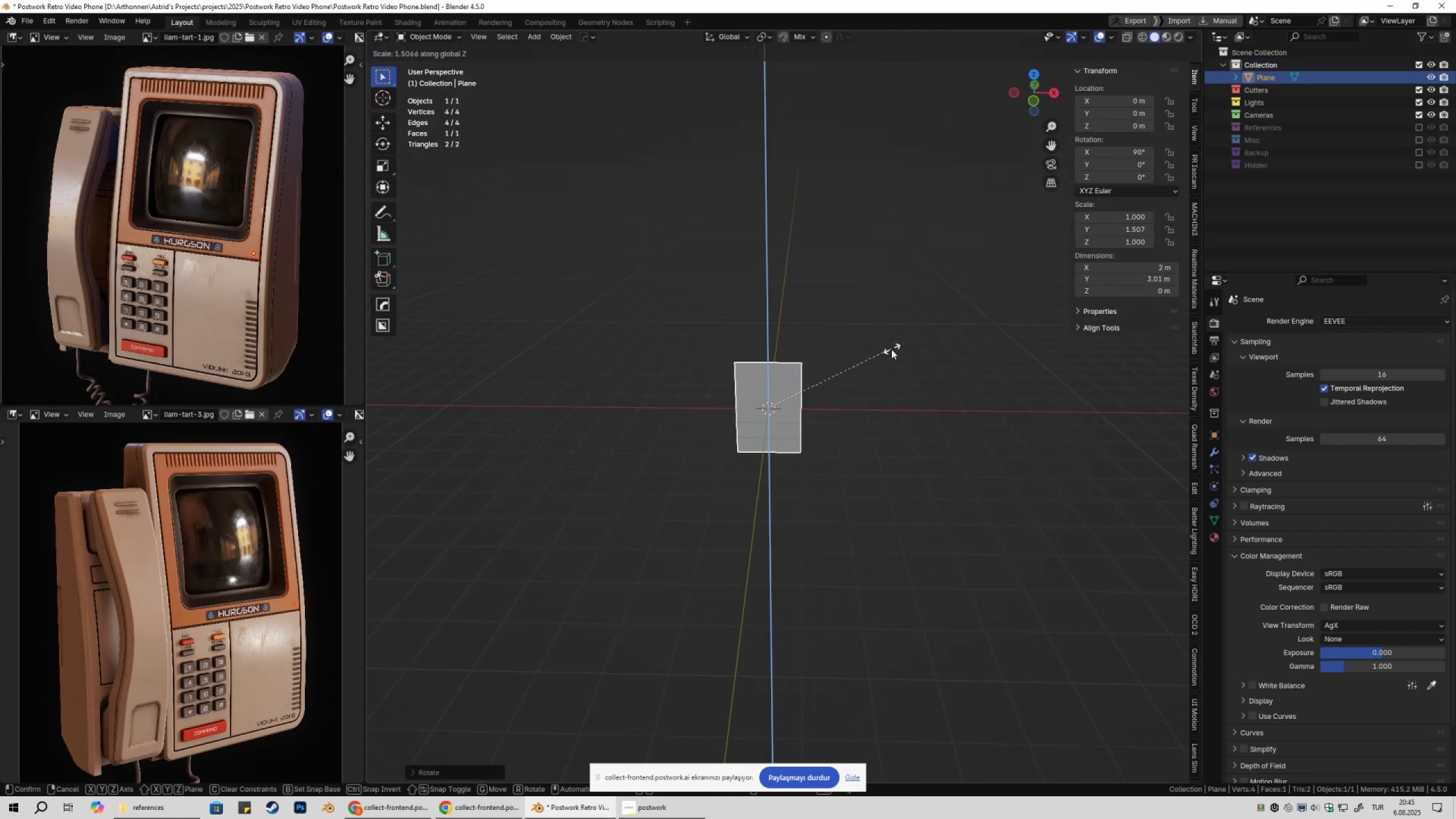 
hold_key(key=ShiftLeft, duration=1.49)
 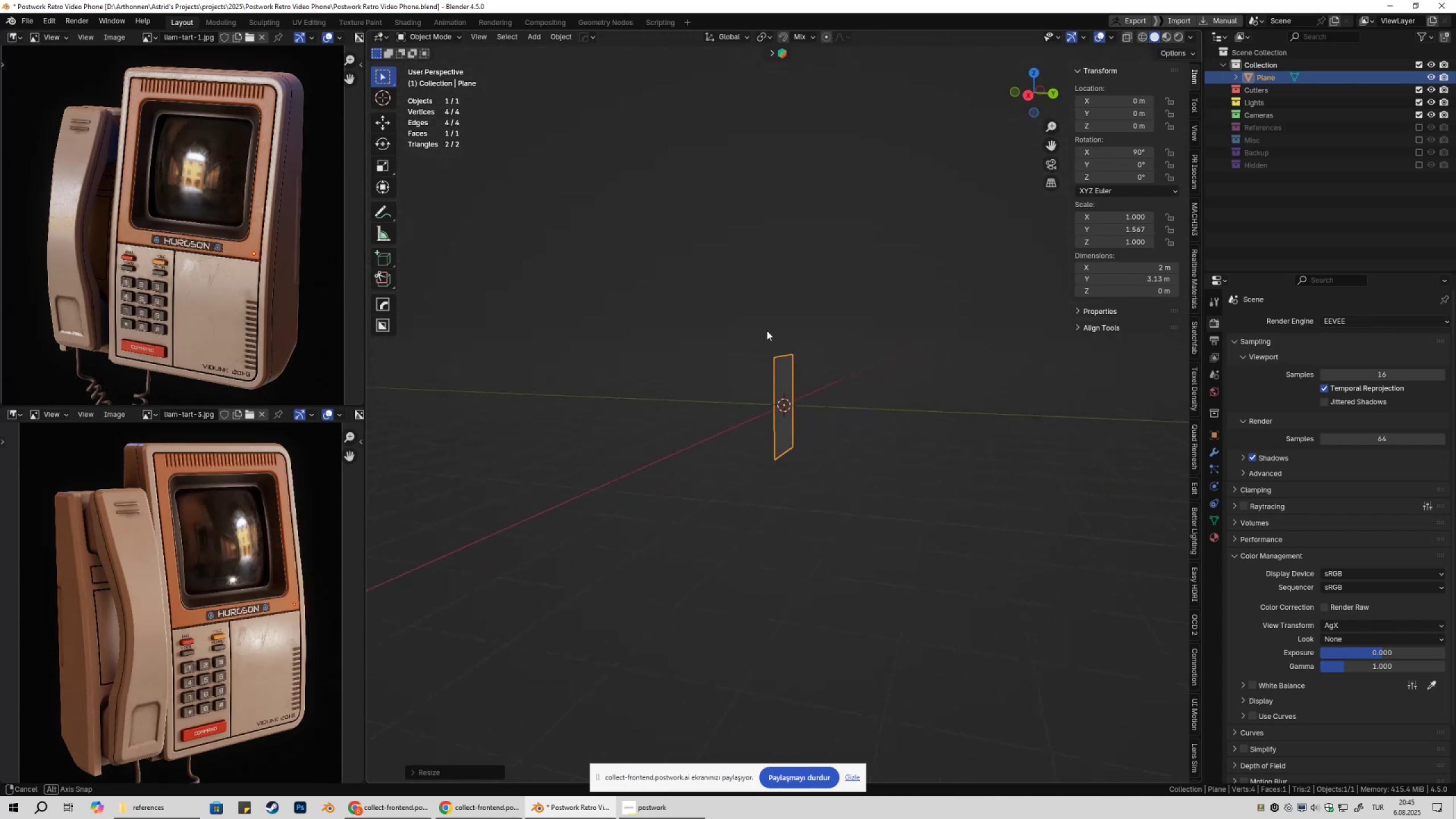 
key(Control+ControlLeft)
 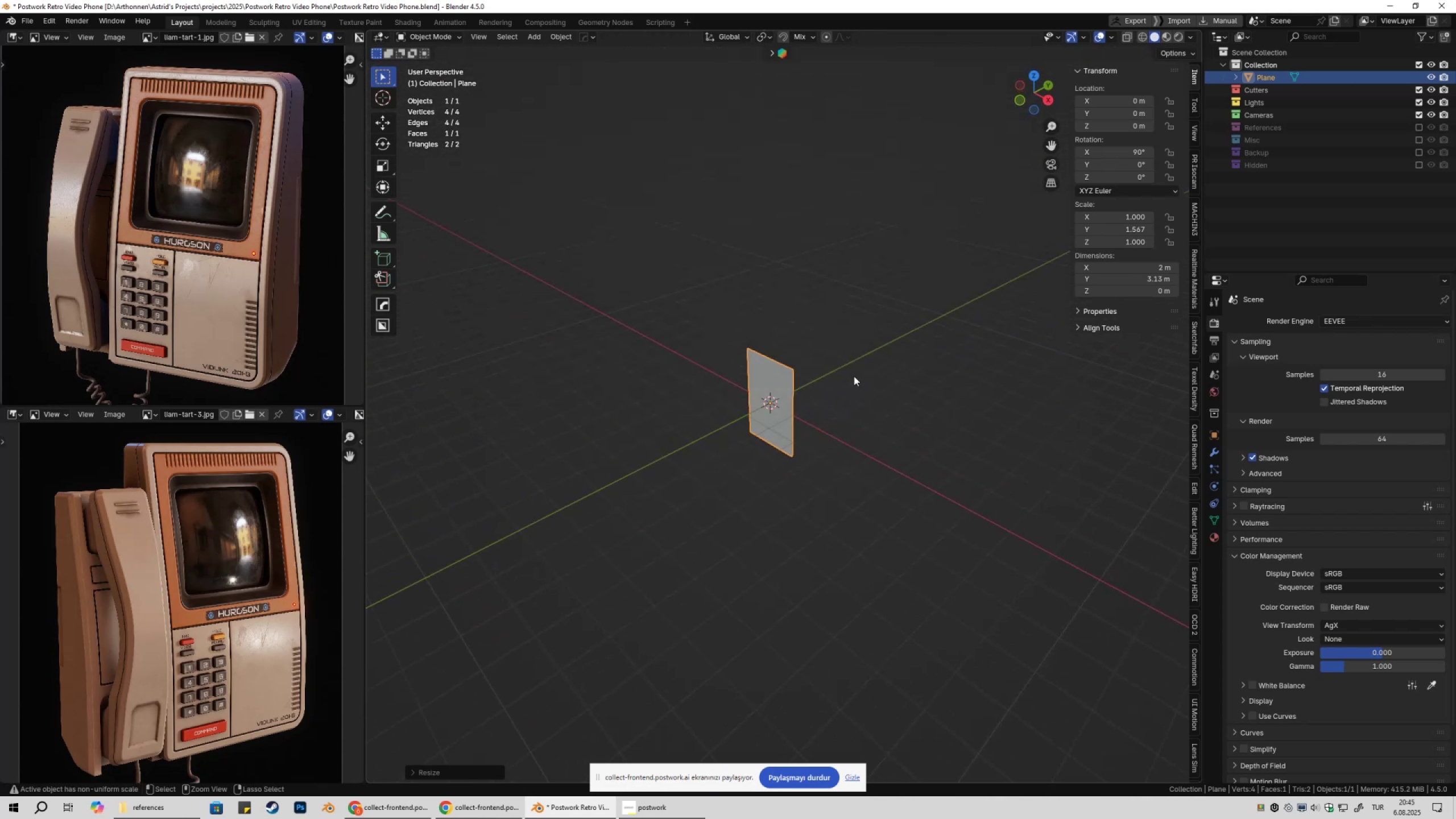 
key(Control+A)
 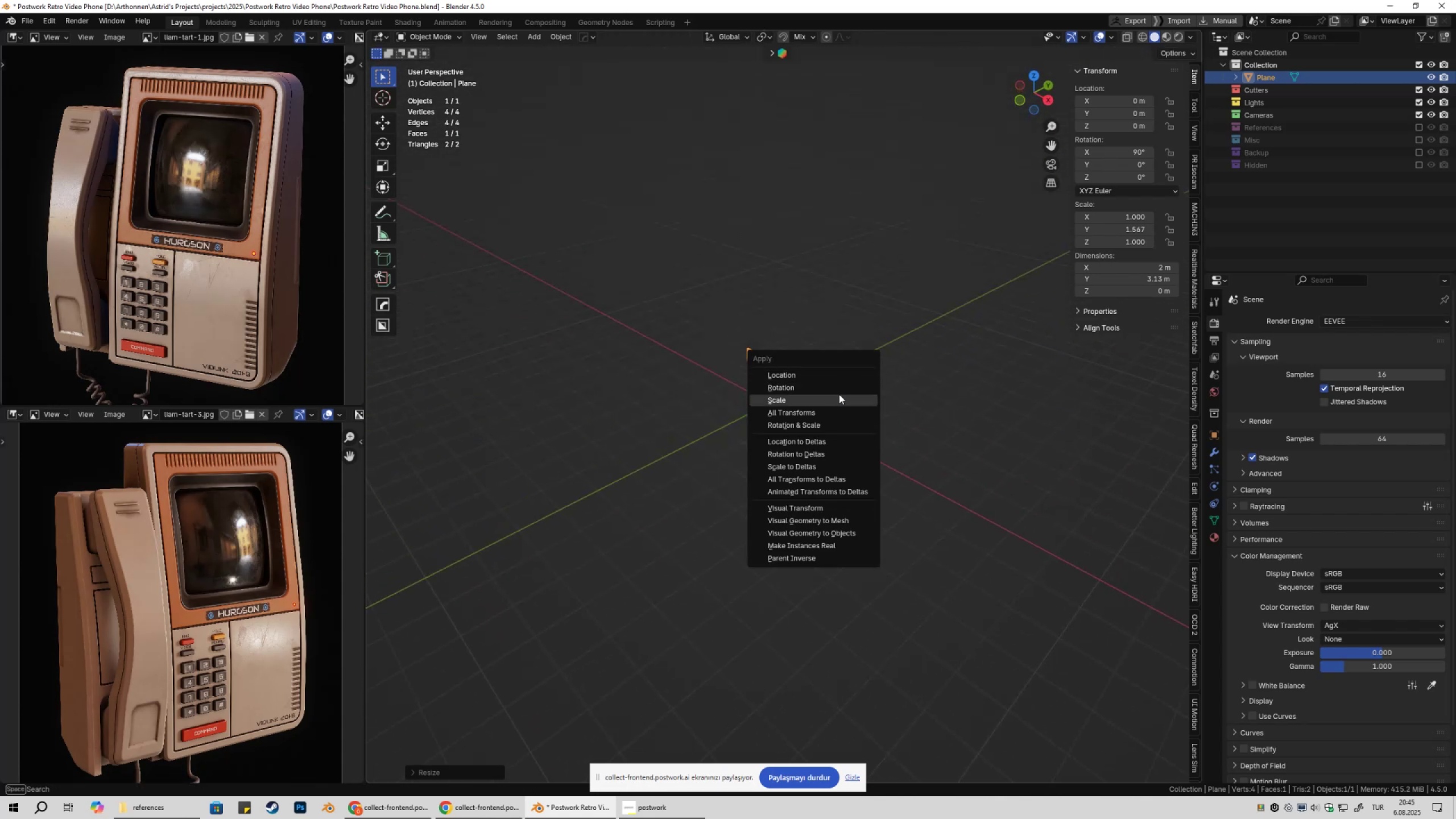 
left_click([839, 394])
 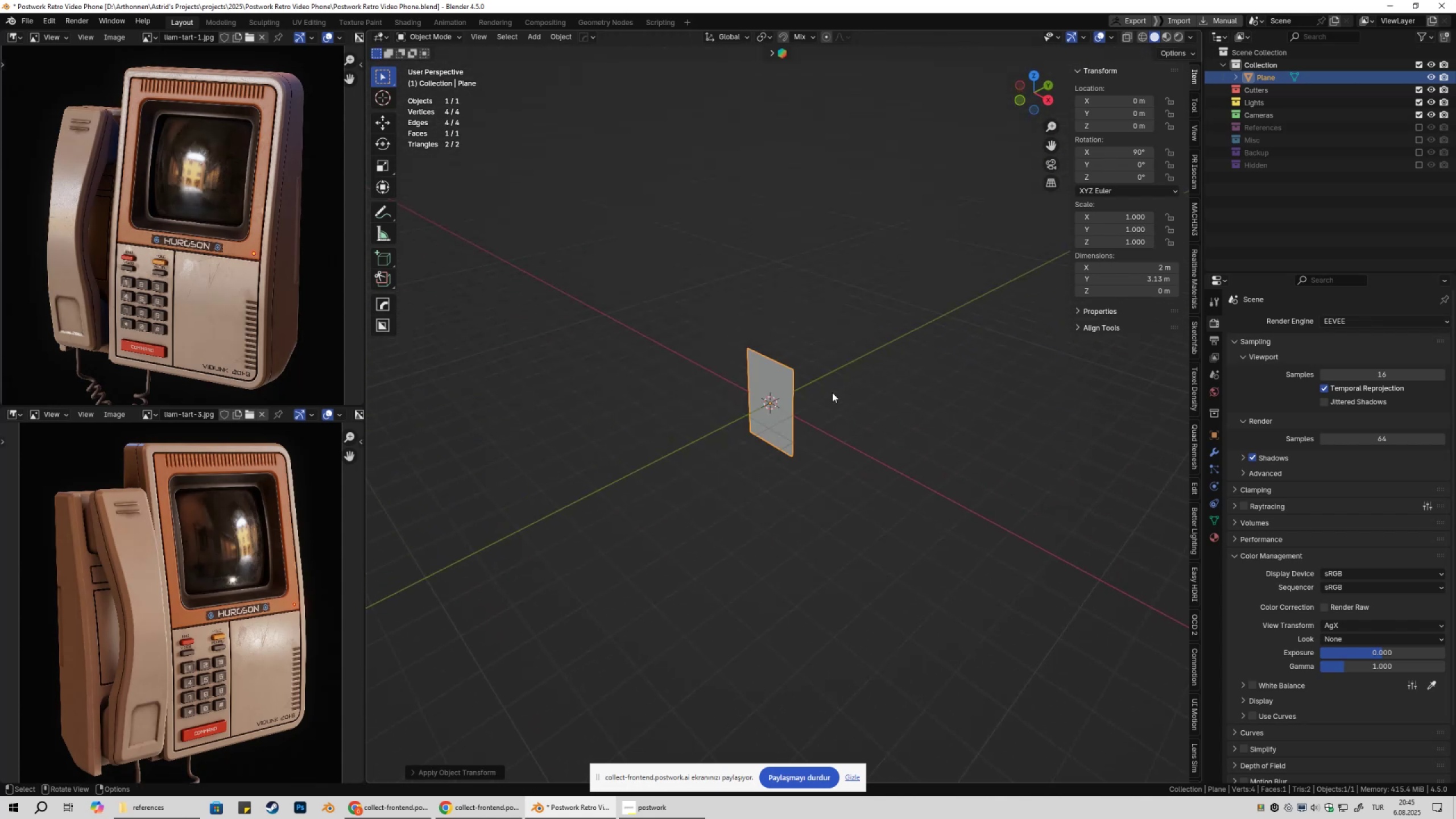 
hold_key(key=ShiftLeft, duration=0.47)
 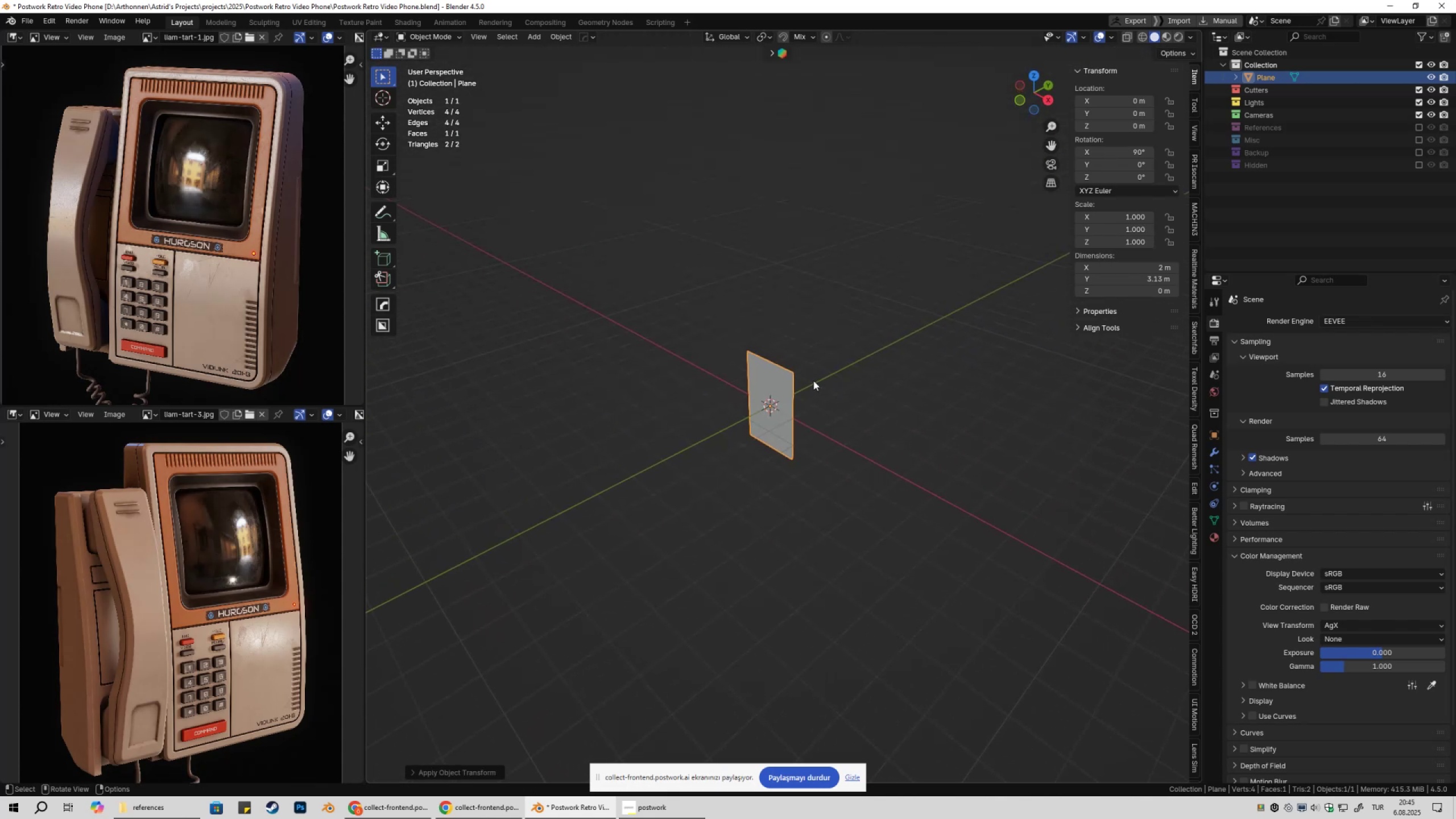 
scroll: coordinate [775, 315], scroll_direction: up, amount: 3.0
 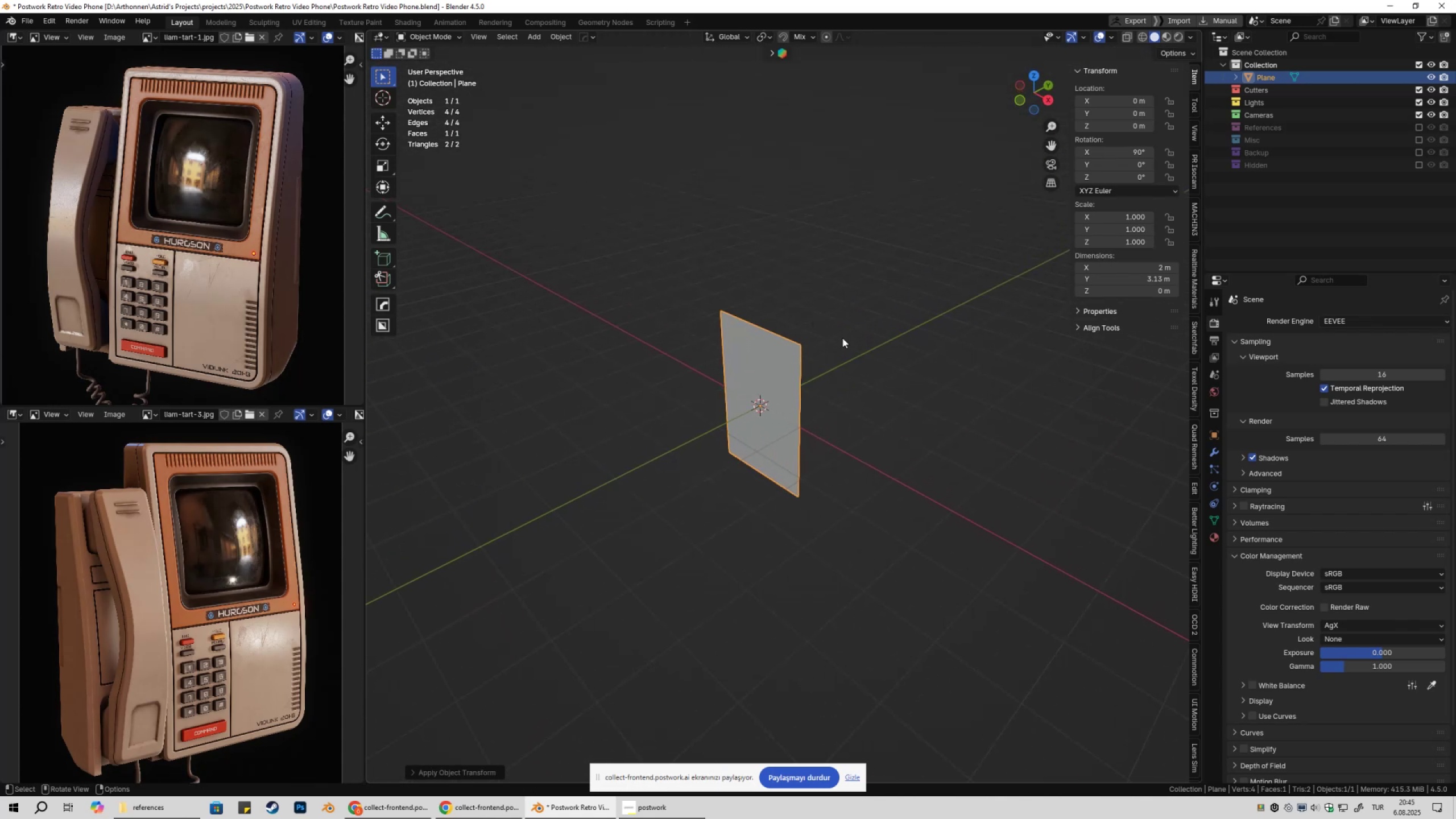 
key(Tab)
type(3e)
 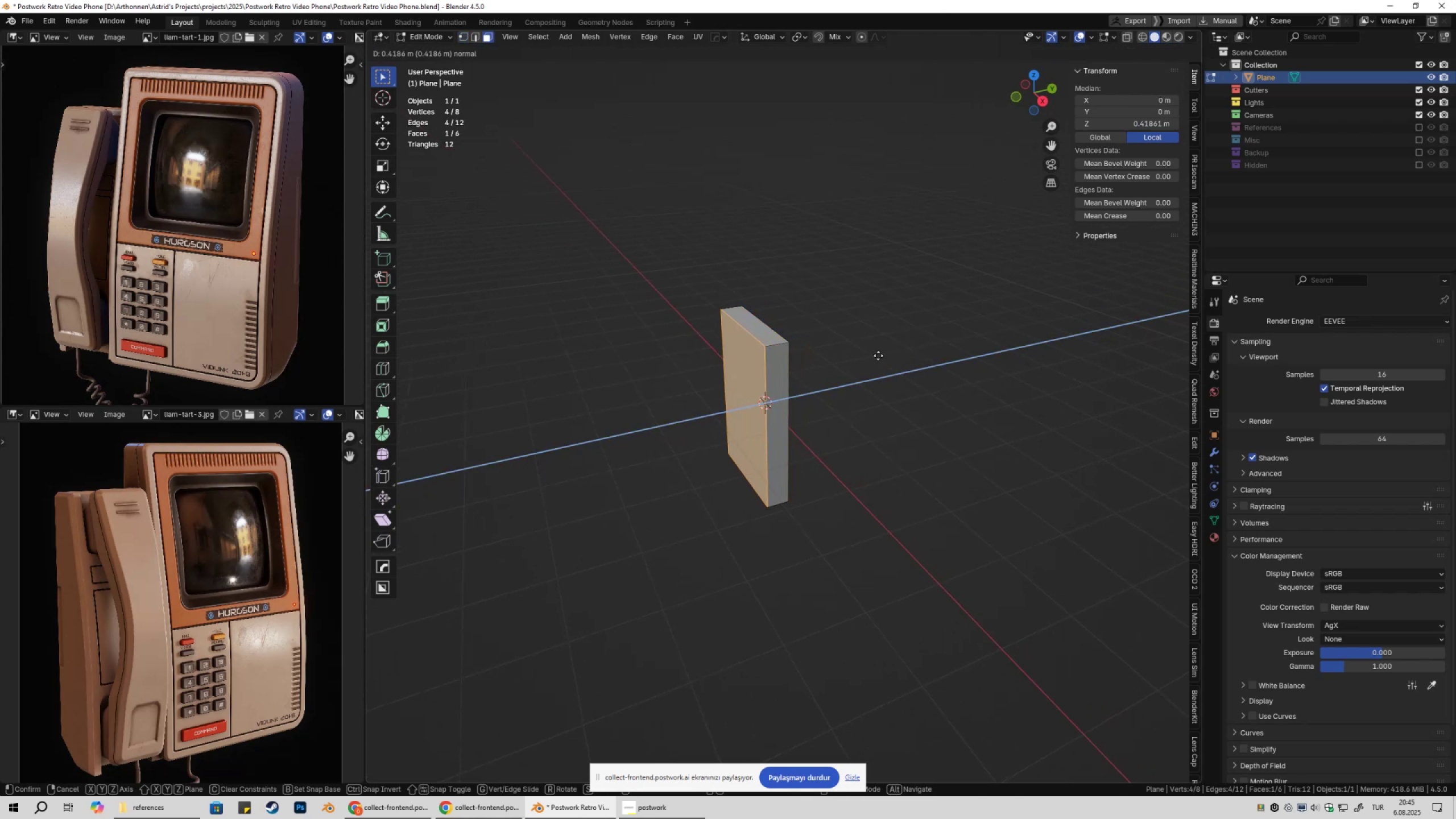 
hold_key(key=ShiftLeft, duration=1.5)
 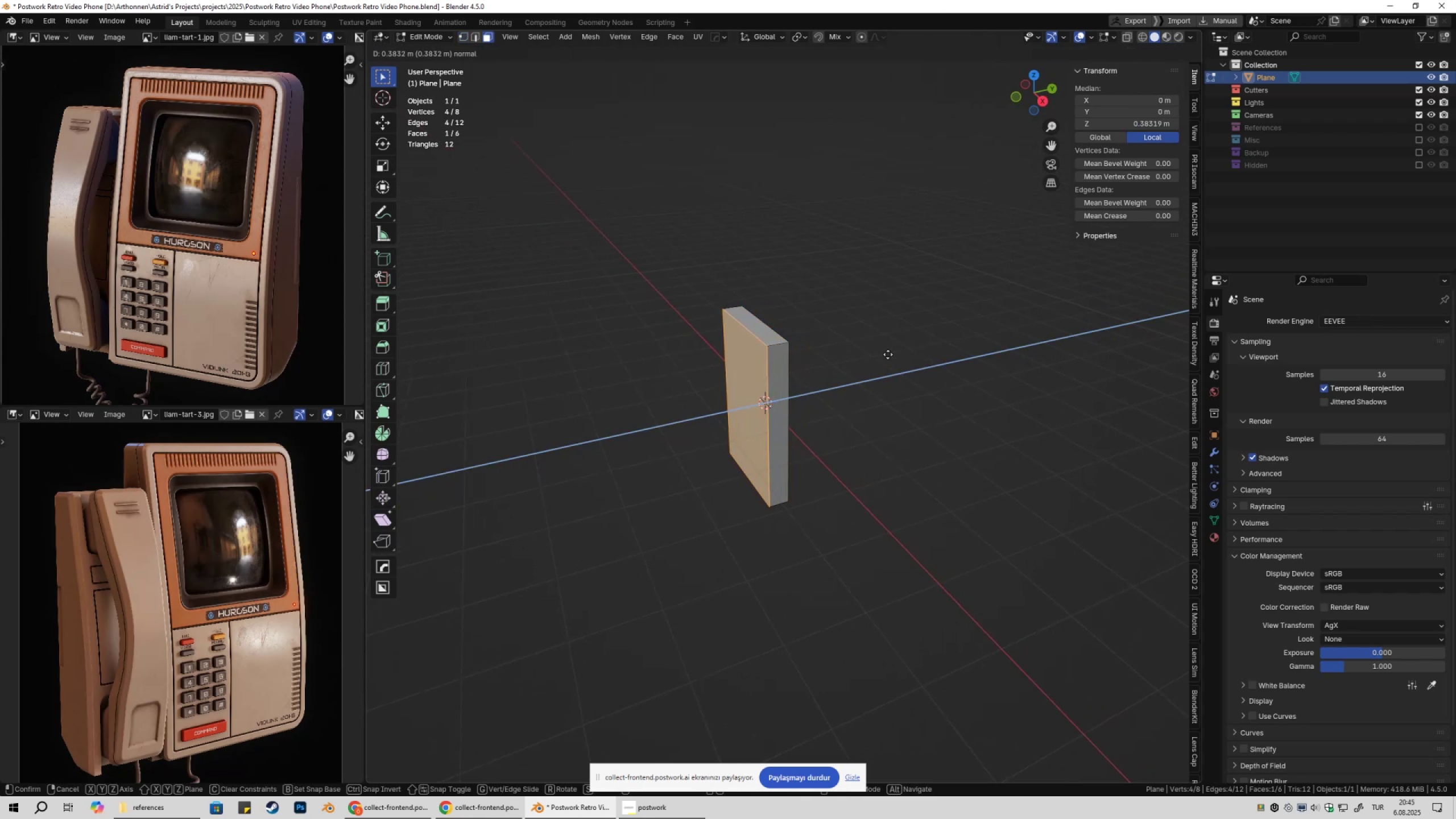 
hold_key(key=ShiftLeft, duration=1.51)
 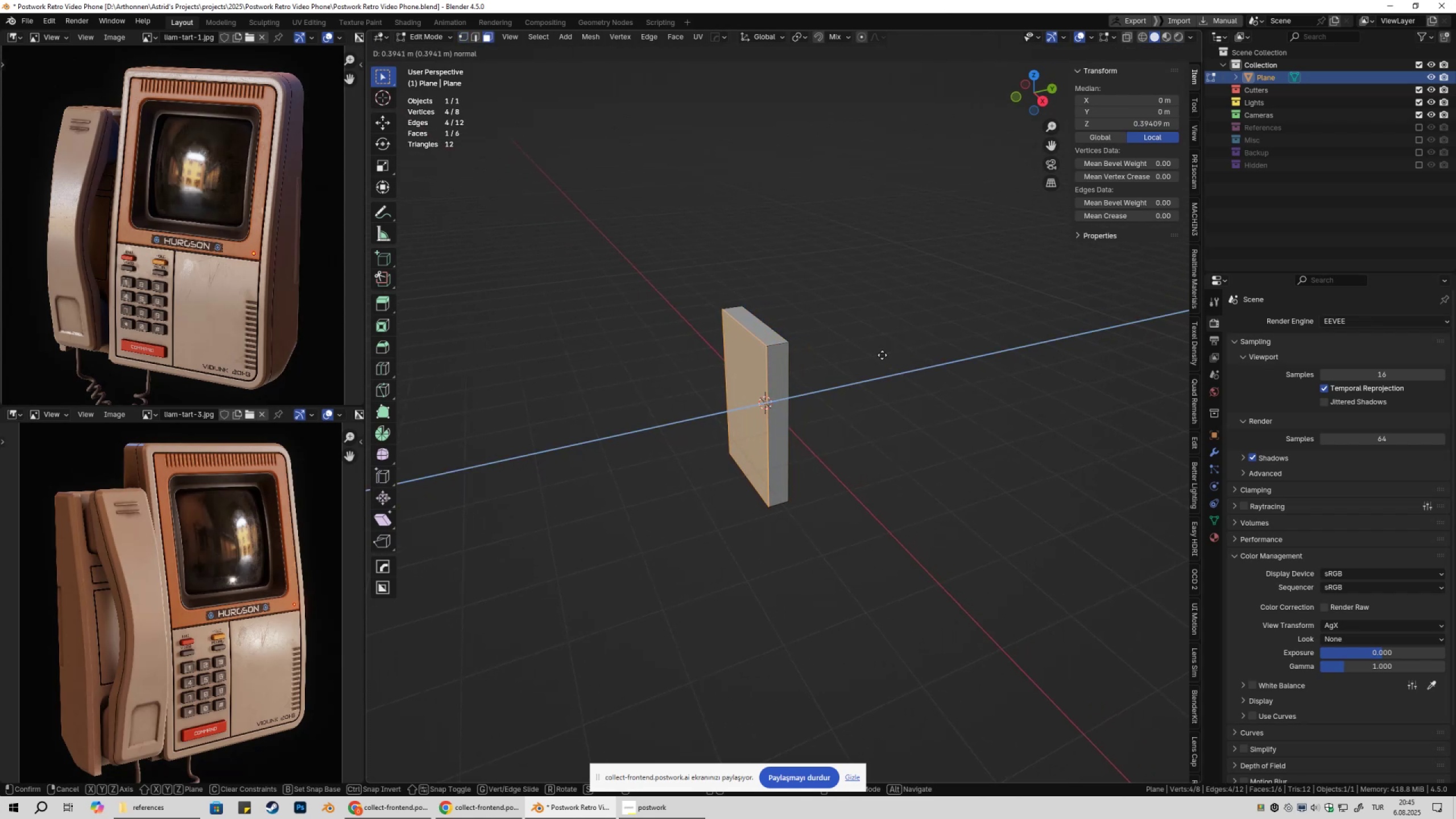 
hold_key(key=ShiftLeft, duration=1.52)
 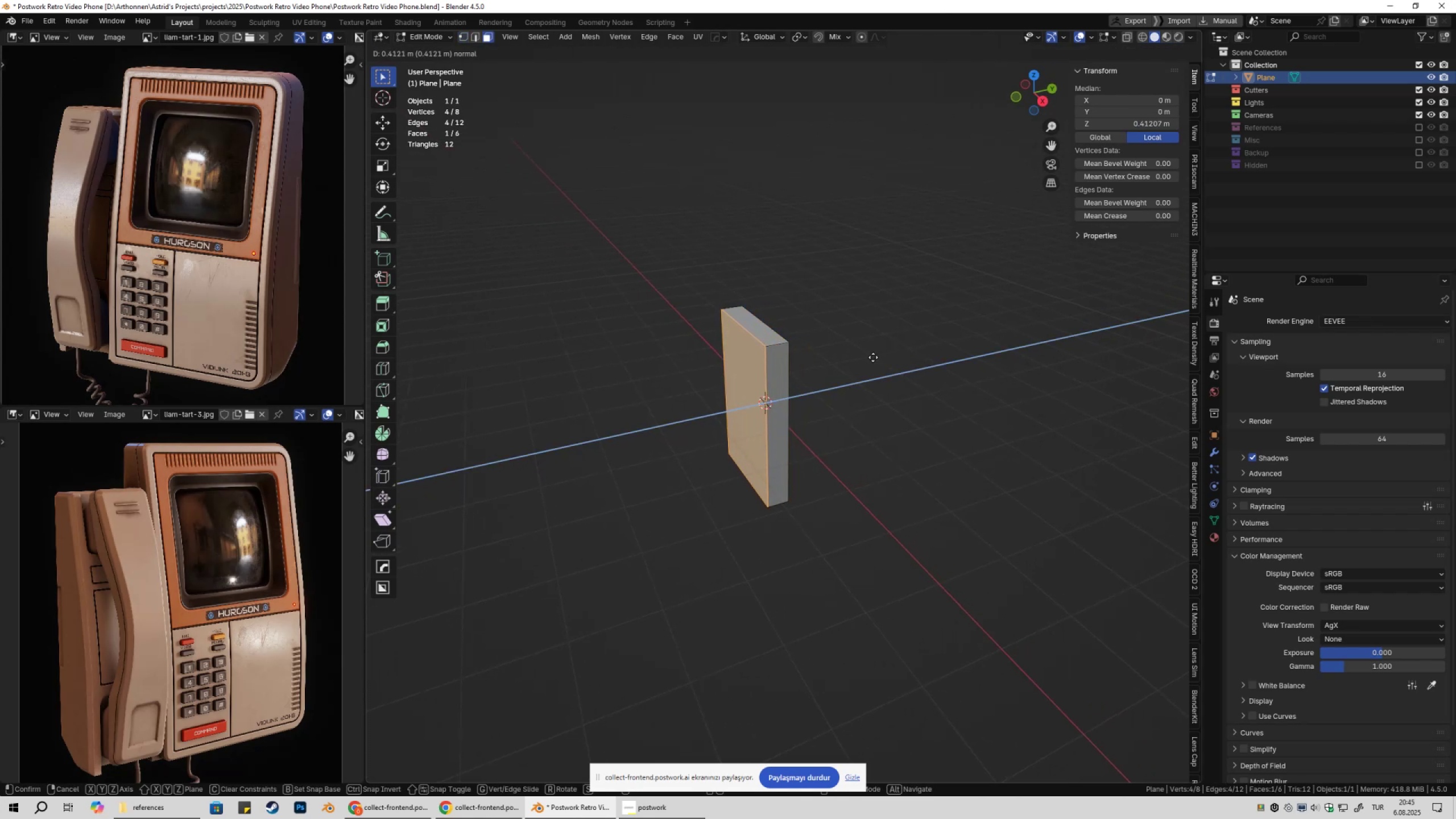 
hold_key(key=ShiftLeft, duration=1.51)
 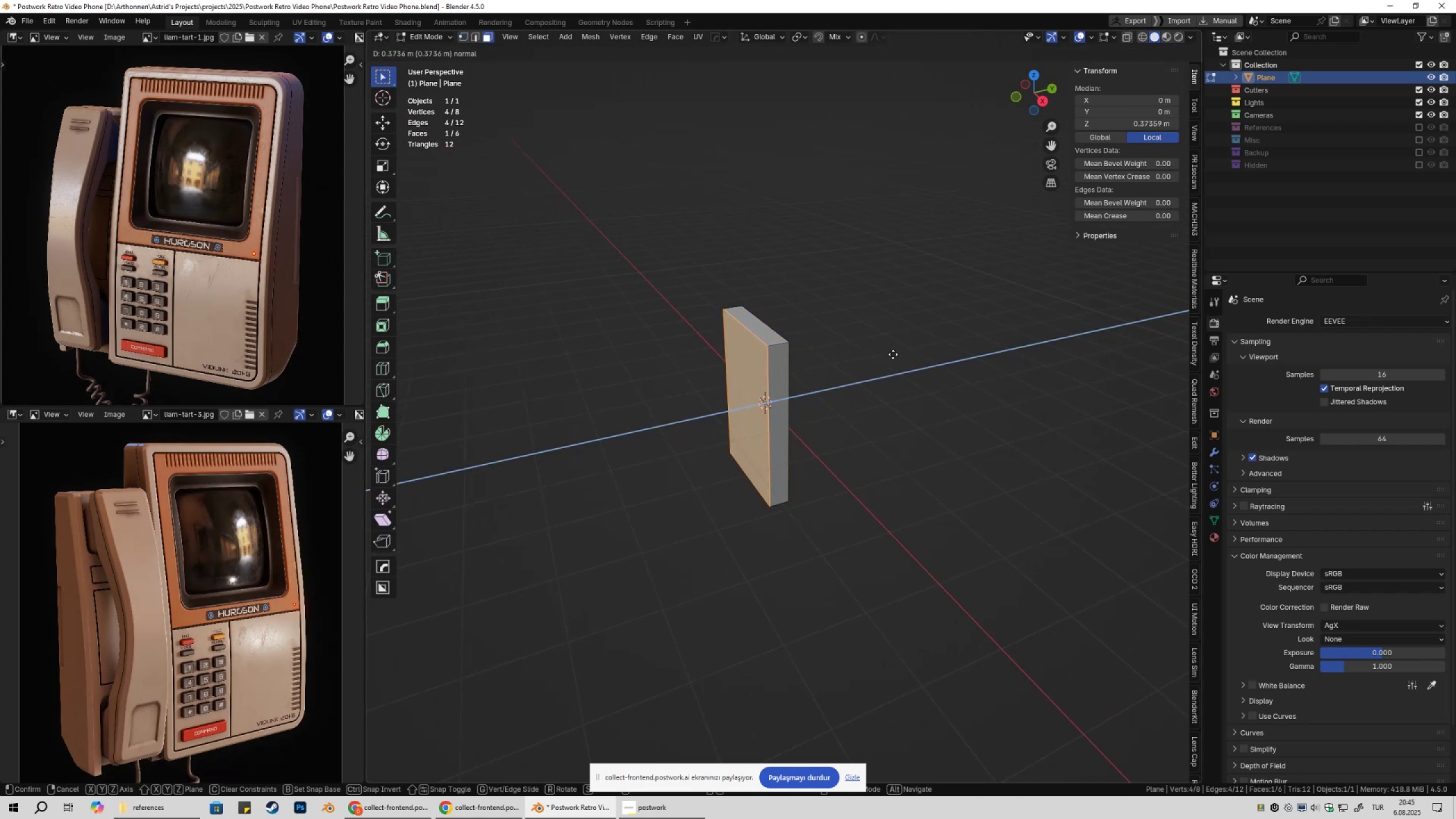 
hold_key(key=ShiftLeft, duration=1.53)
 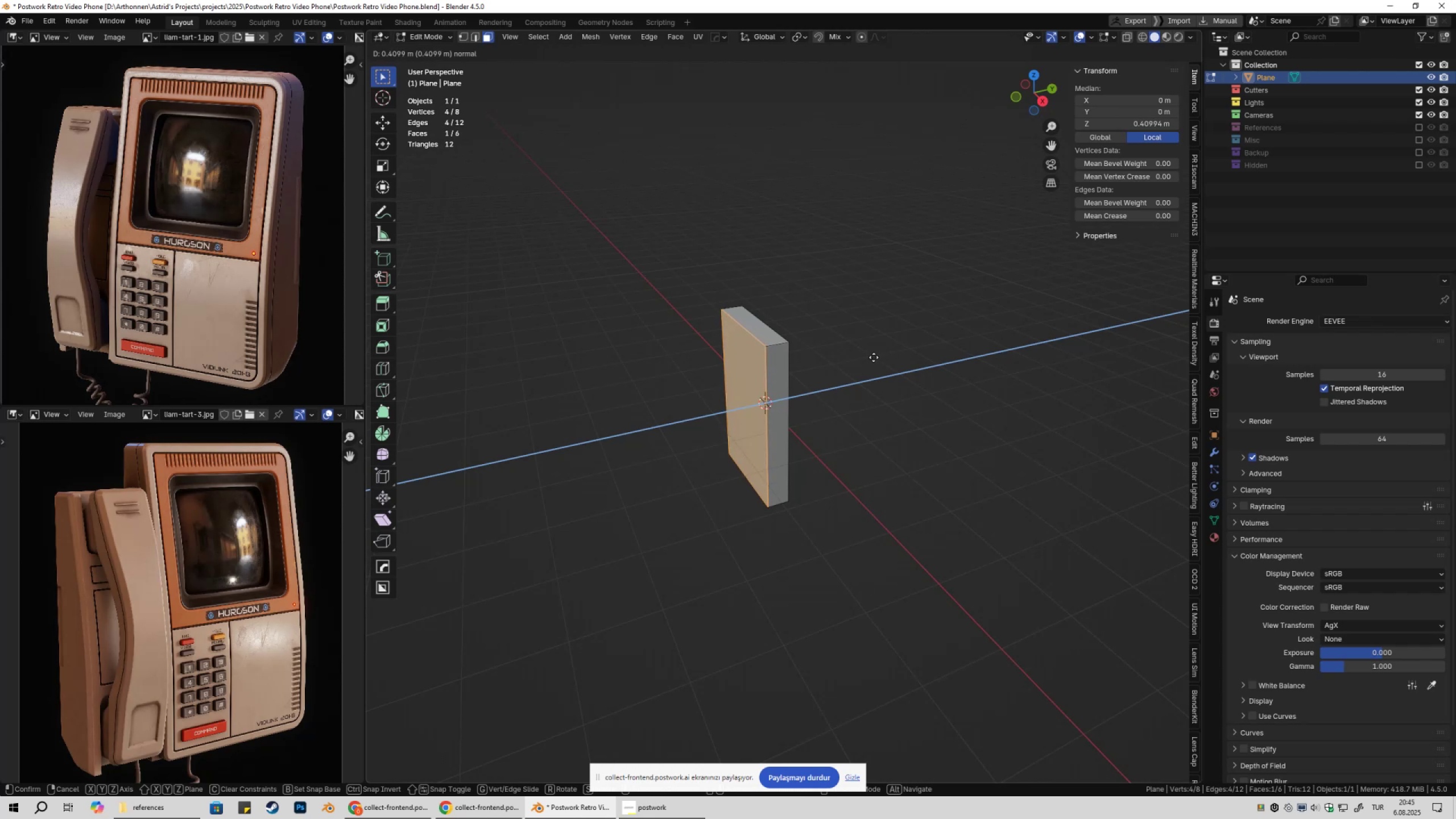 
hold_key(key=ShiftLeft, duration=1.51)
left_click([866, 357])
 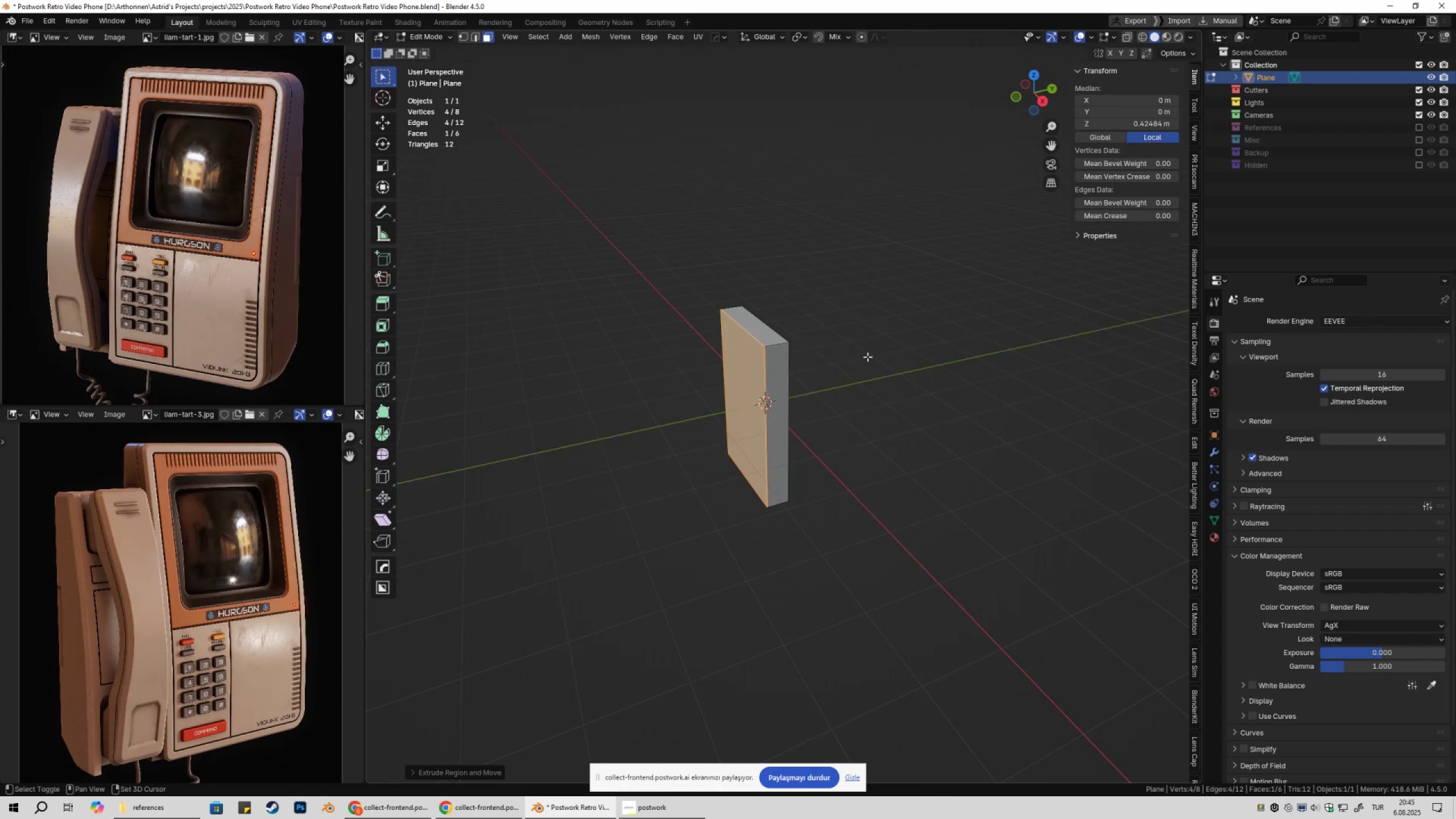 
key(Shift+ShiftLeft)
 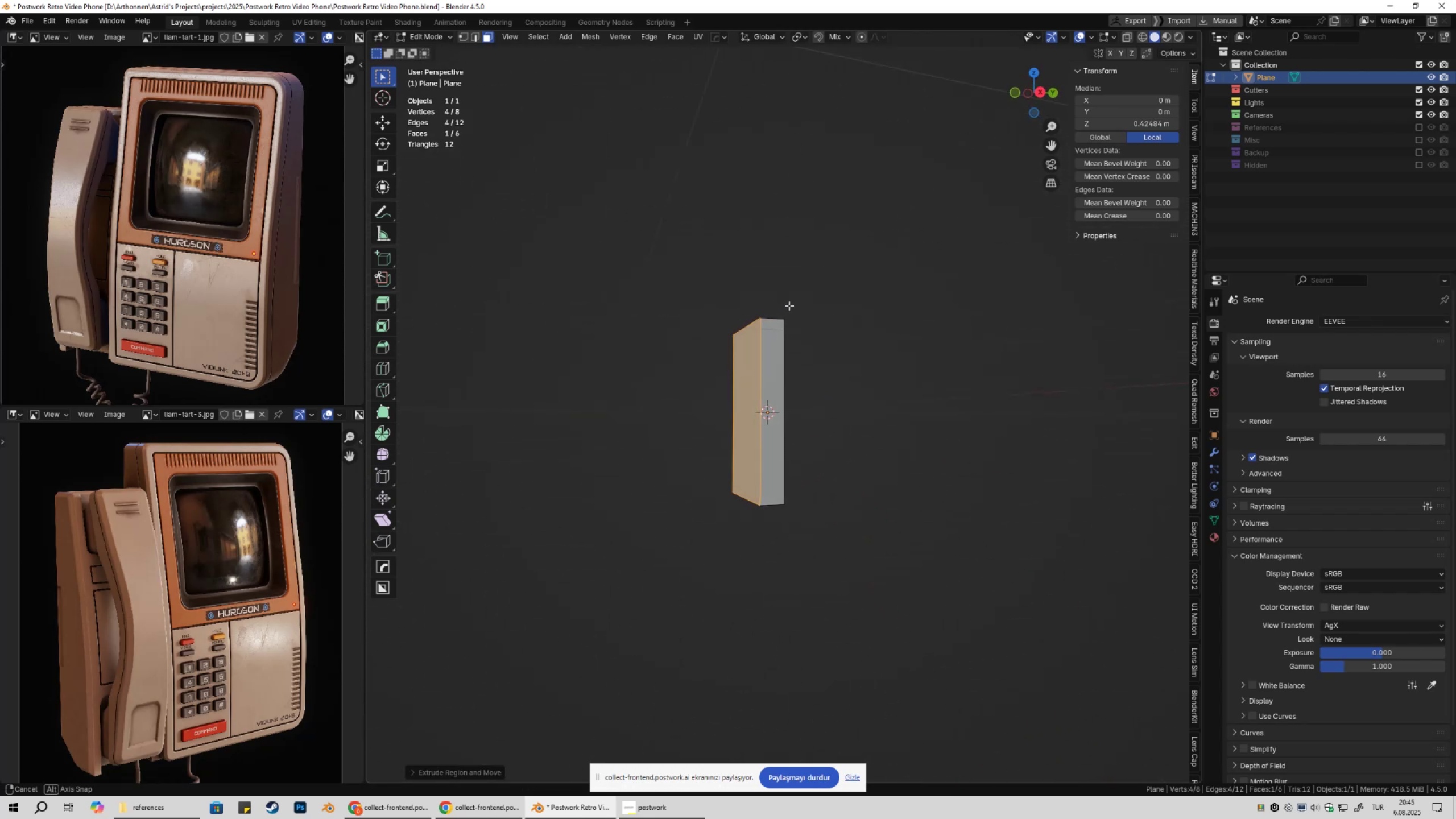 
key(2)
 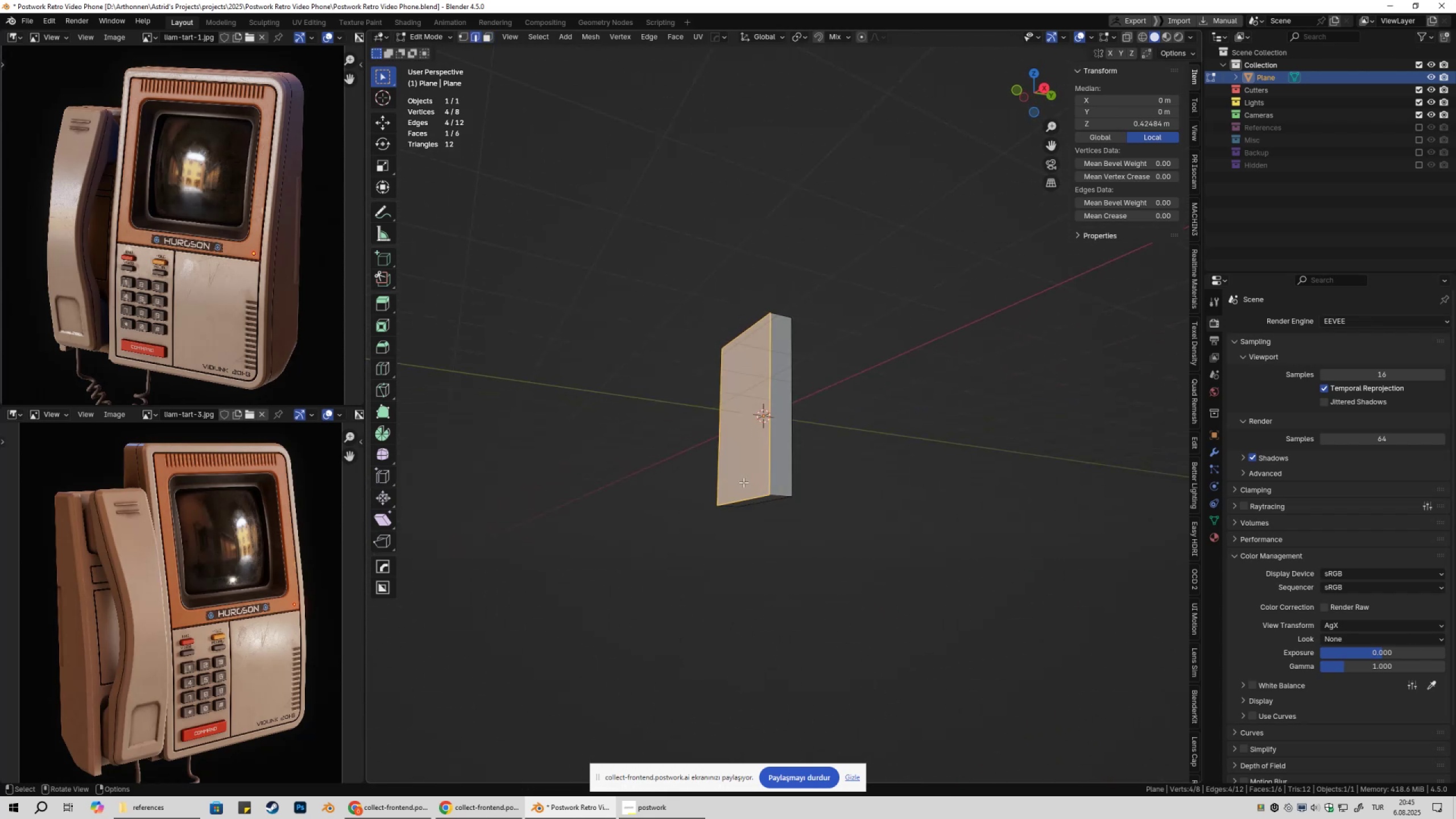 
left_click_drag(start_coordinate=[743, 482], to_coordinate=[746, 508])
 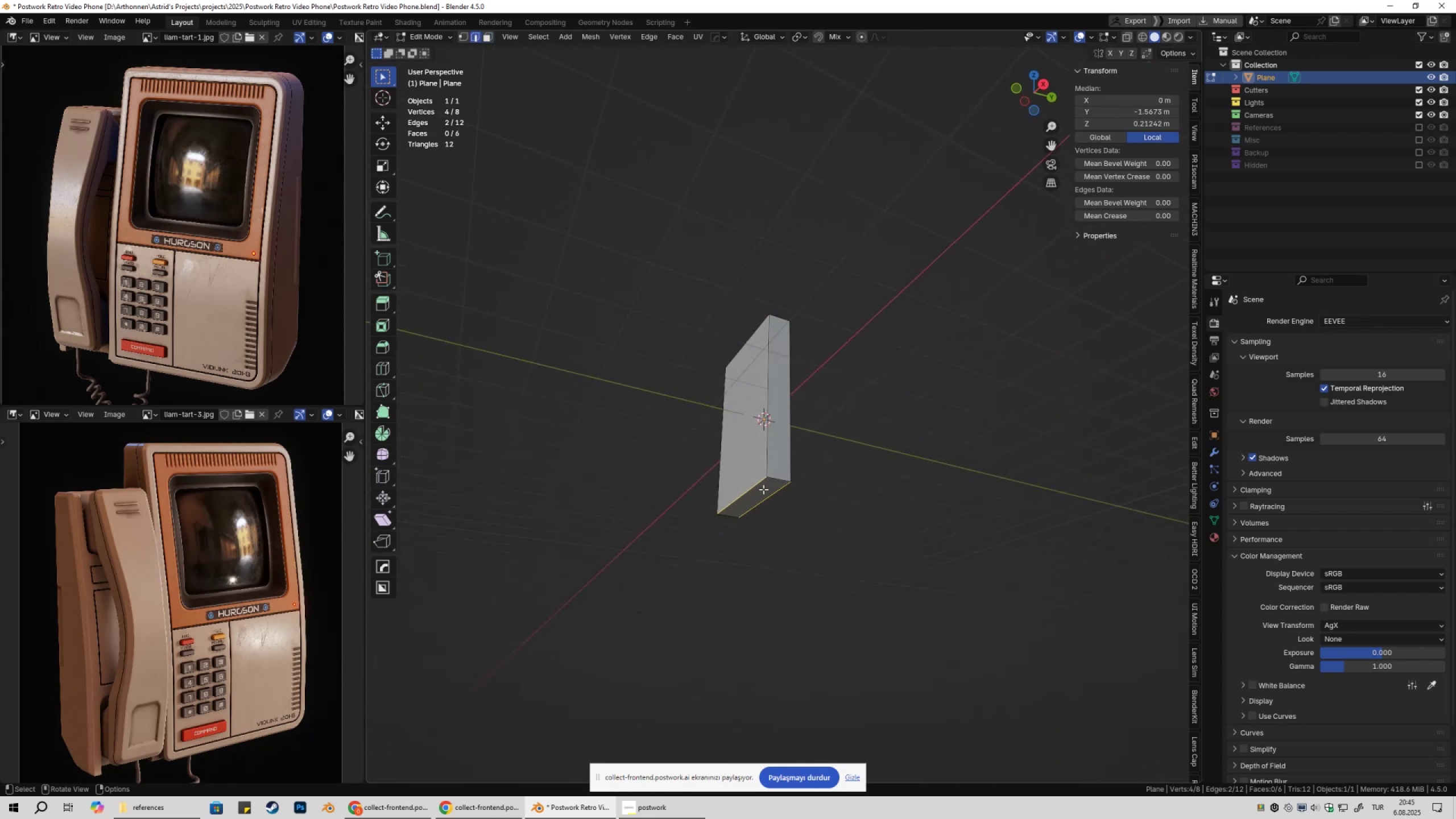 
left_click([751, 489])
 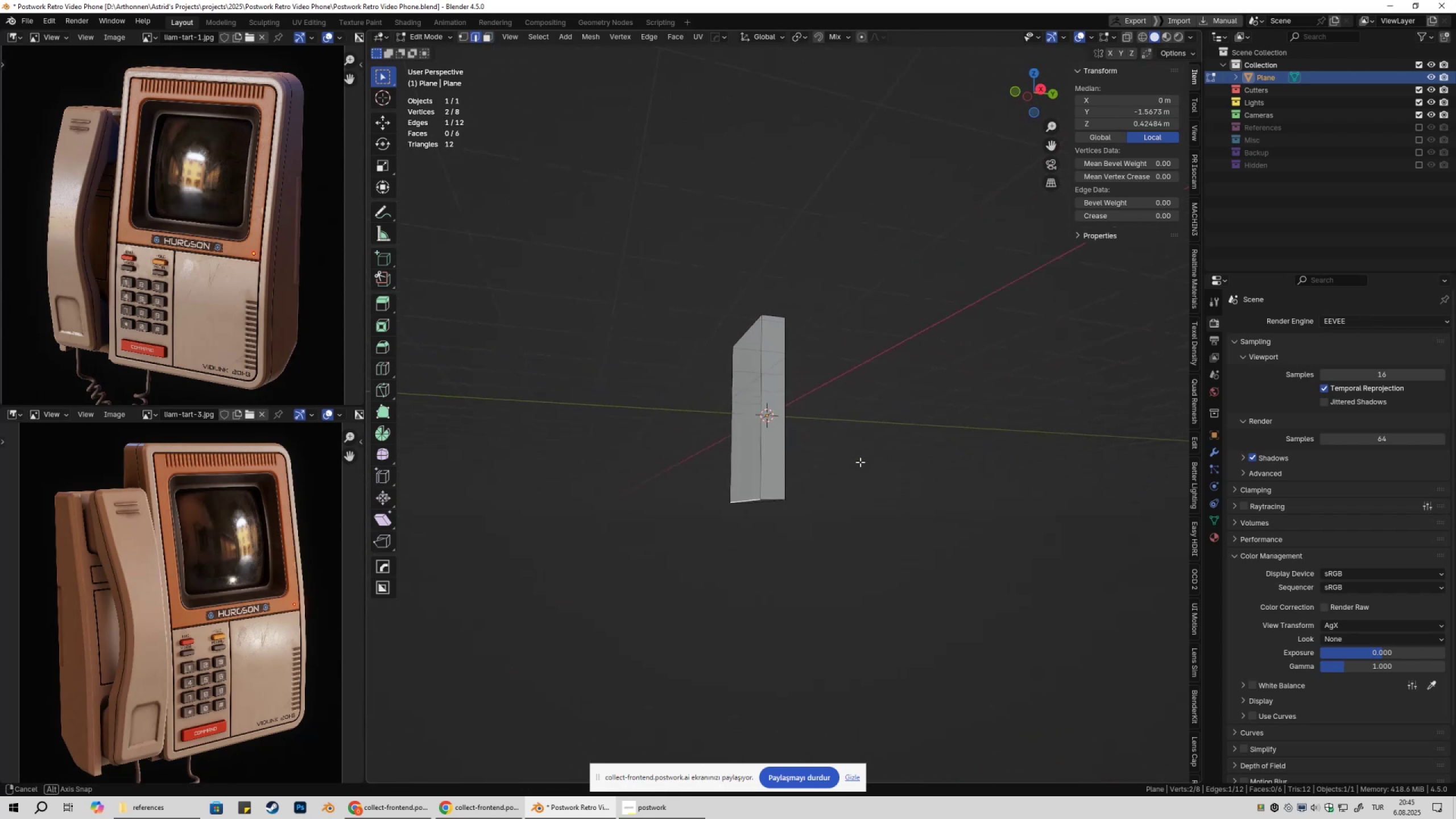 
scroll: coordinate [859, 462], scroll_direction: up, amount: 1.0
 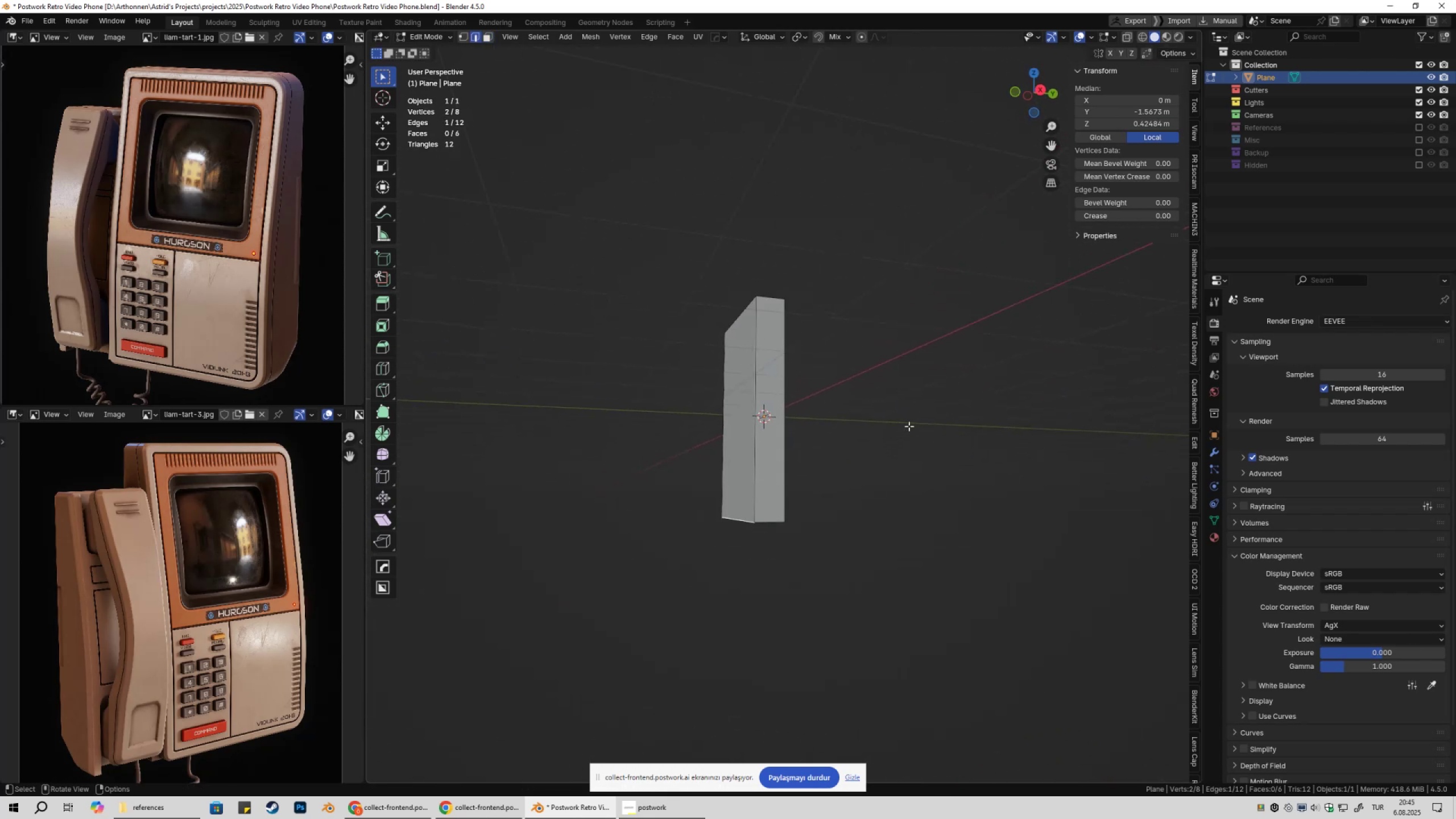 
type(gy)
 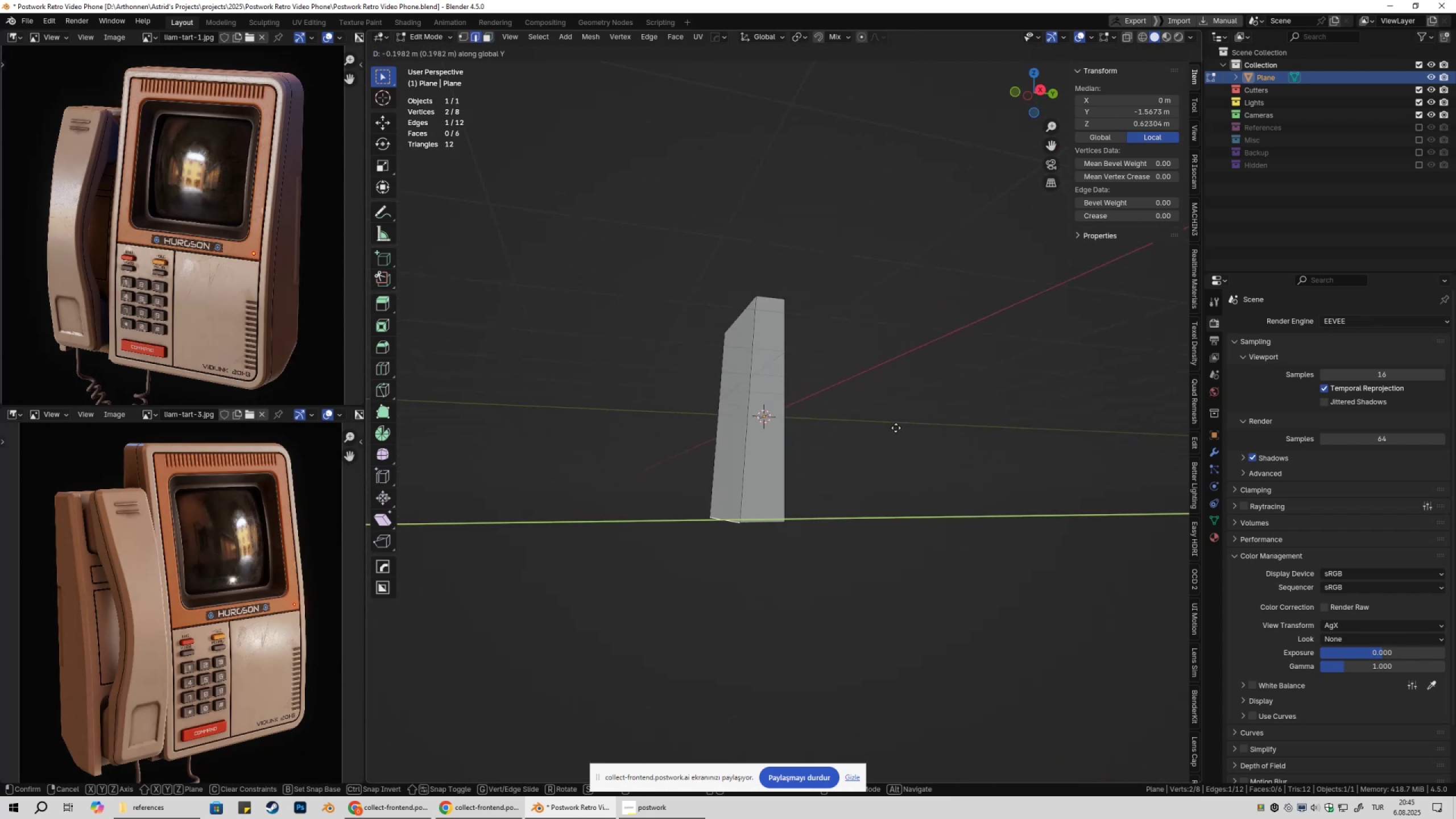 
hold_key(key=ShiftLeft, duration=1.53)
 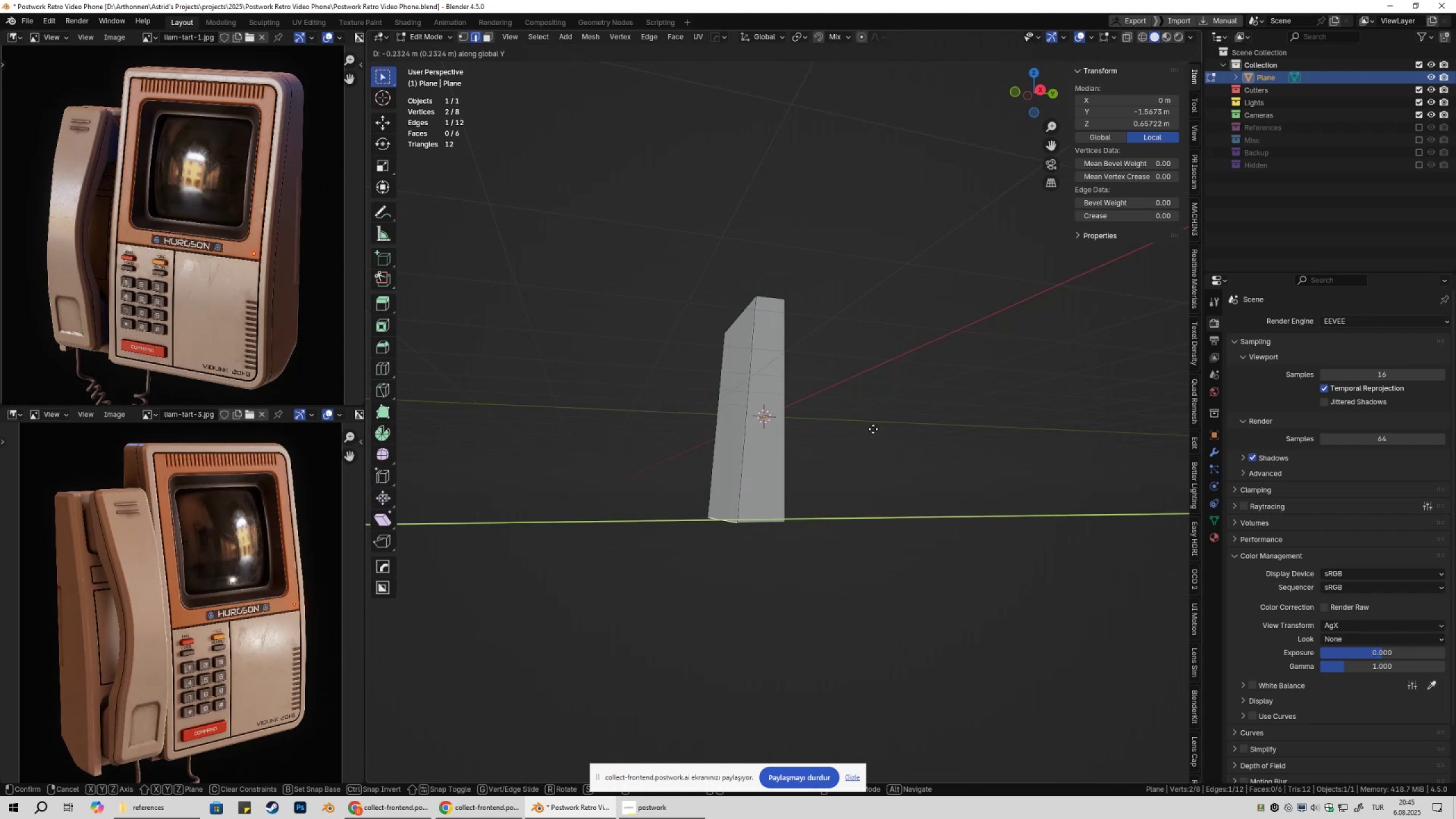 
hold_key(key=ShiftLeft, duration=1.51)
 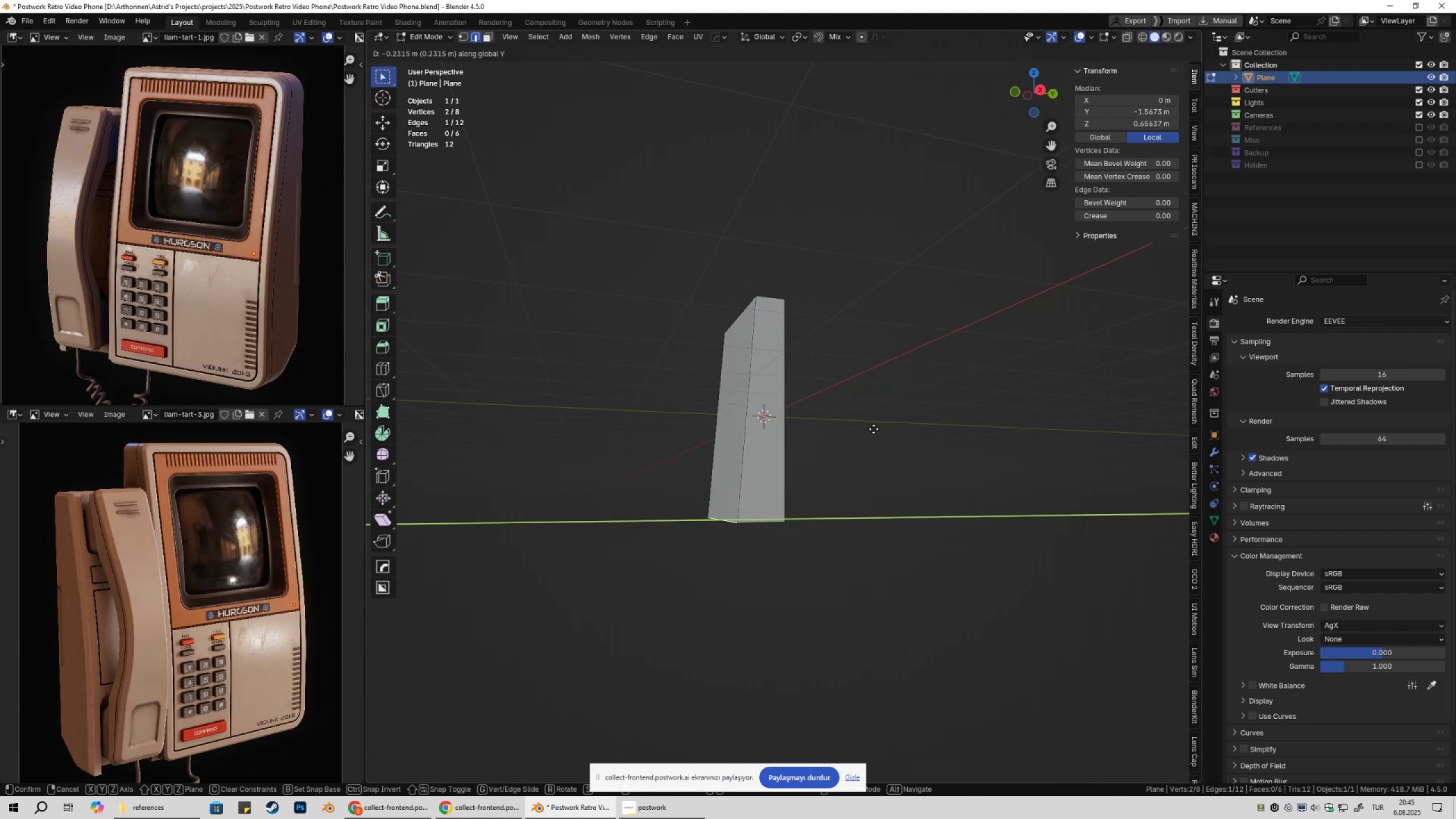 
hold_key(key=ShiftLeft, duration=1.52)
 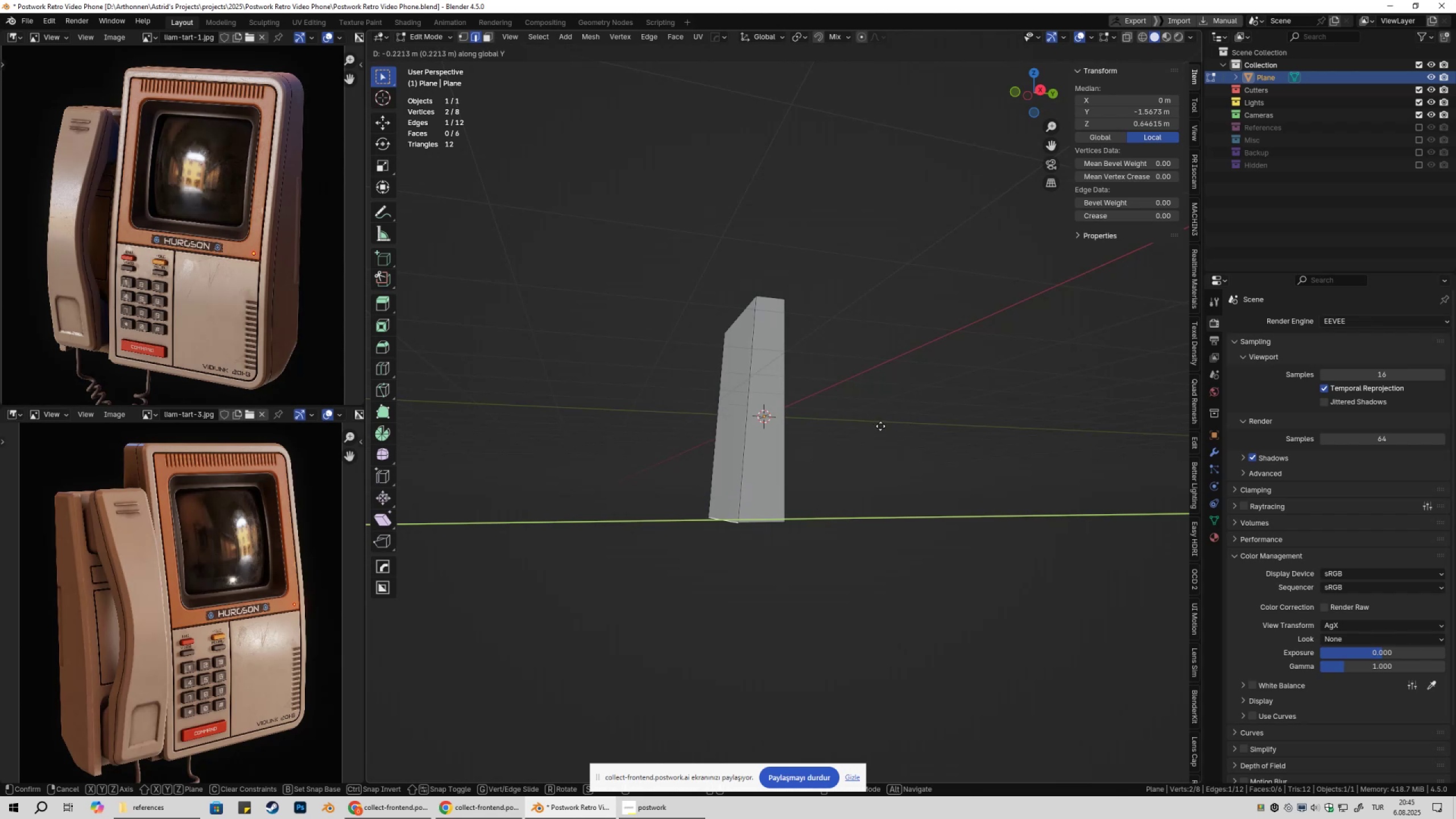 
hold_key(key=ShiftLeft, duration=1.51)
 